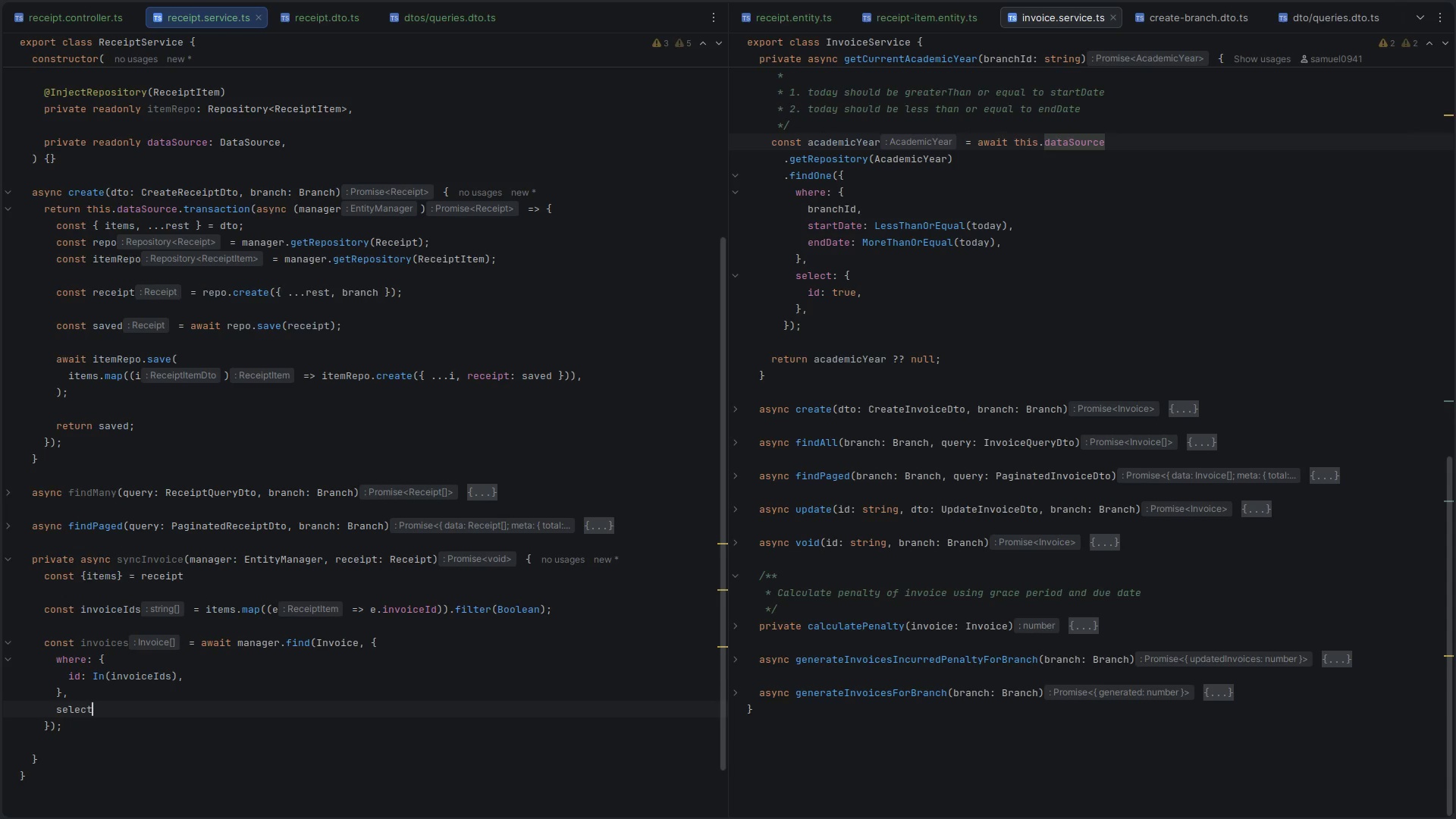 
key(Shift+Semicolon)
 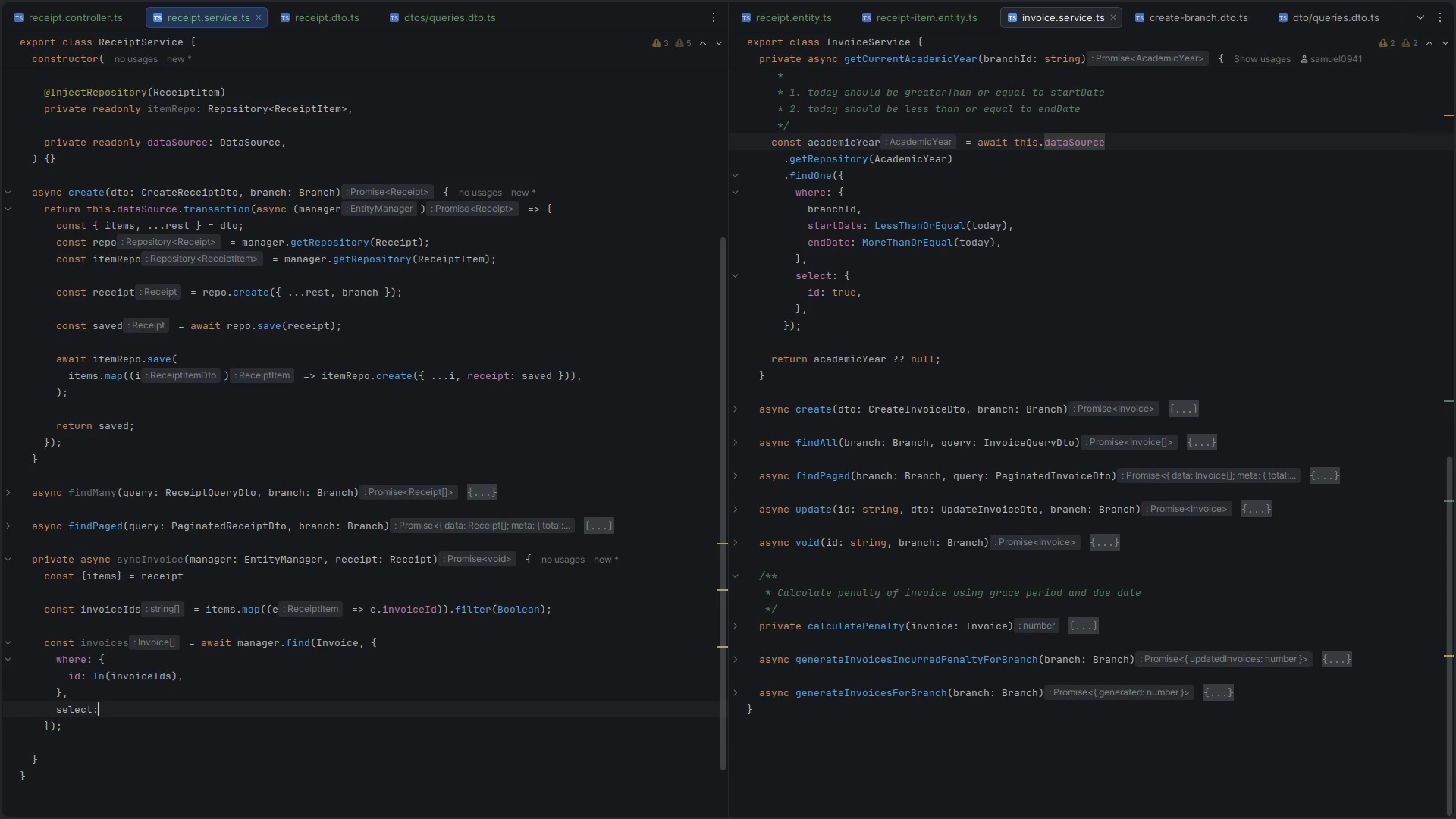 
key(Shift+Space)
 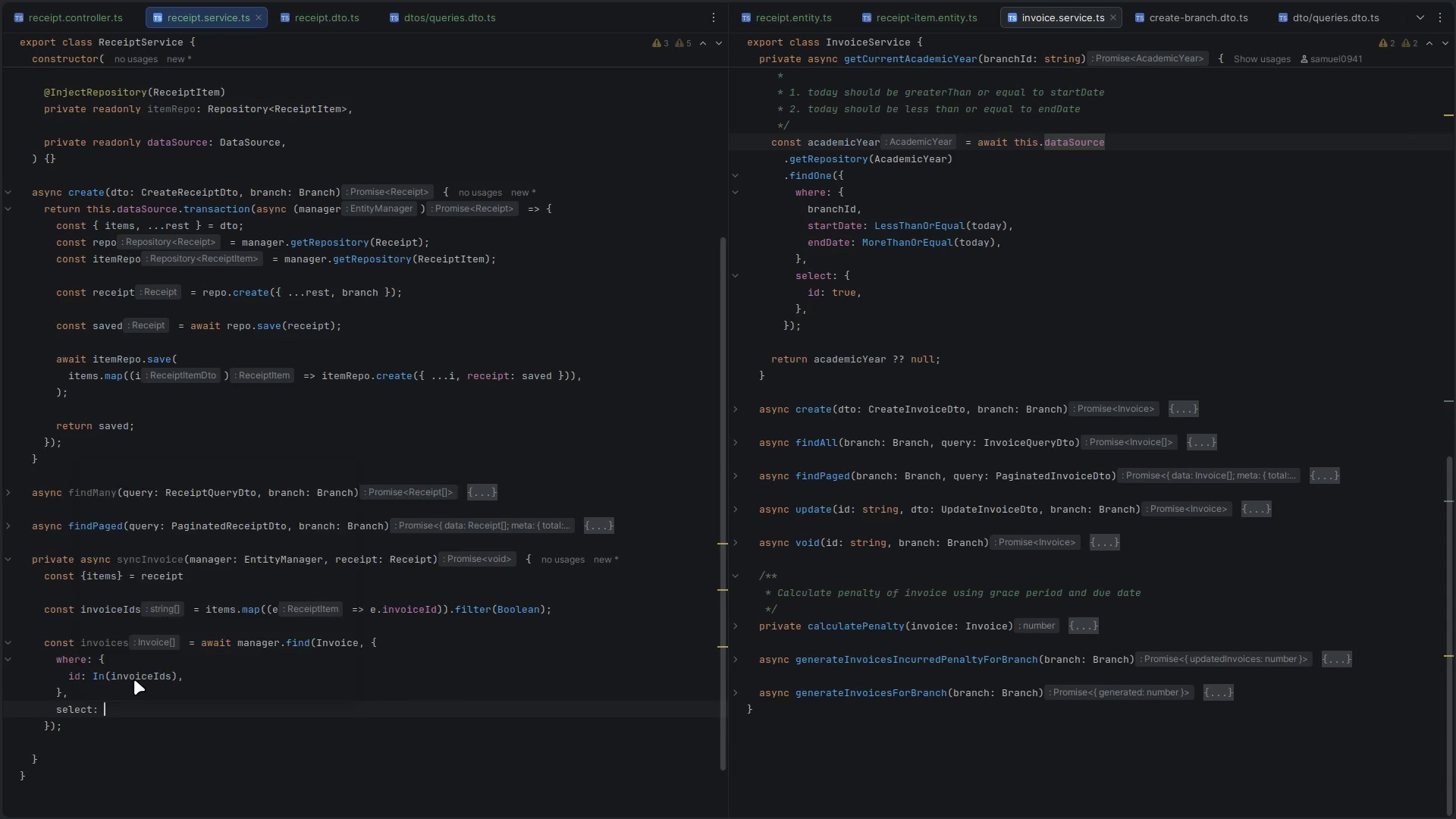 
key(Shift+BracketLeft)
 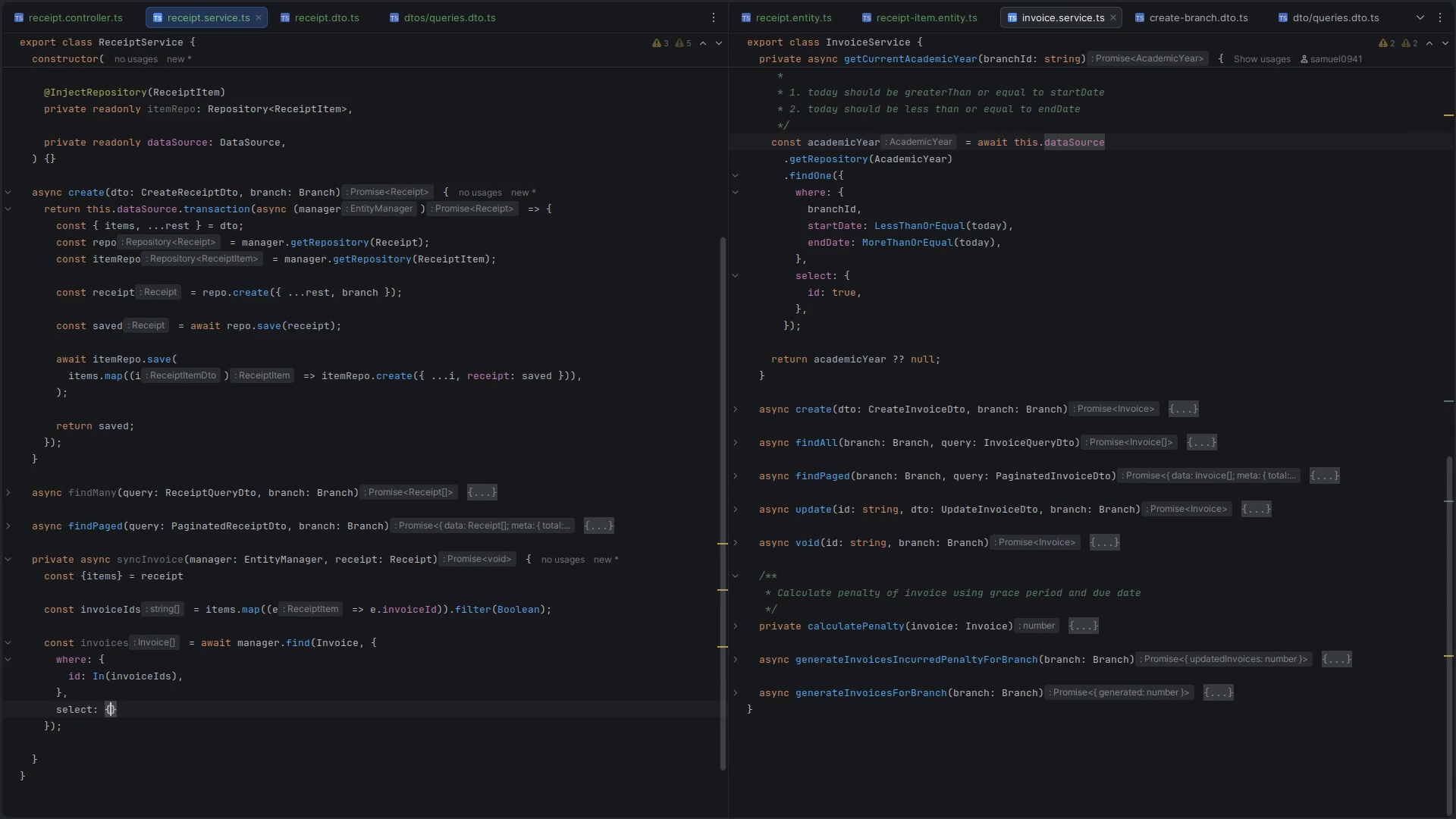 
key(Enter)
 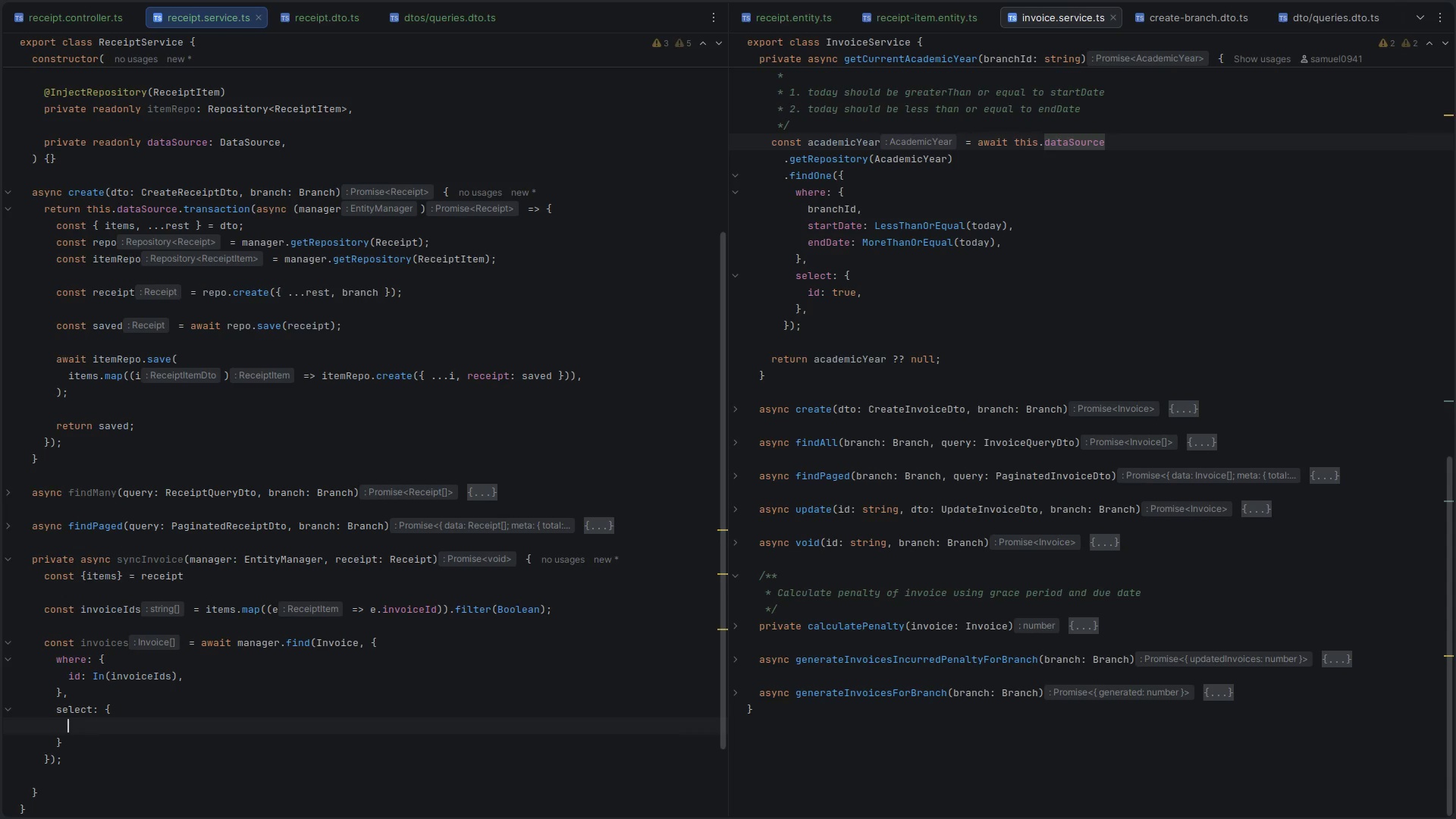 
key(Control+Z)
 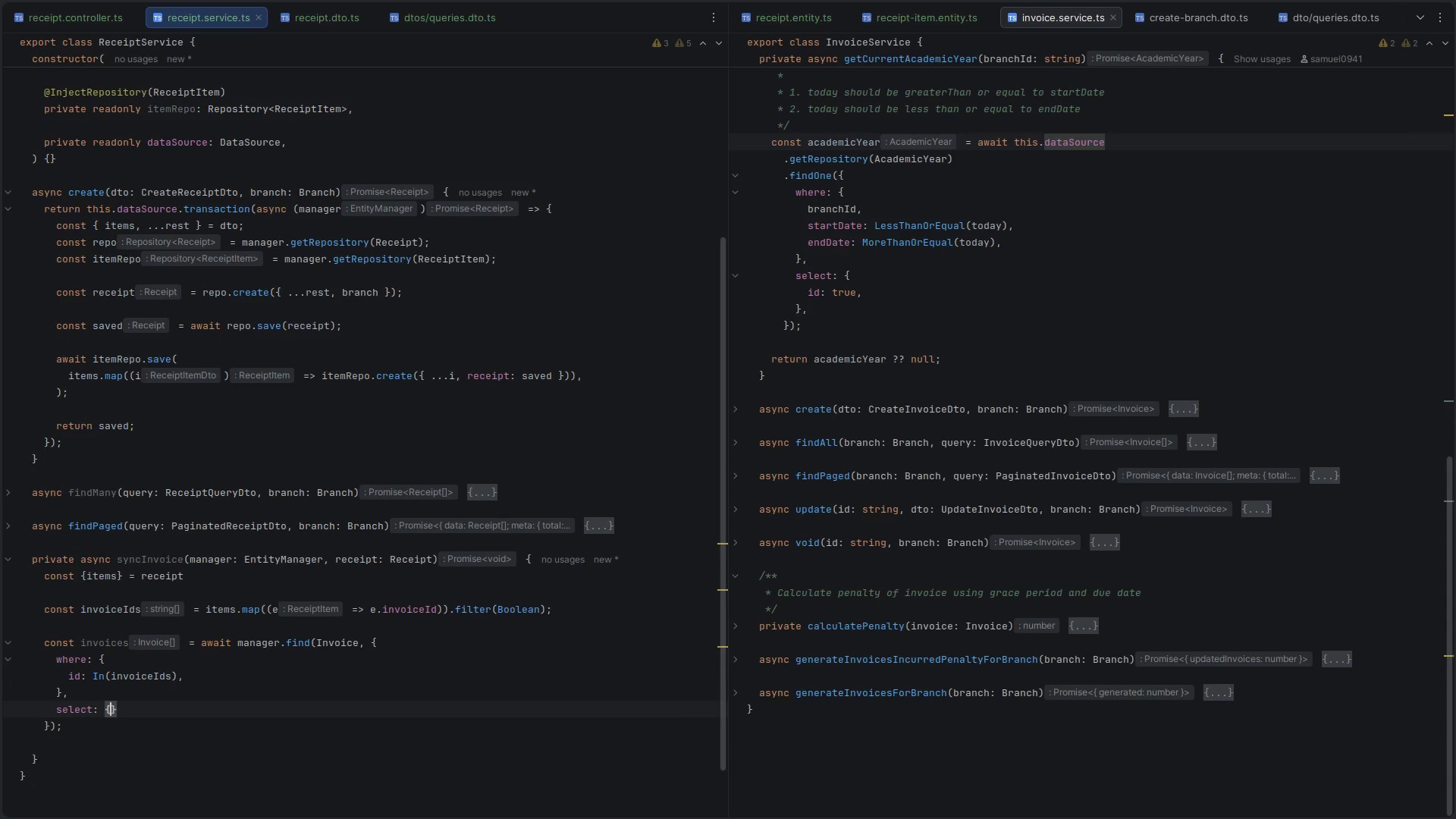 
key(Control+Z)
 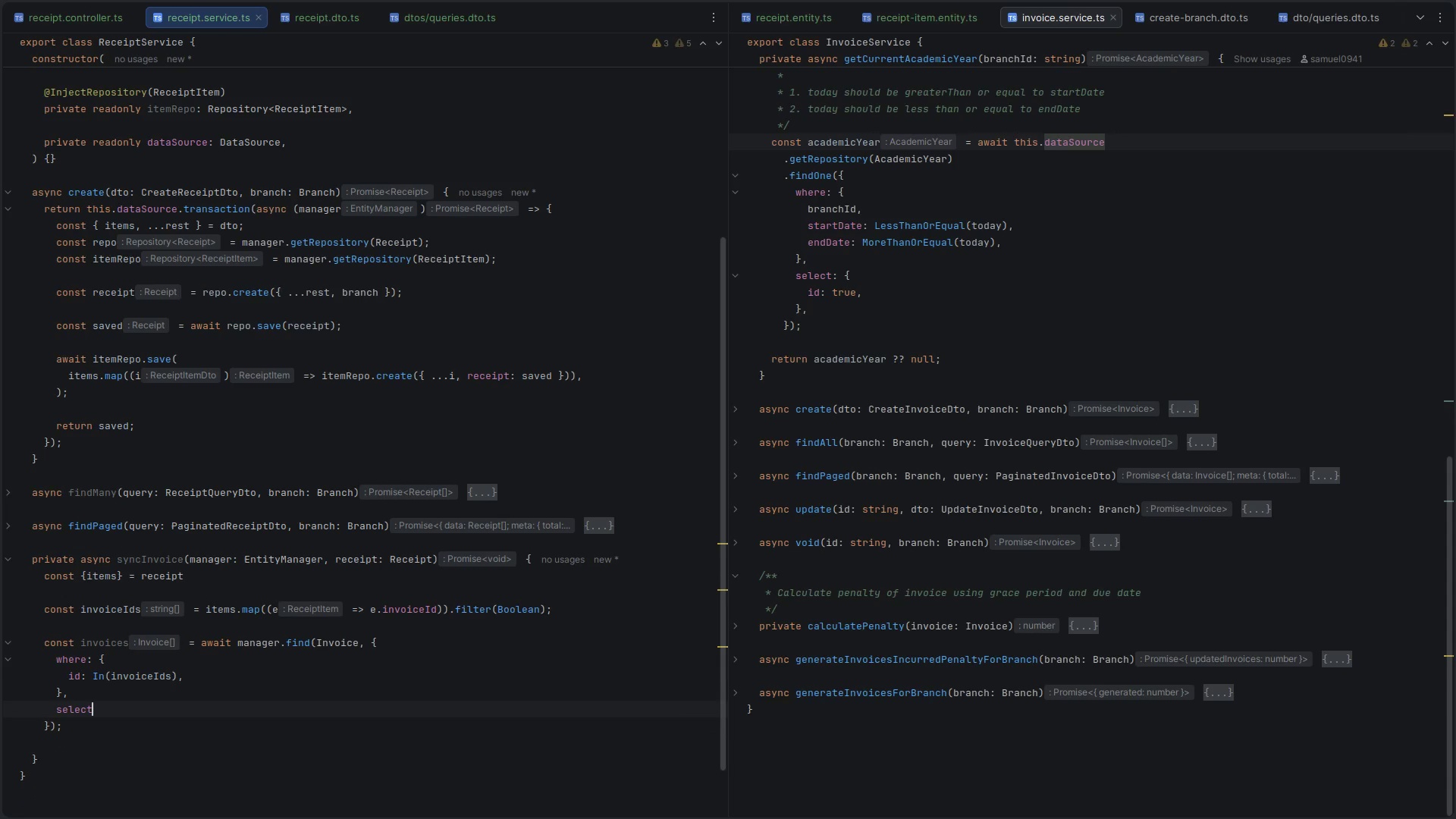 
key(Control+Z)
 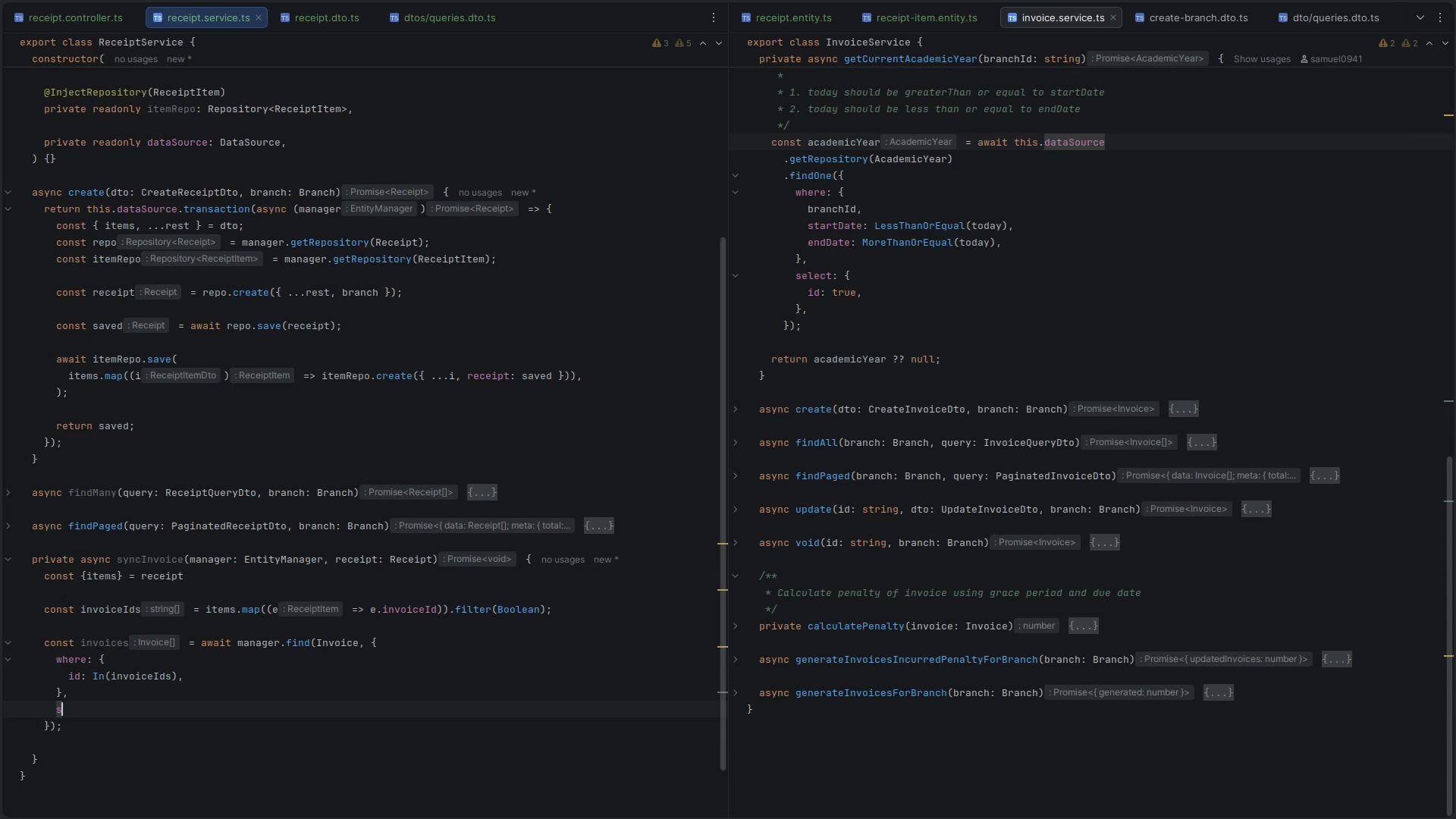 
key(Backspace)
type(re)
 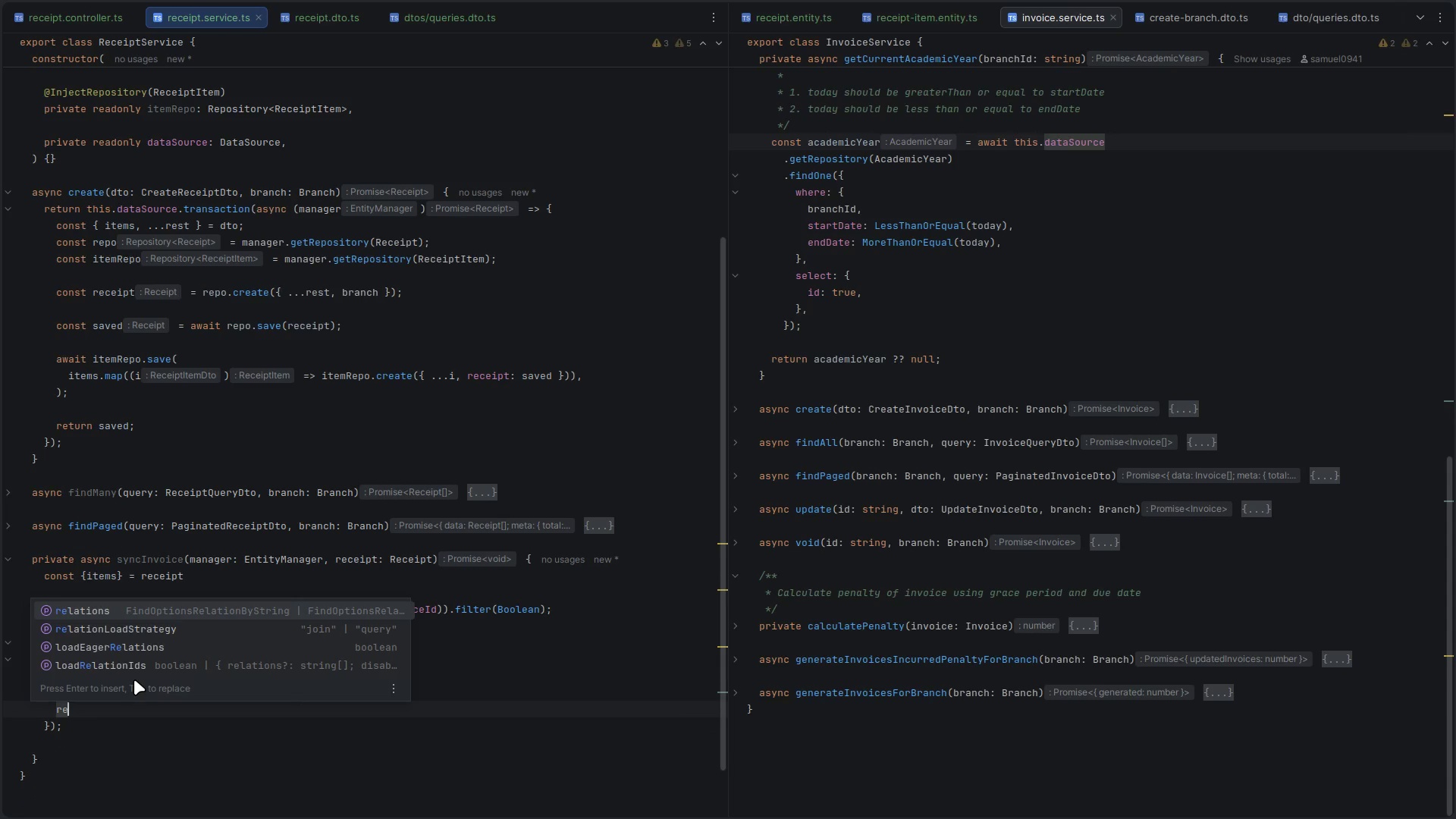 
key(Enter)
 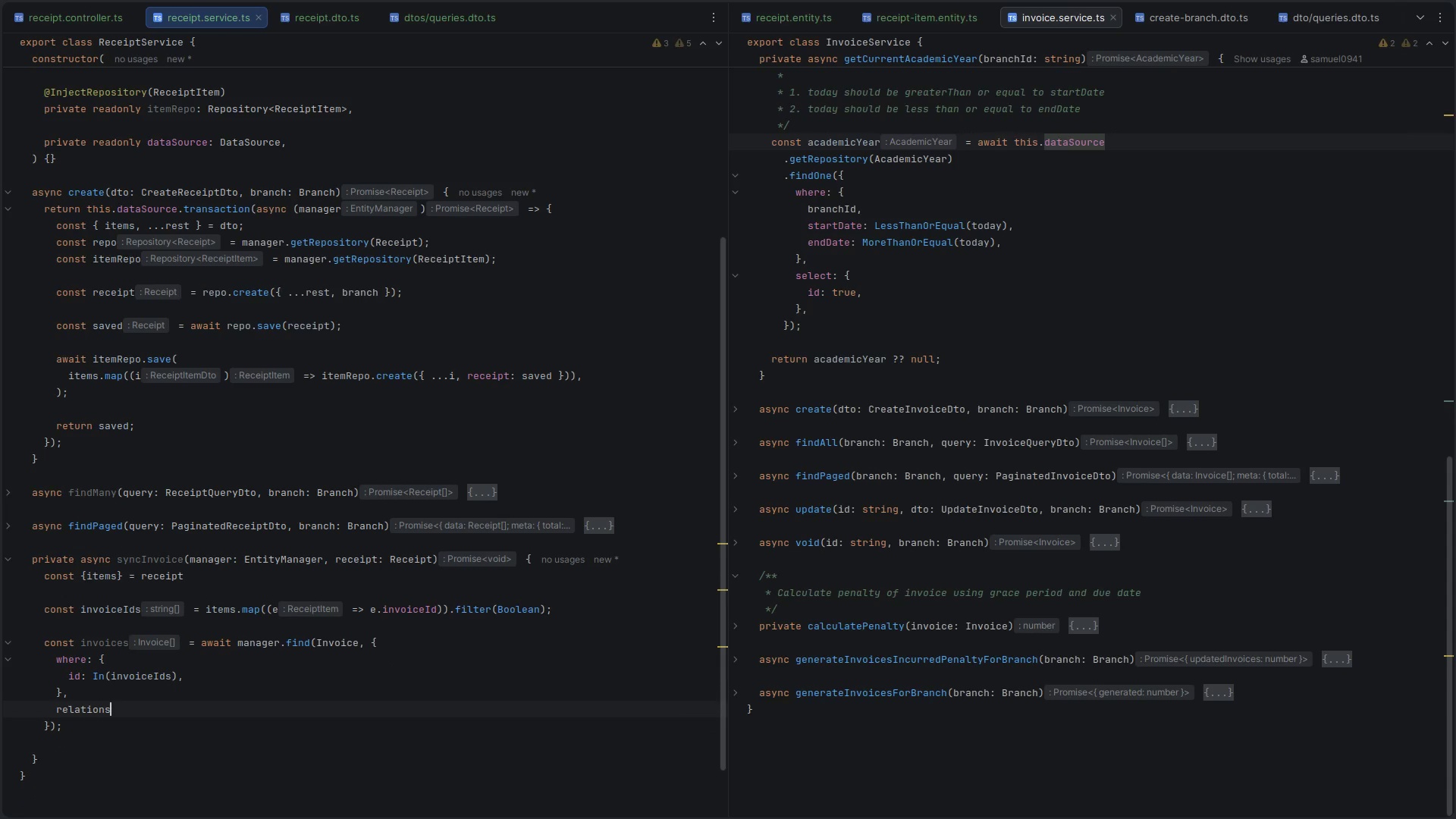 
key(Shift+Semicolon)
 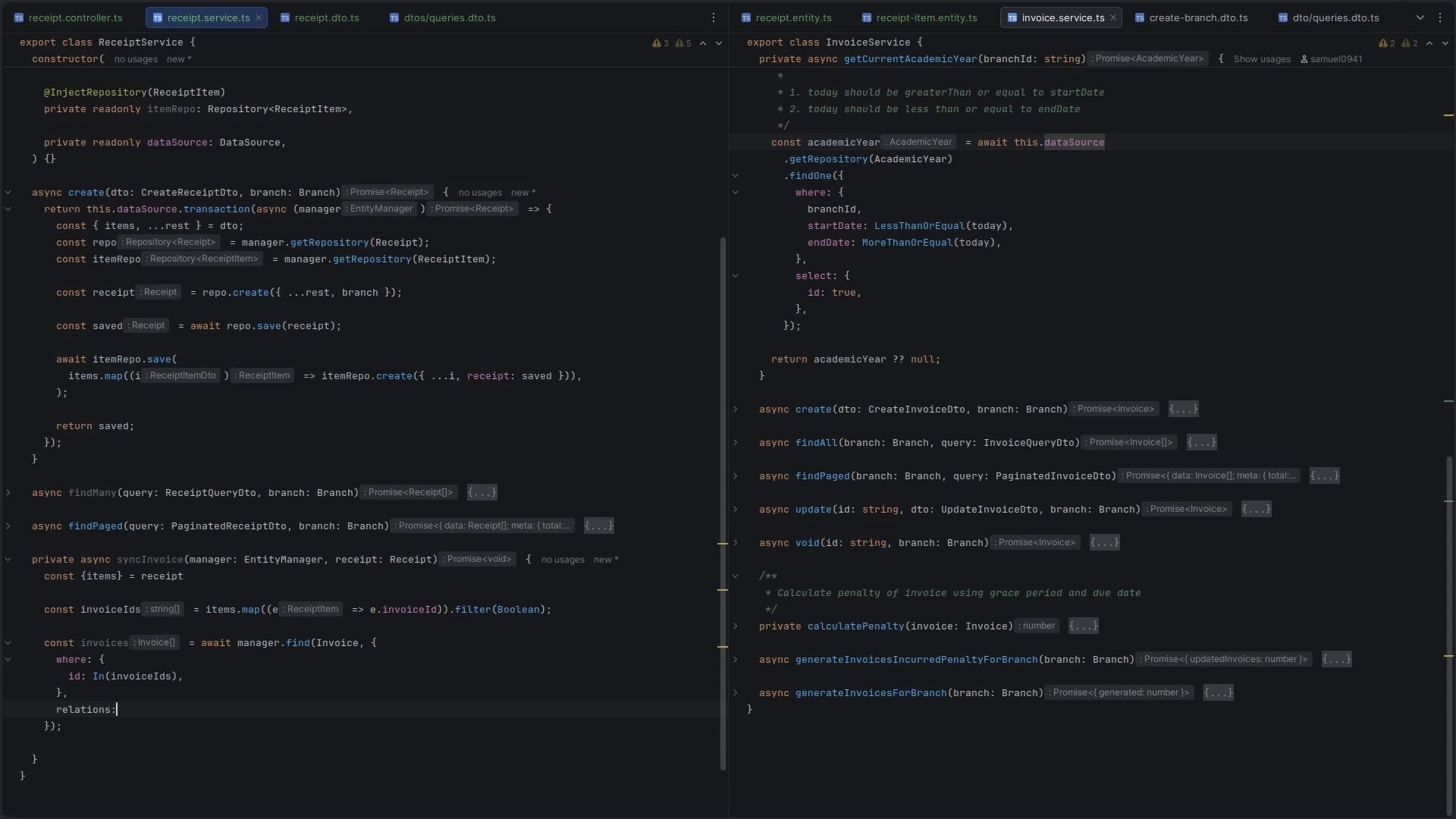 
key(Shift+Space)
 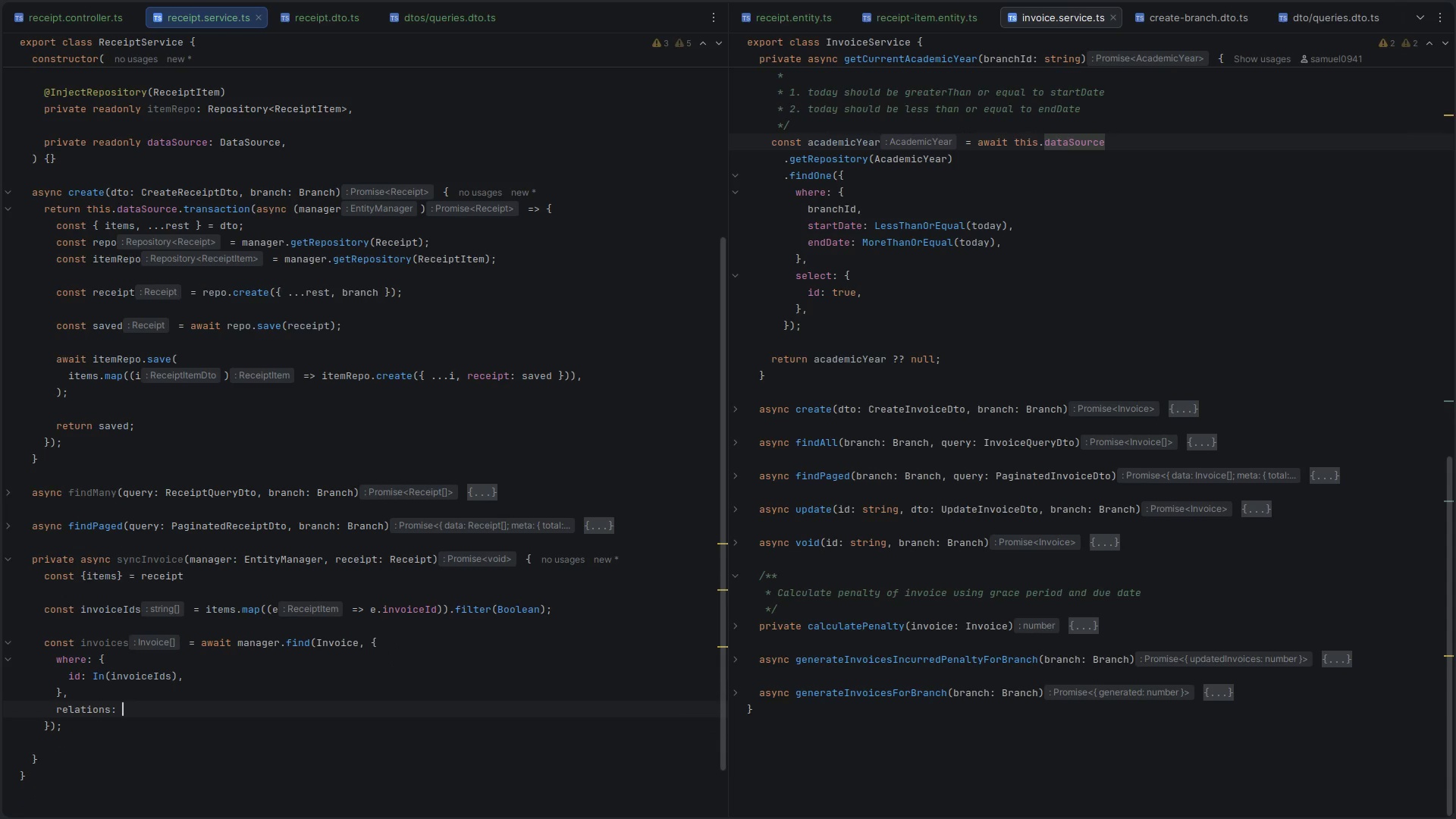 
key(Shift+BracketLeft)
 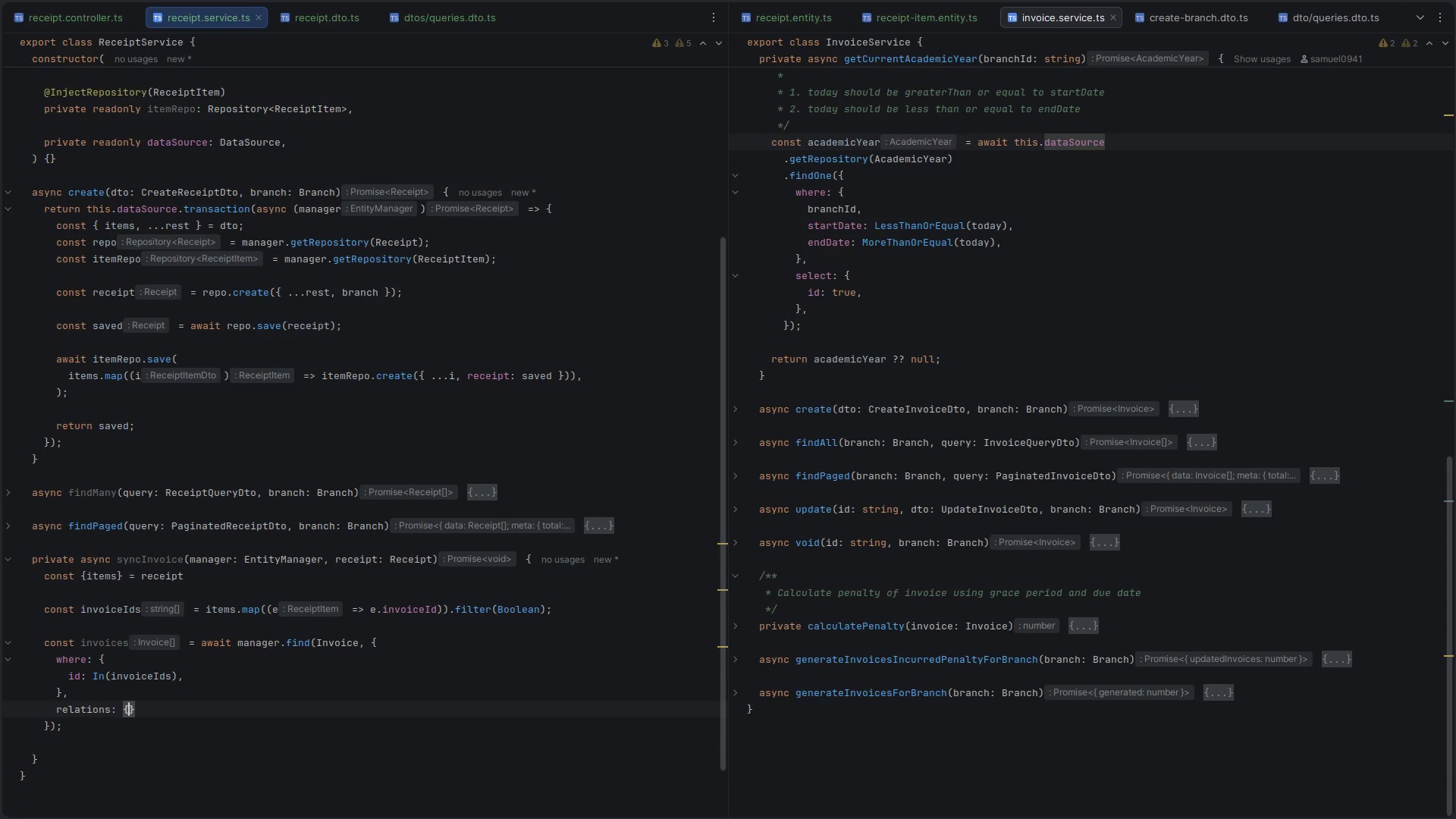 
key(Shift+Enter)
 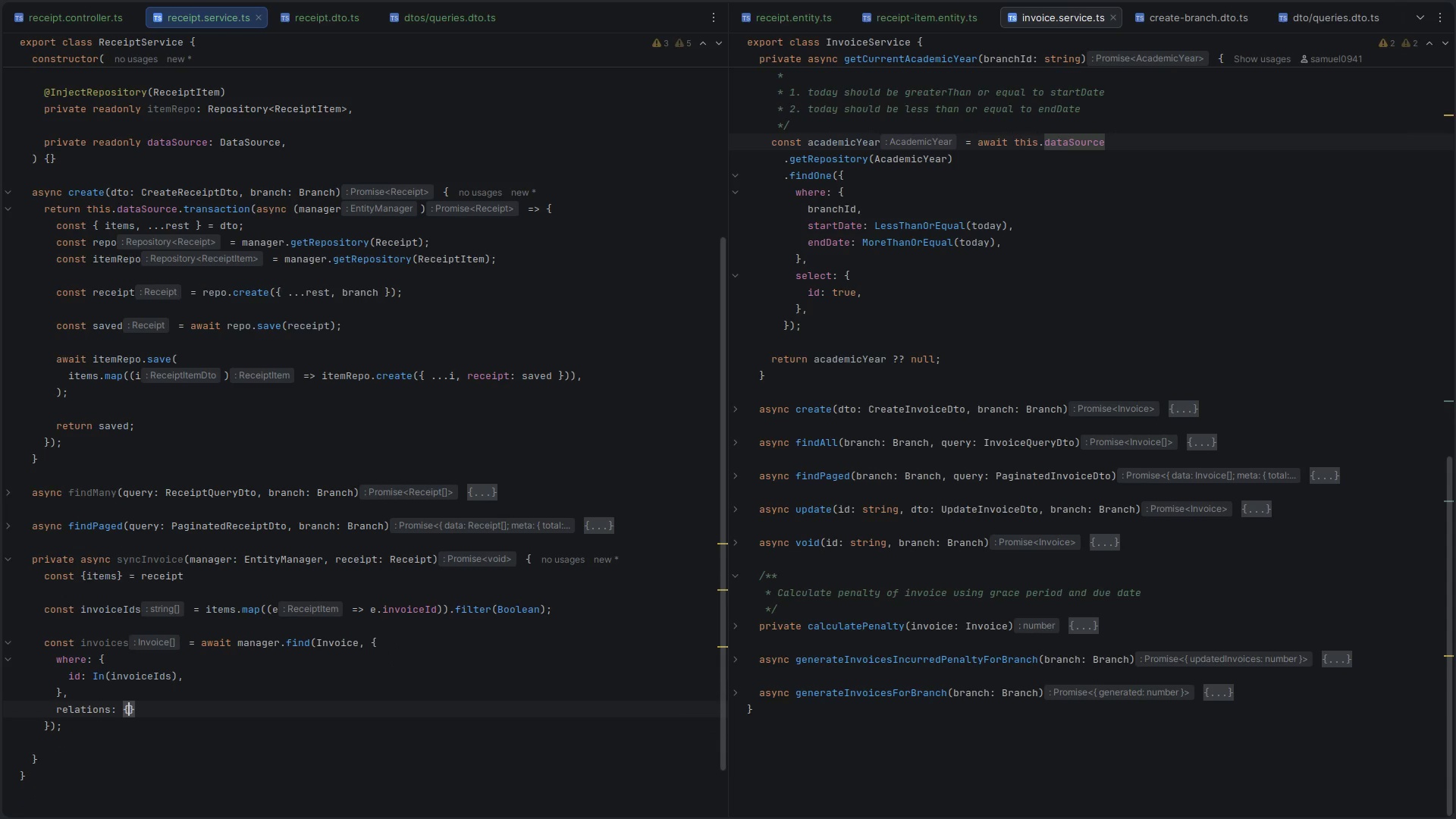 
key(Control+ControlLeft)
 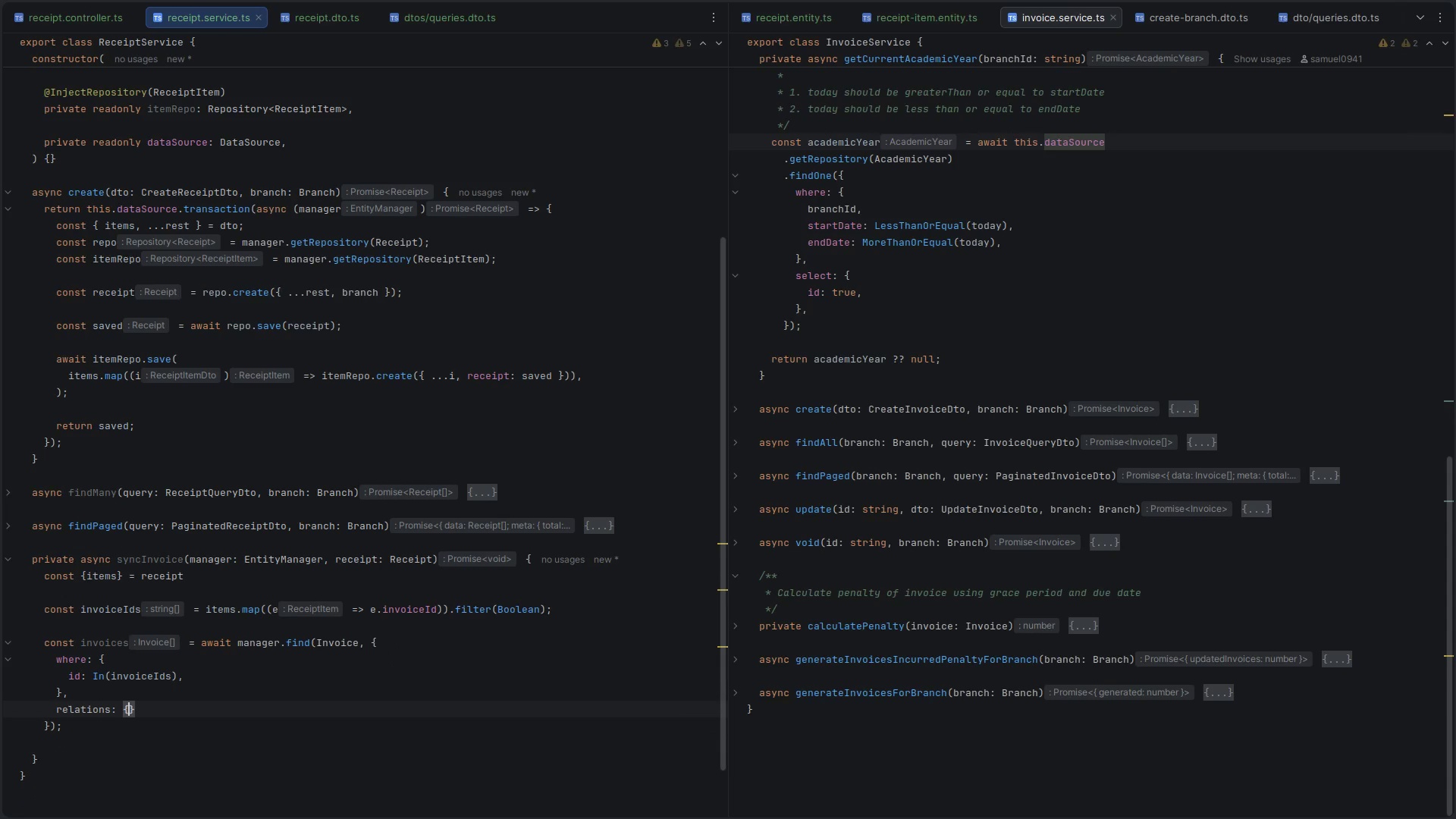 
key(Enter)
 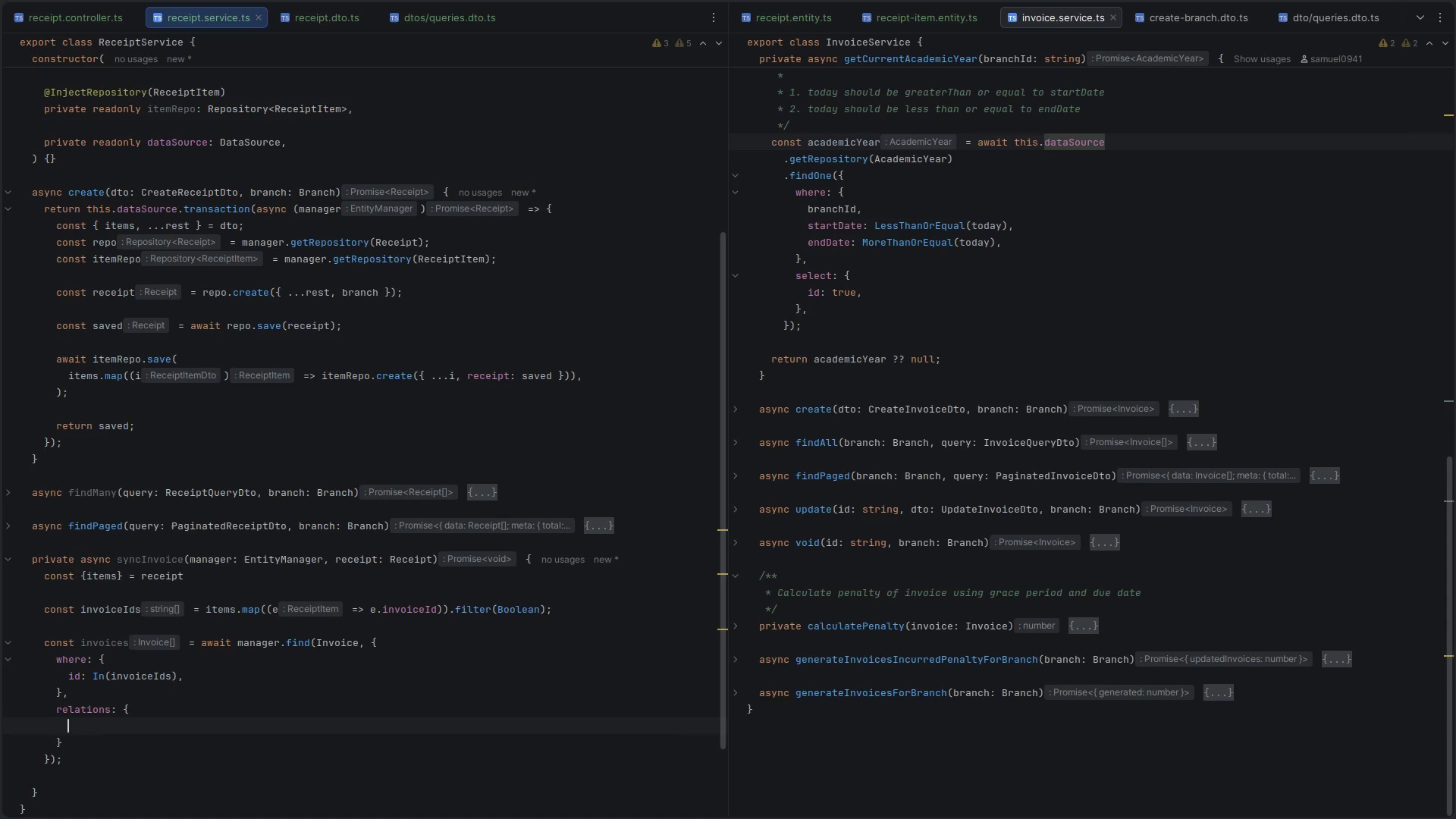 
key(Control+Space)
 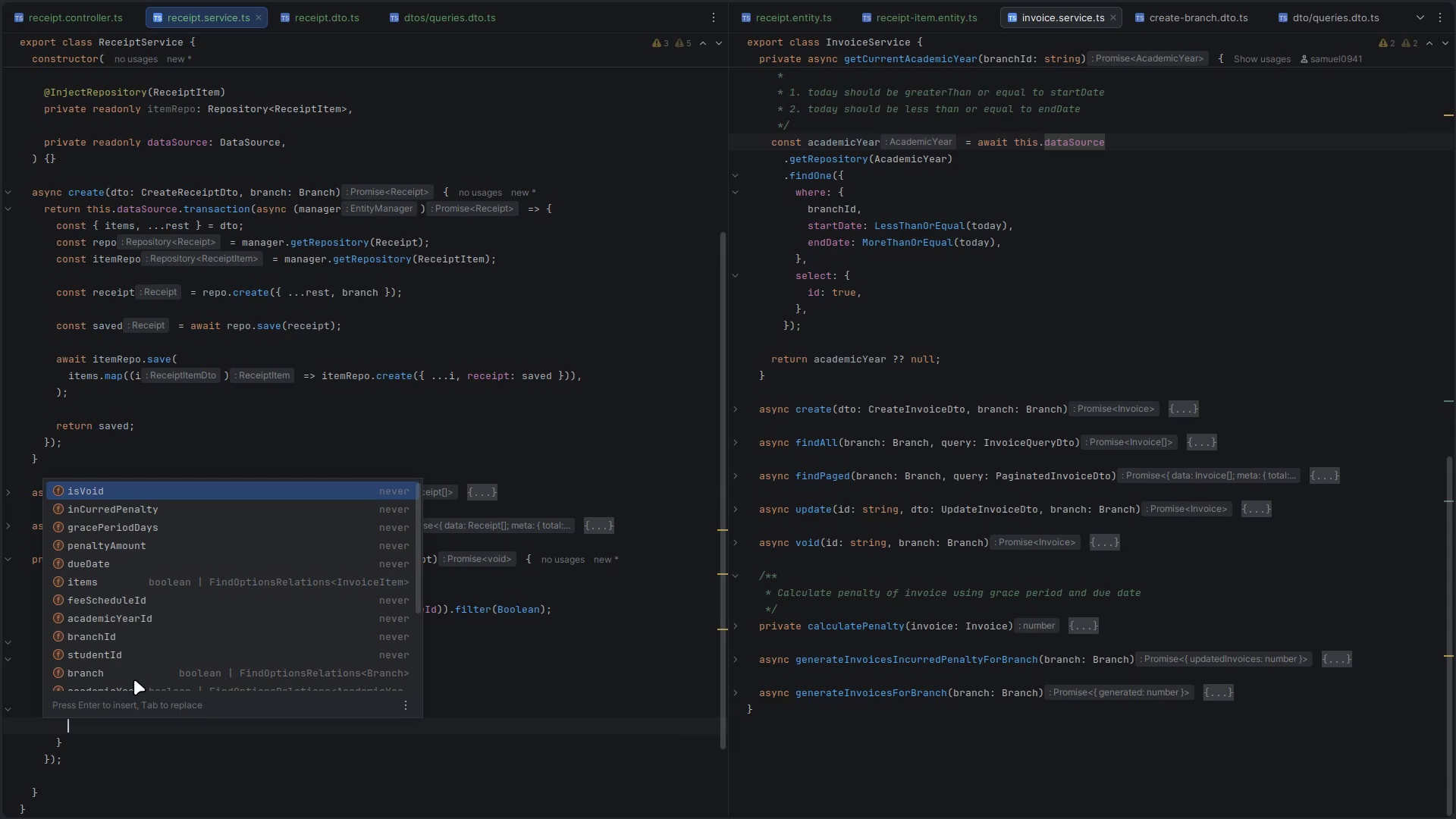 
wait(6.86)
 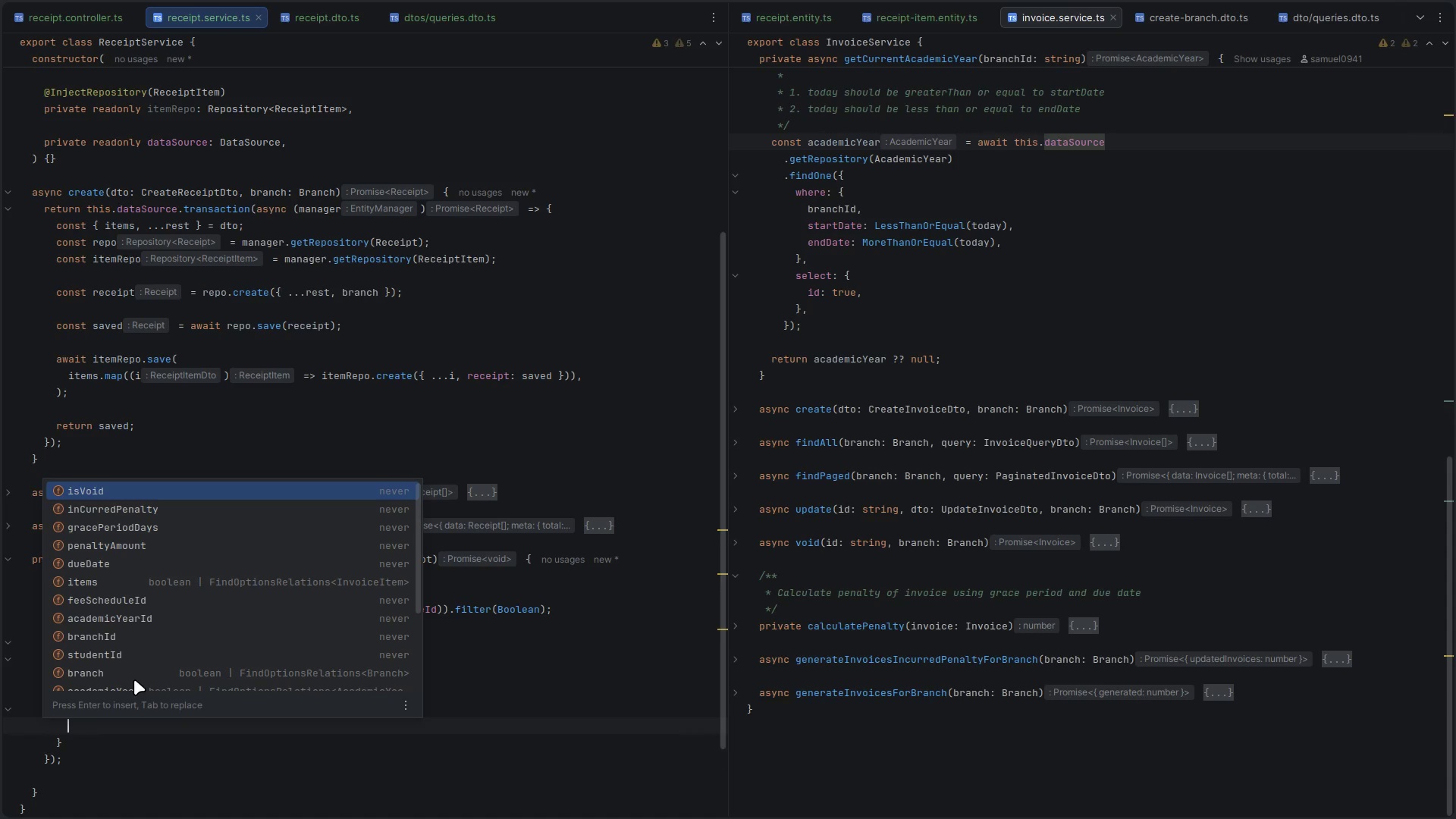 
type(ite)
 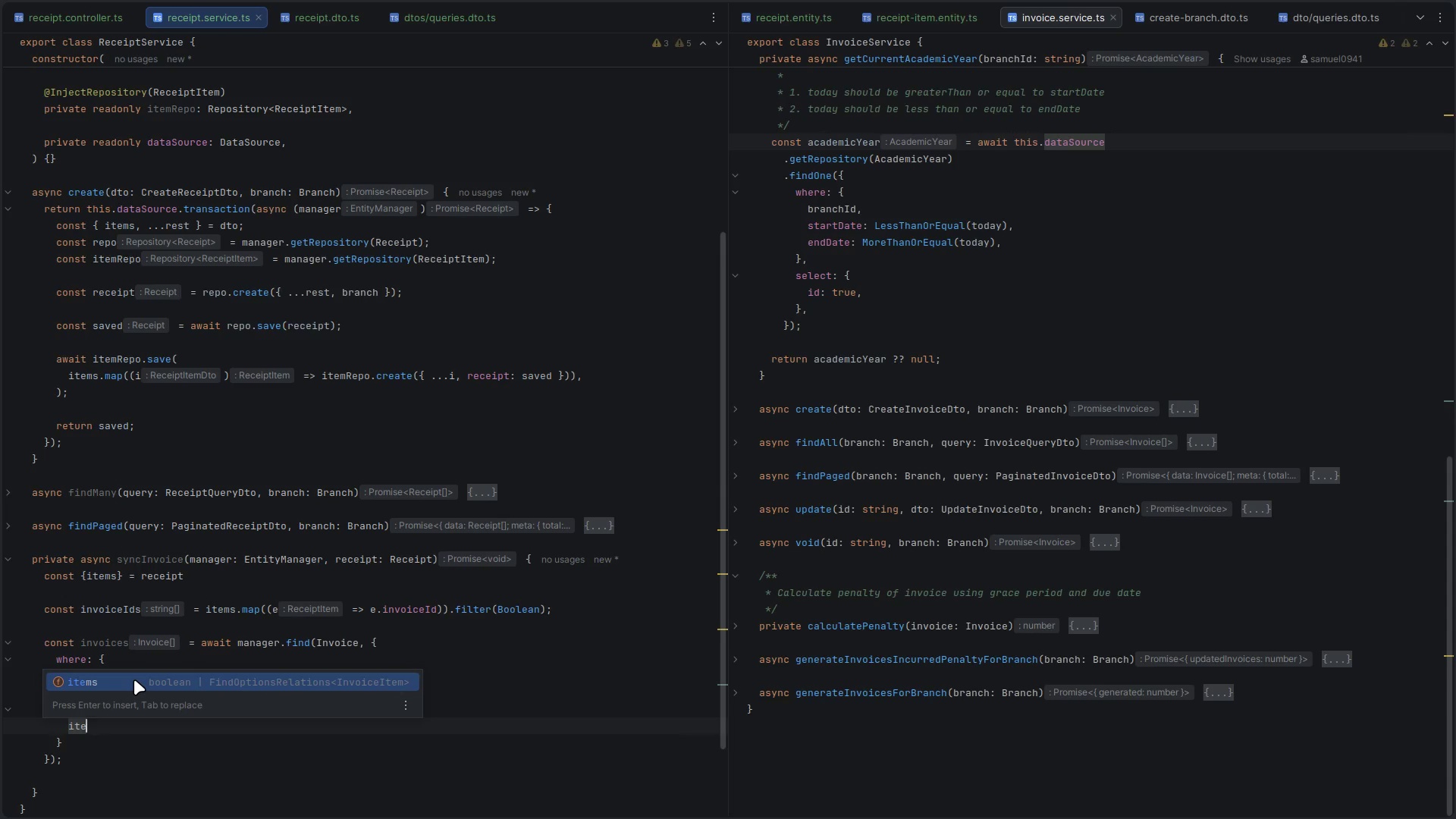 
key(Enter)
 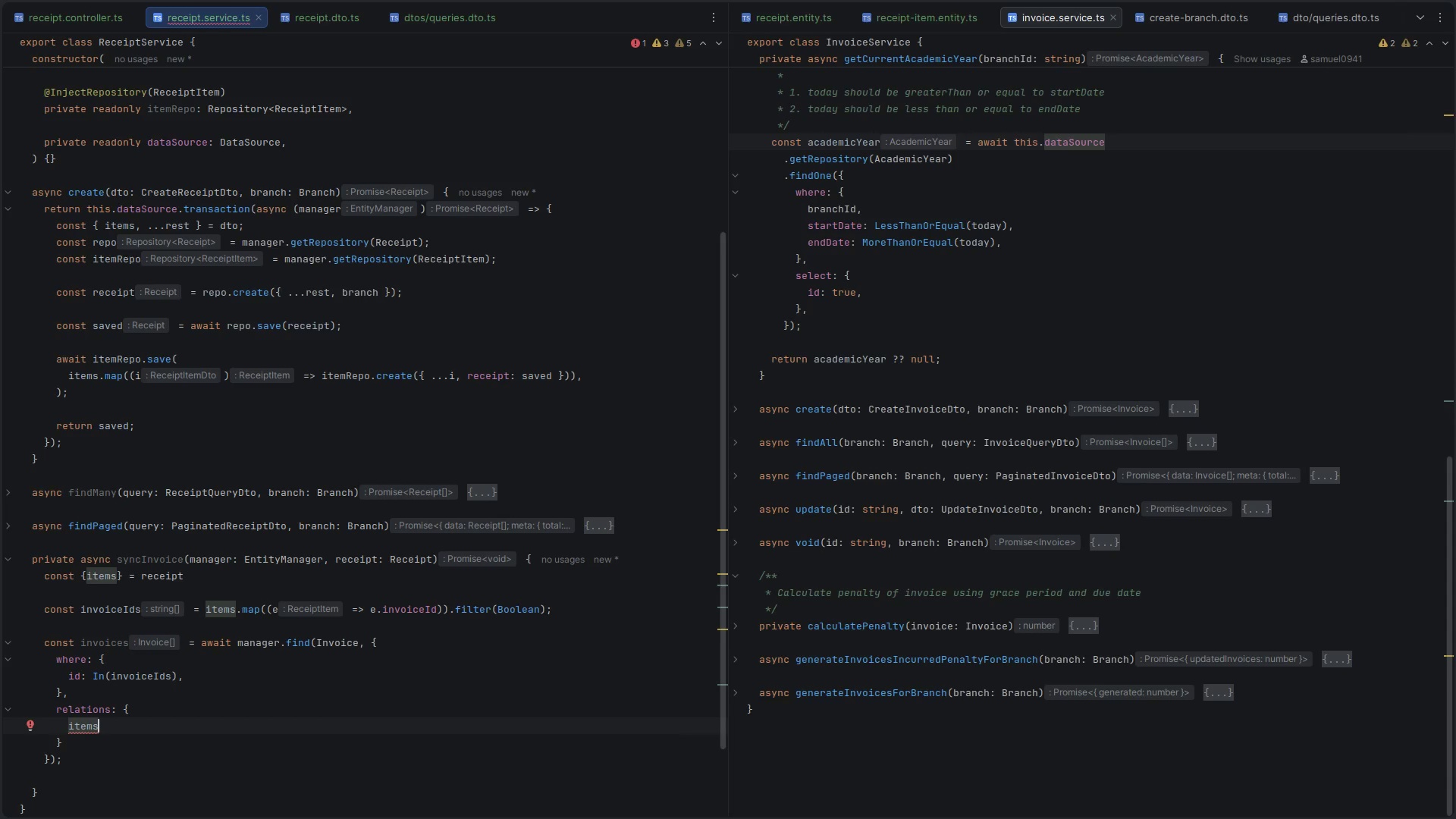 
wait(6.06)
 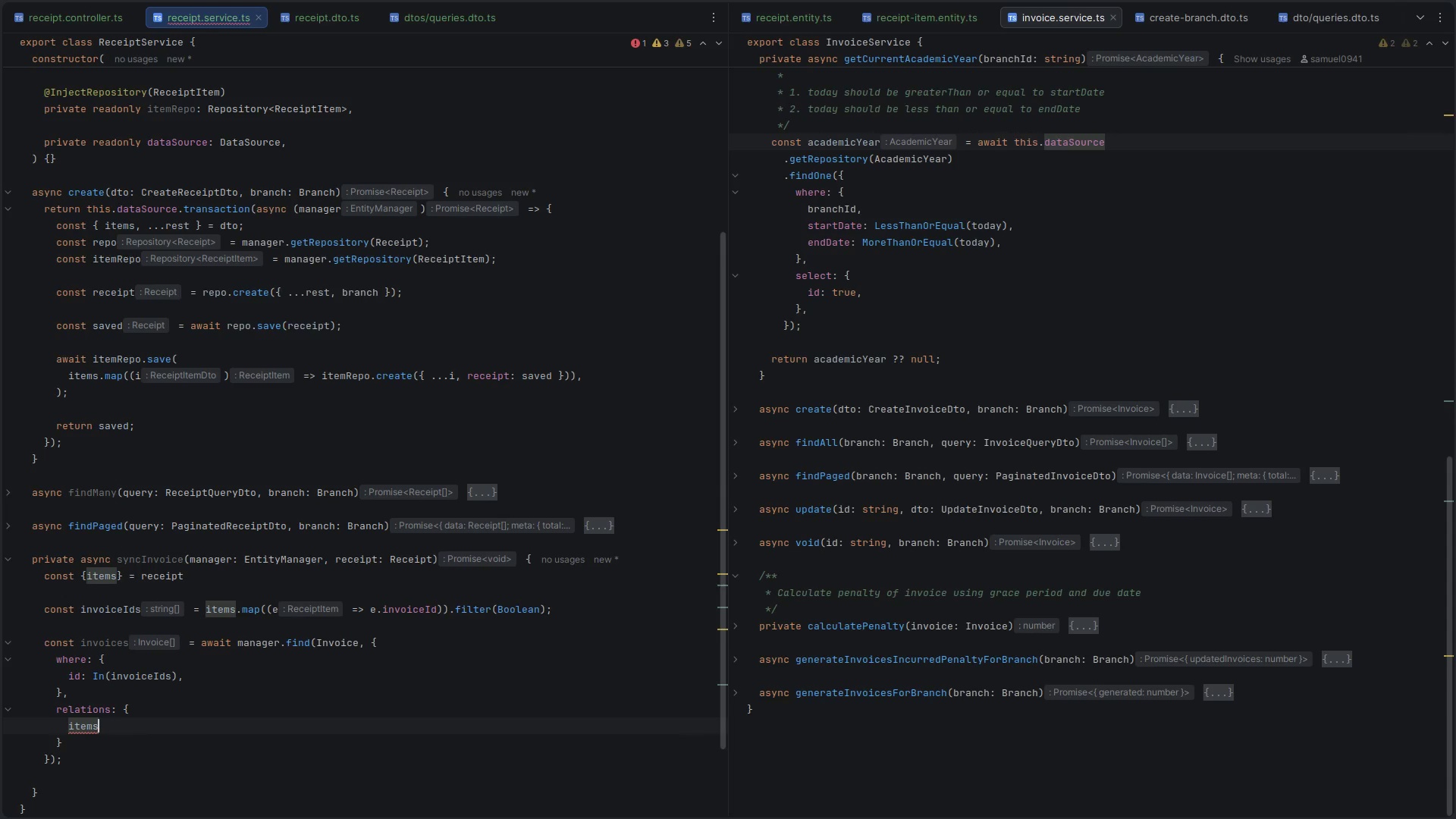 
type("true)
 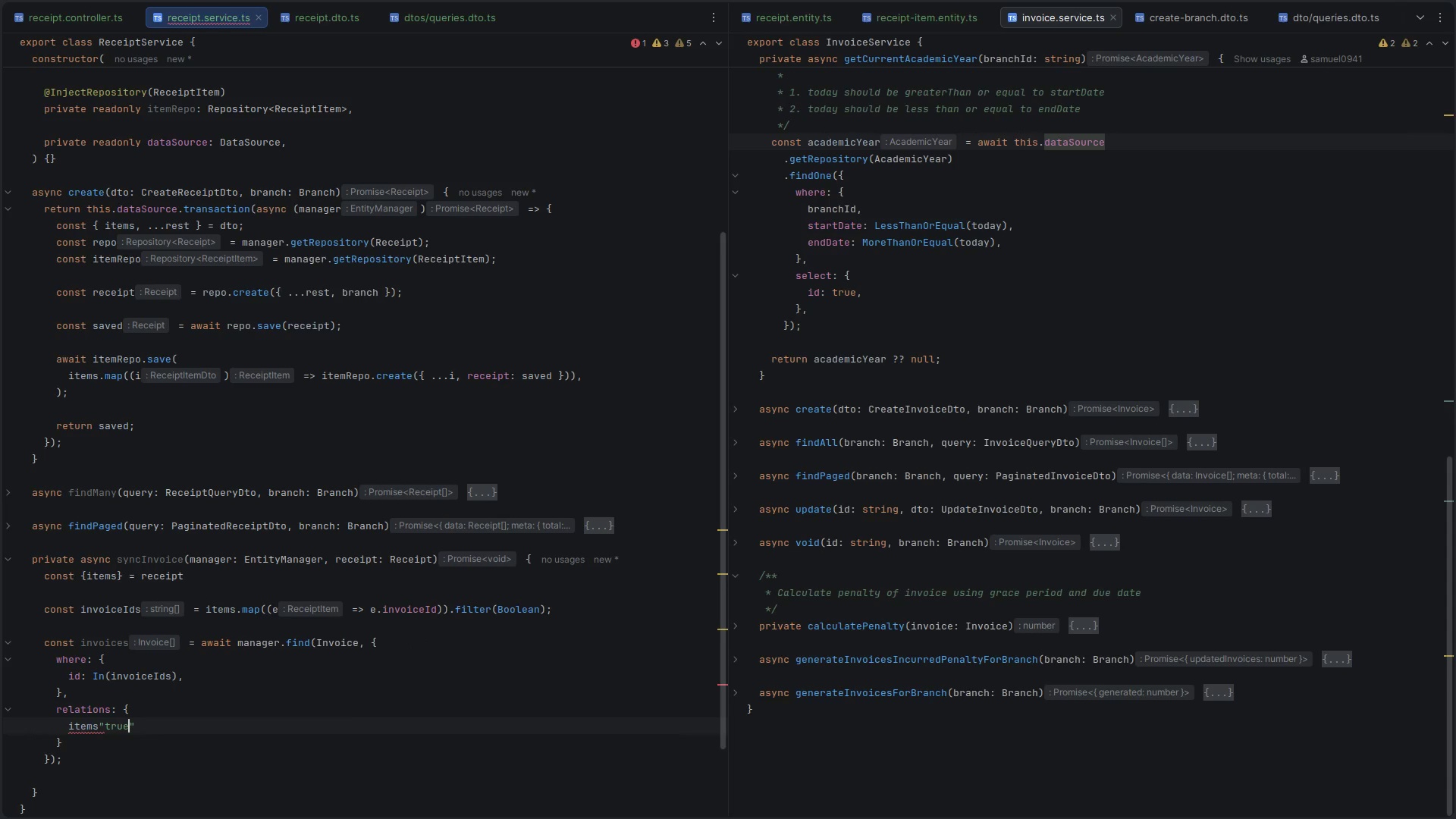 
key(Control+Z)
 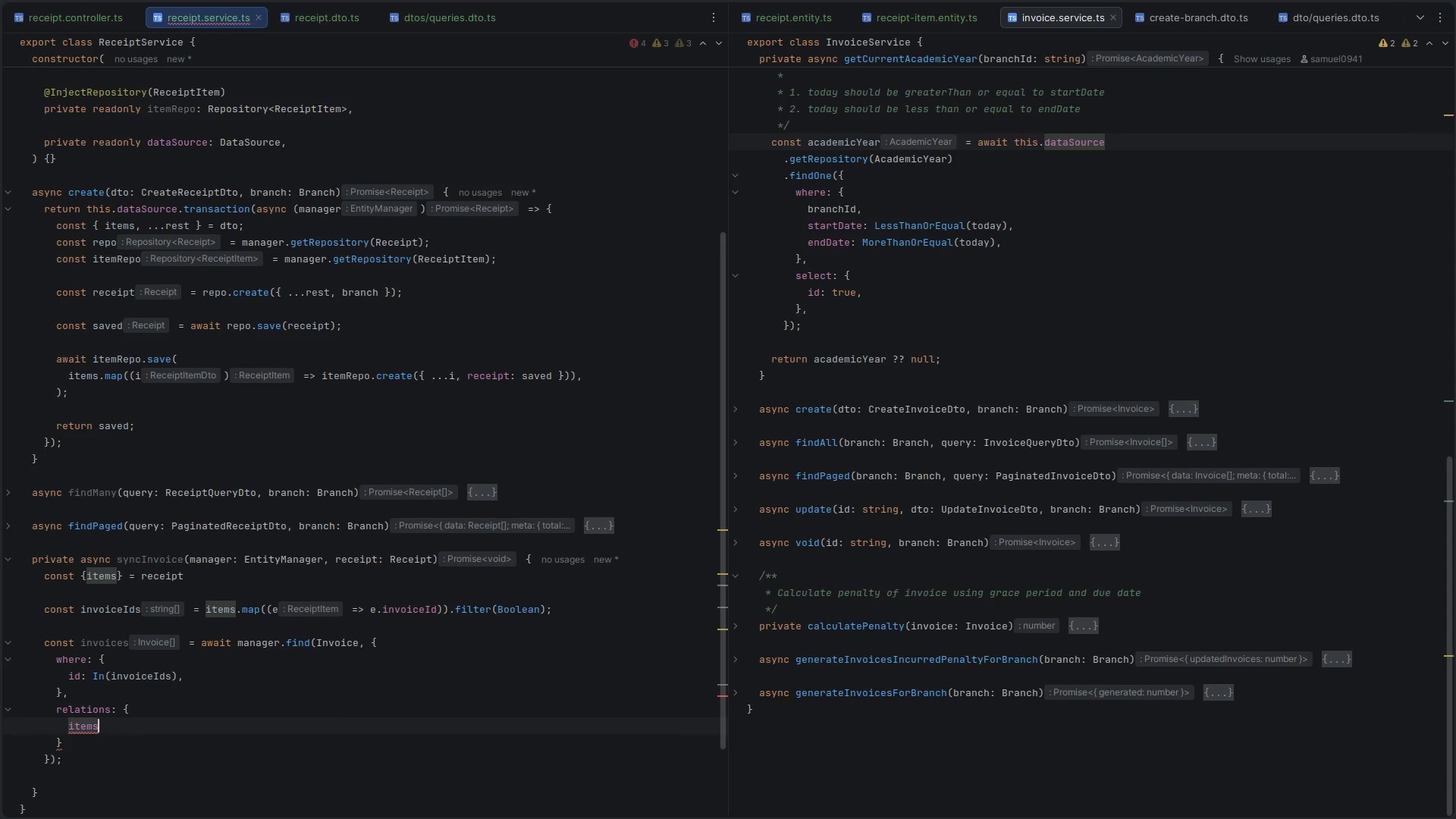 
type(:true)
key(Escape)
 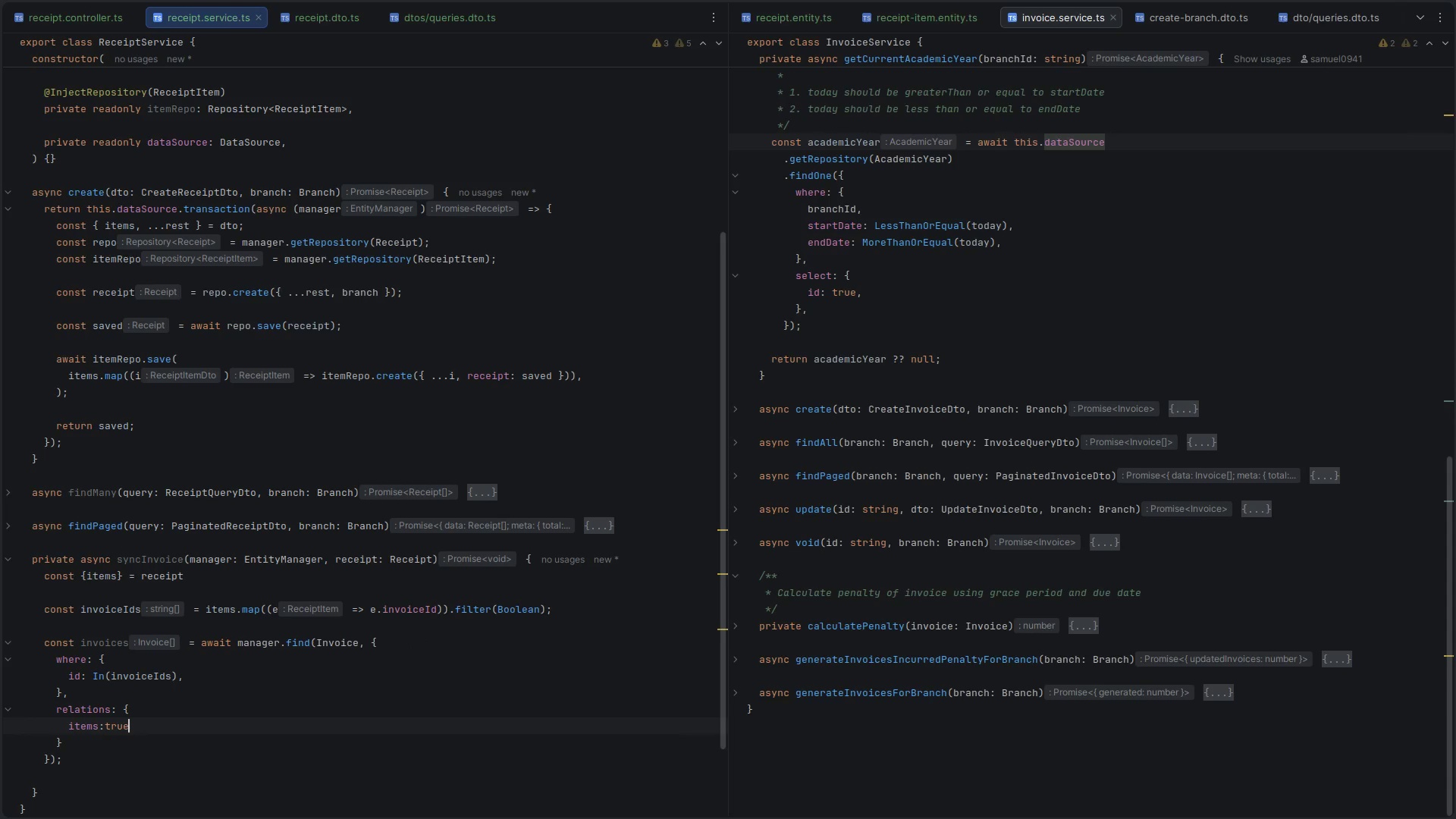 
key(Control+ControlLeft)
 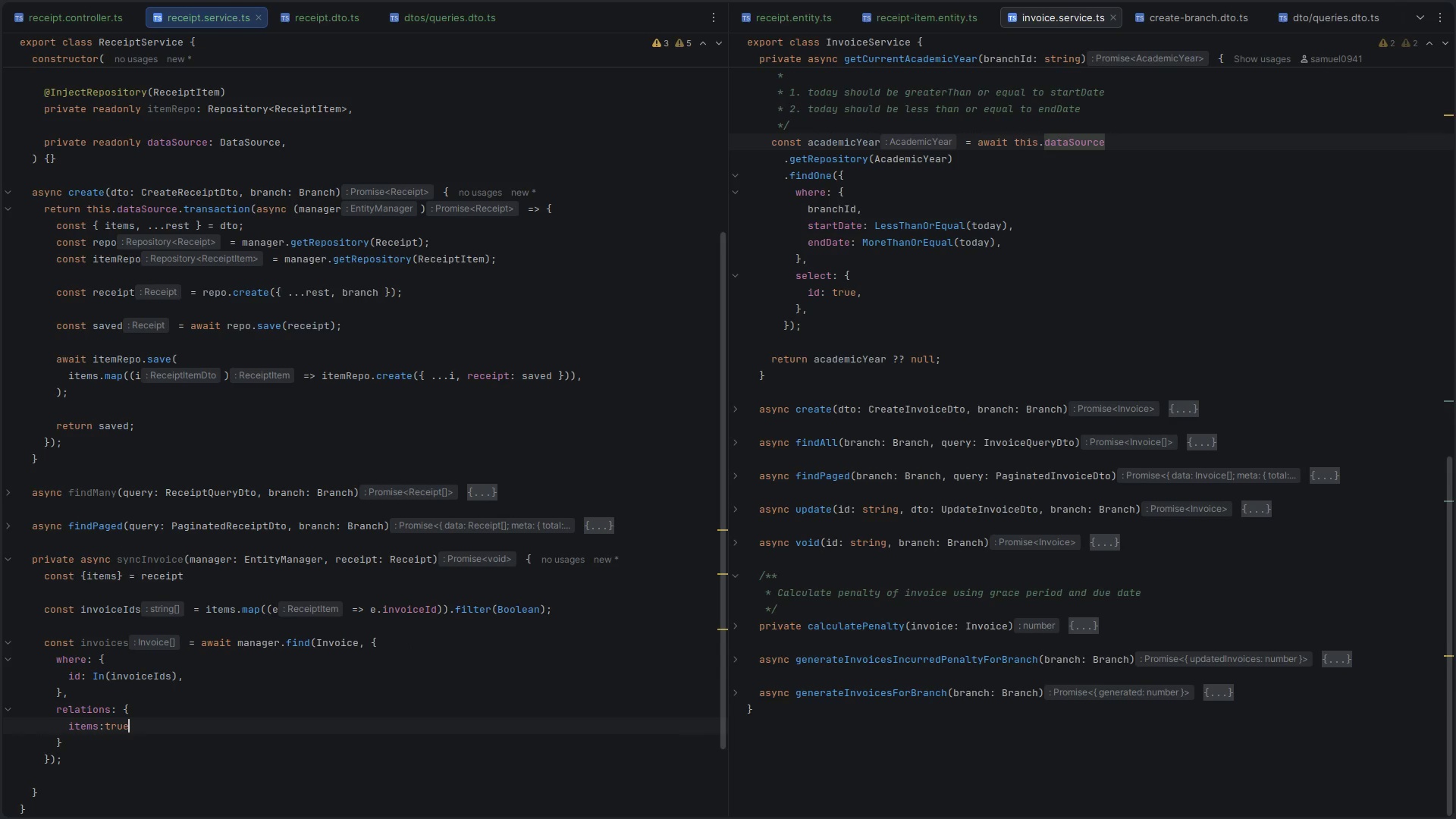 
key(Control+S)
 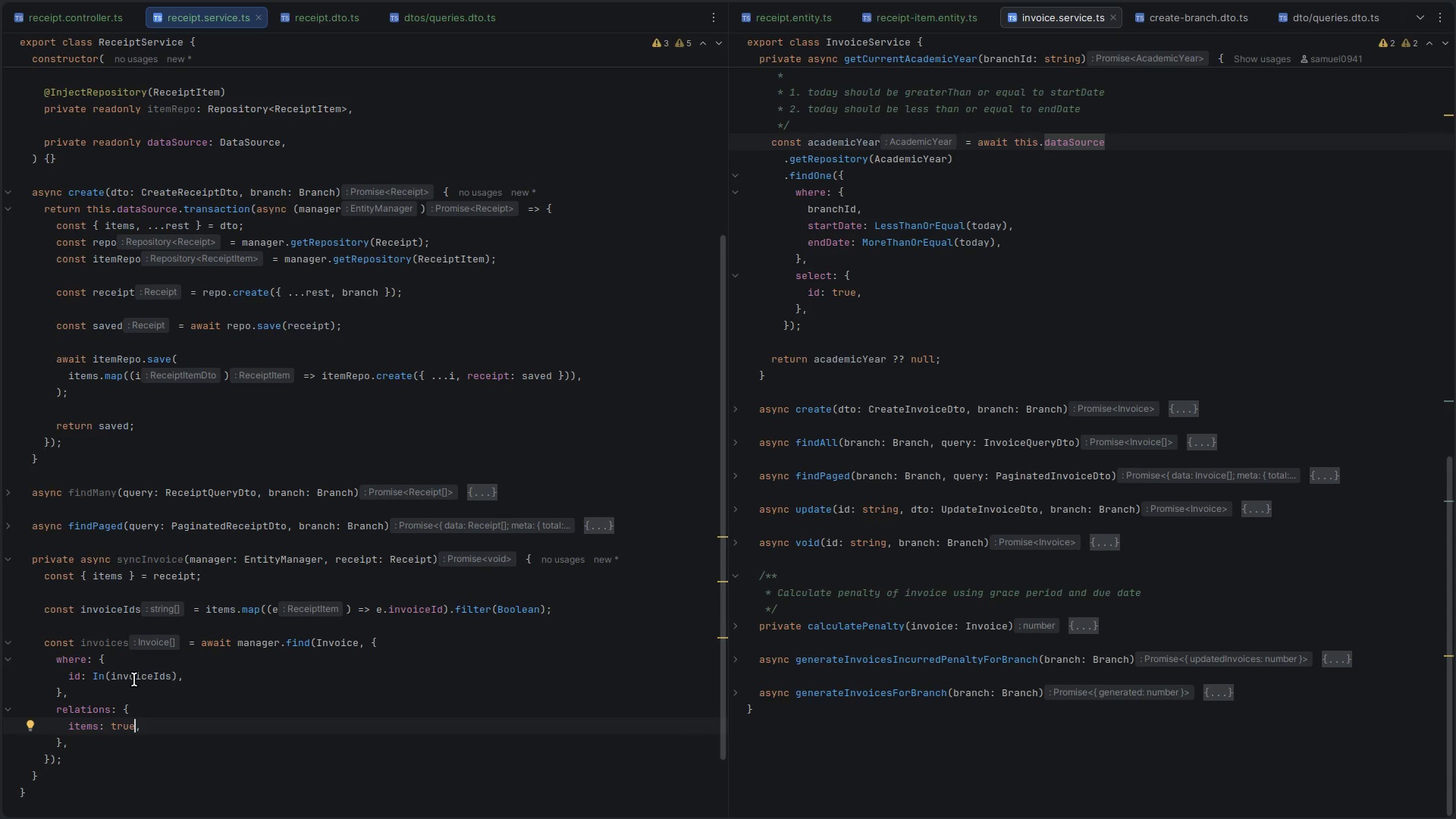 
wait(8.29)
 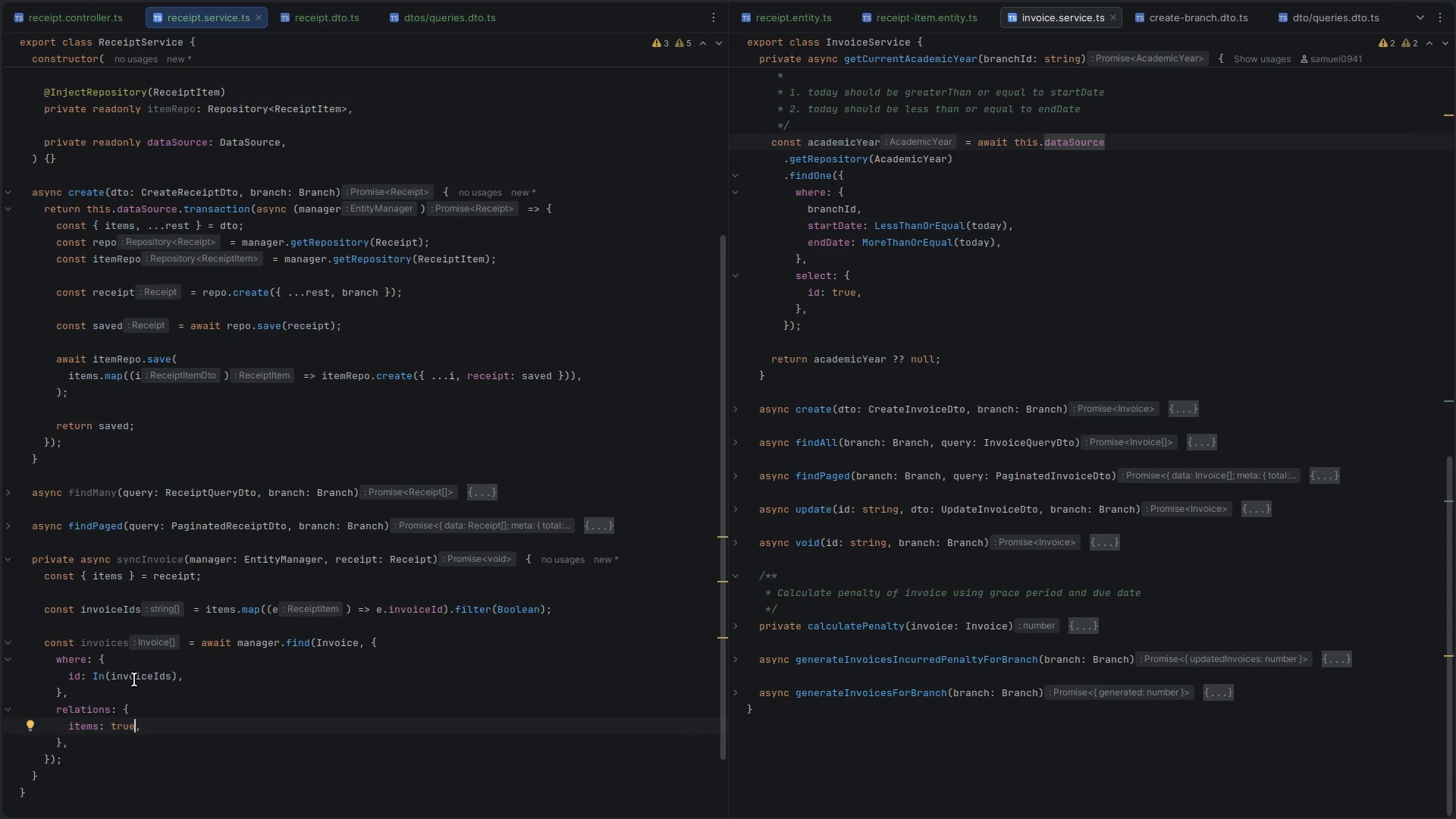 
left_click([93, 689])
 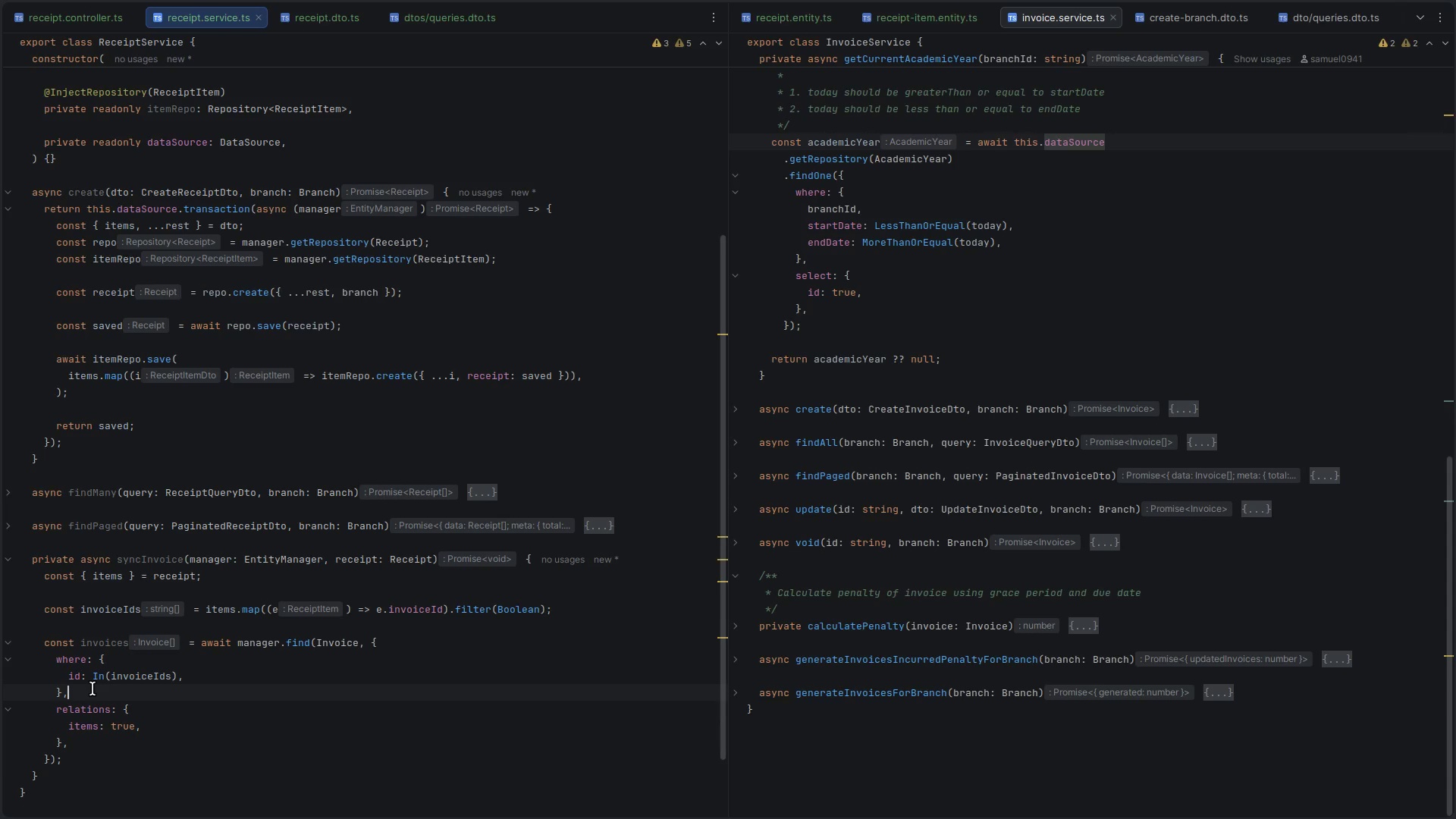 
key(Enter)
 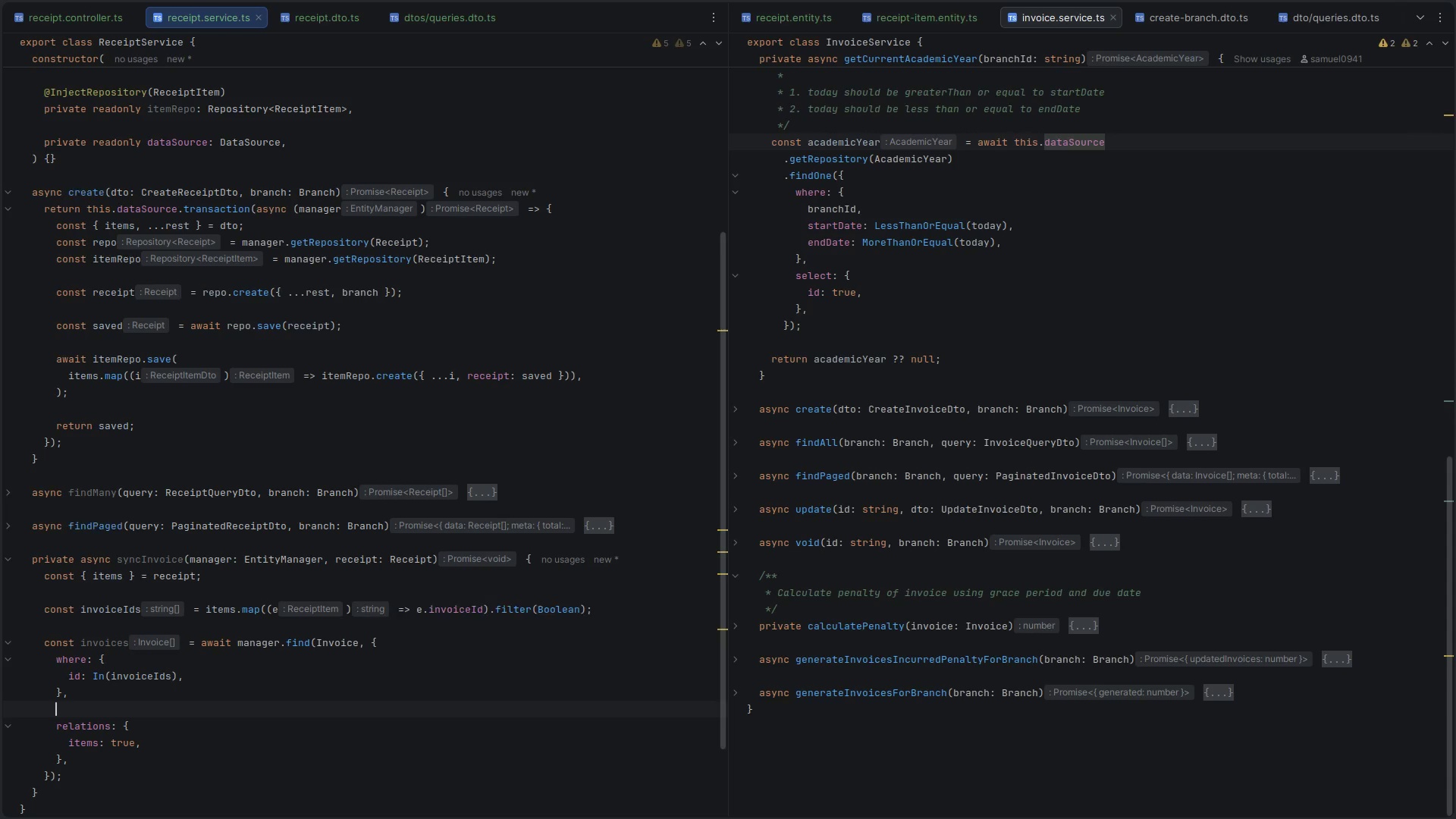 
type(select: {)
 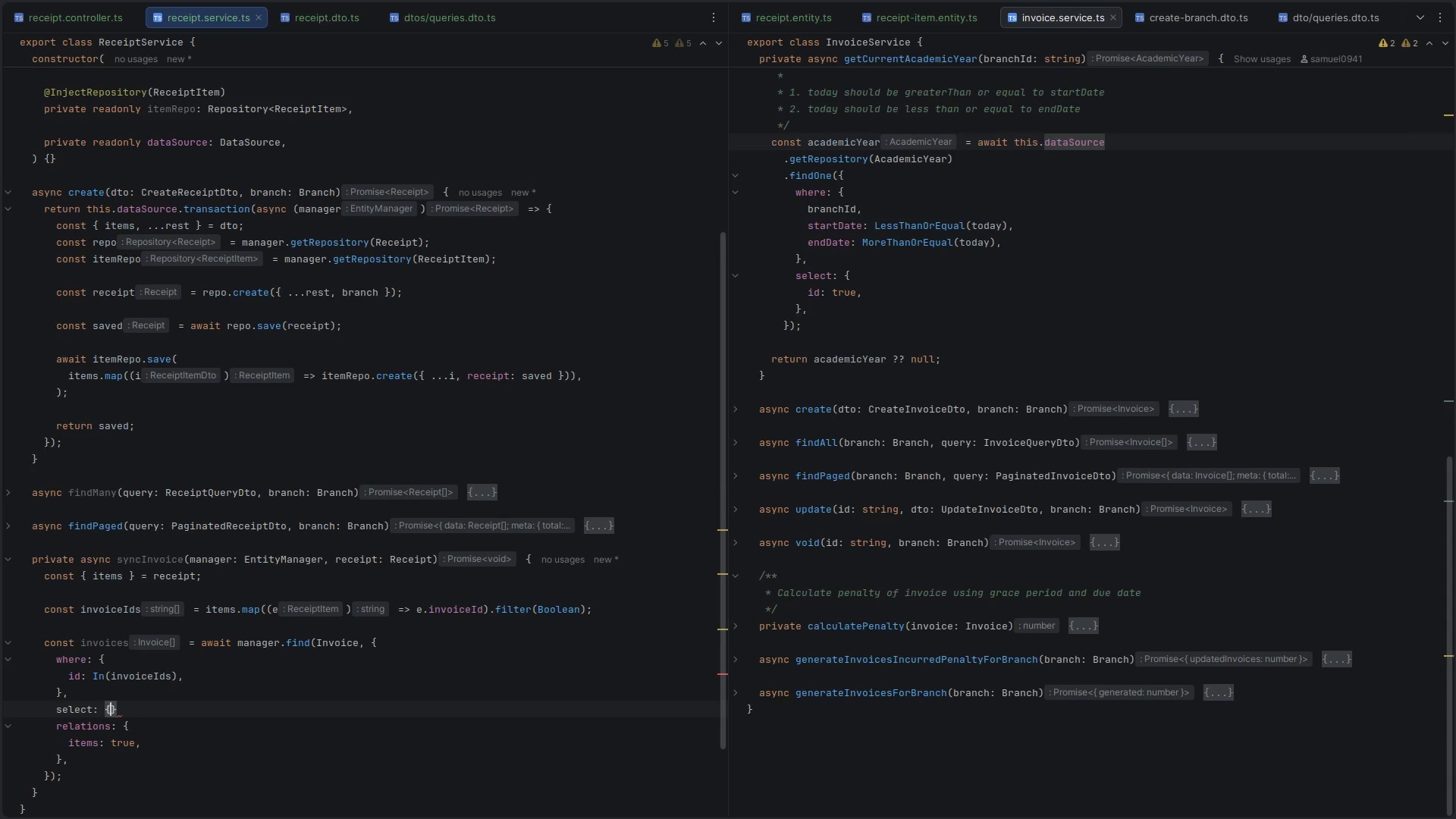 
key(Enter)
 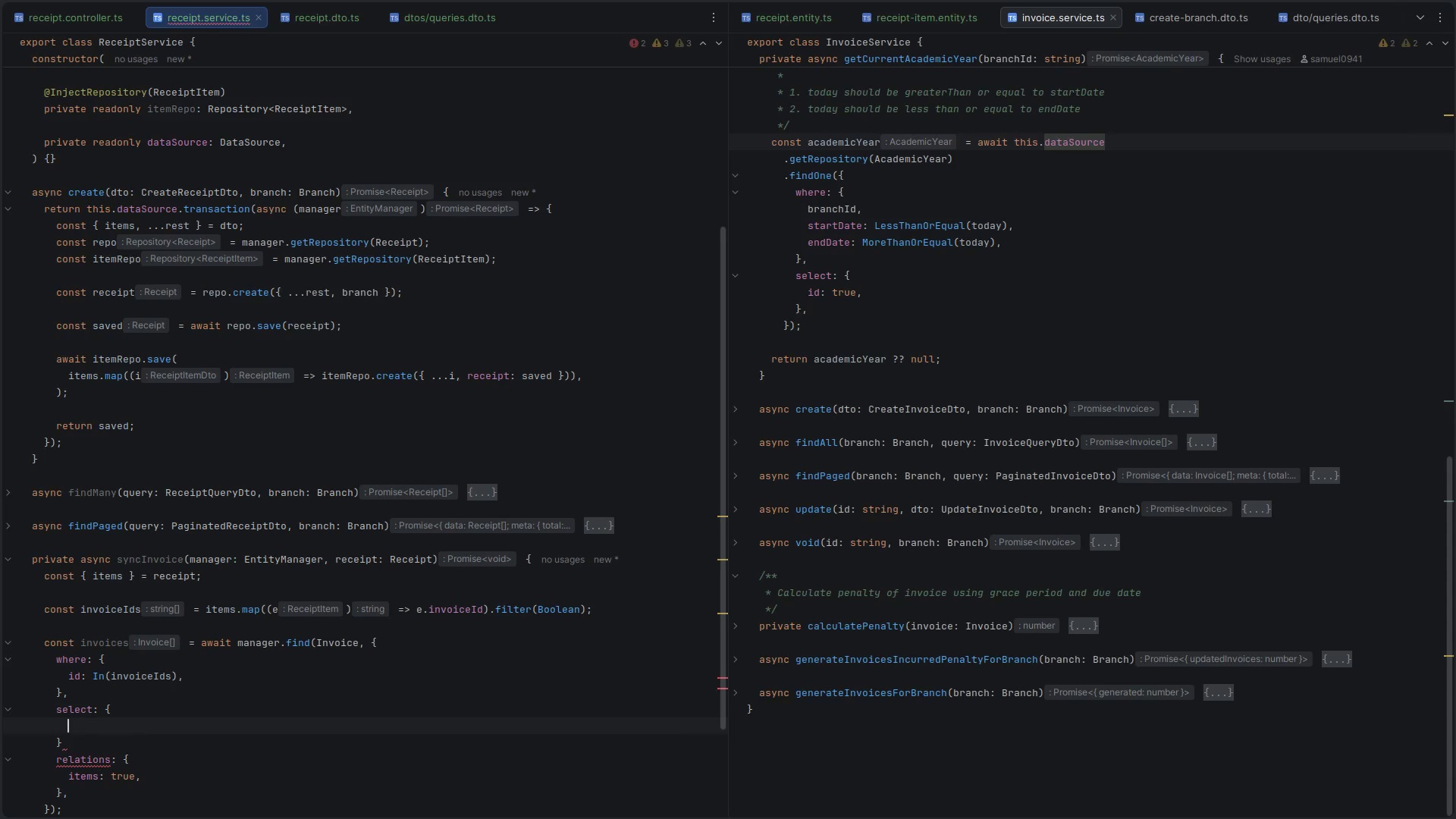 
key(ArrowDown)
 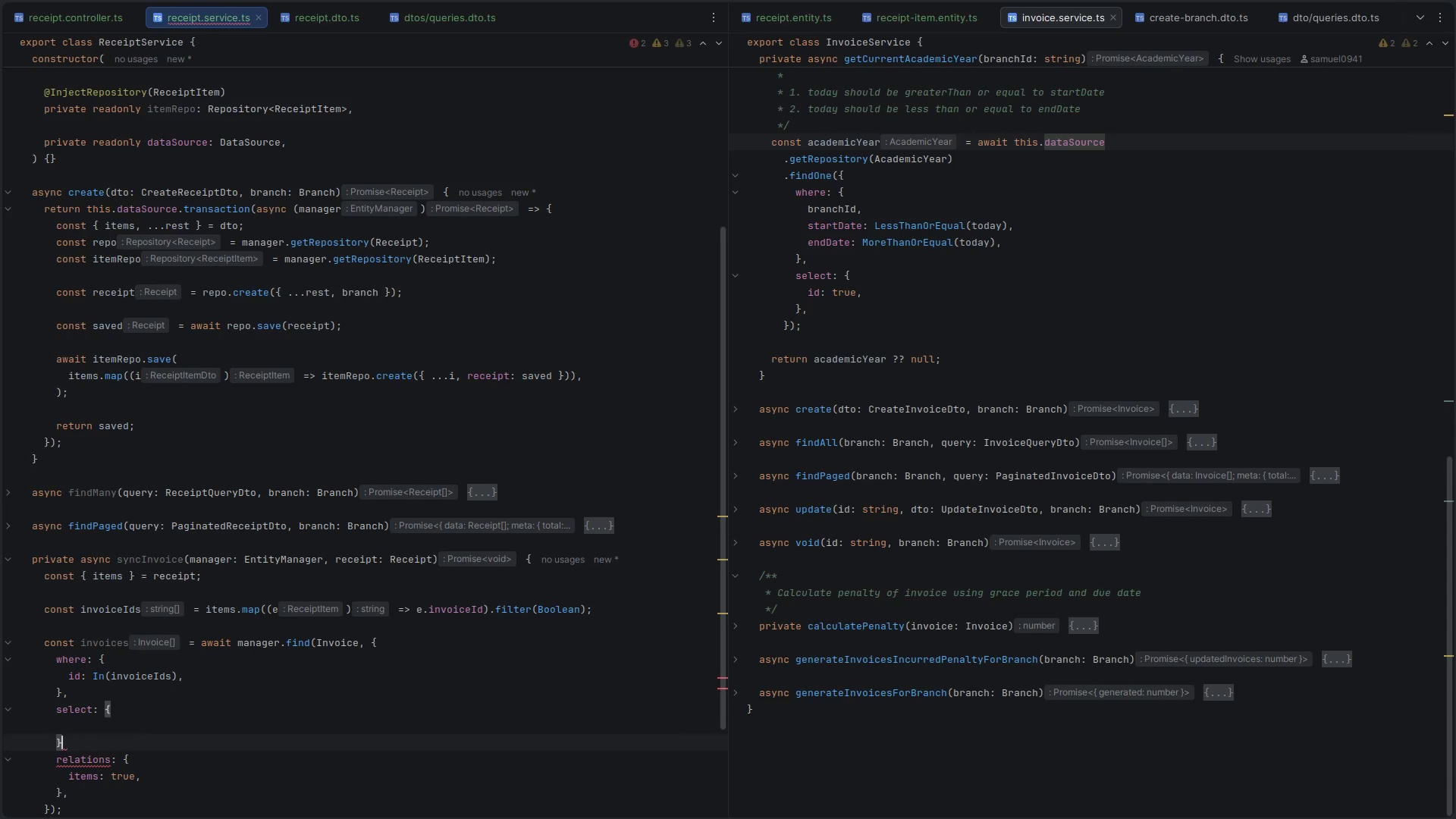 
key(Comma)
 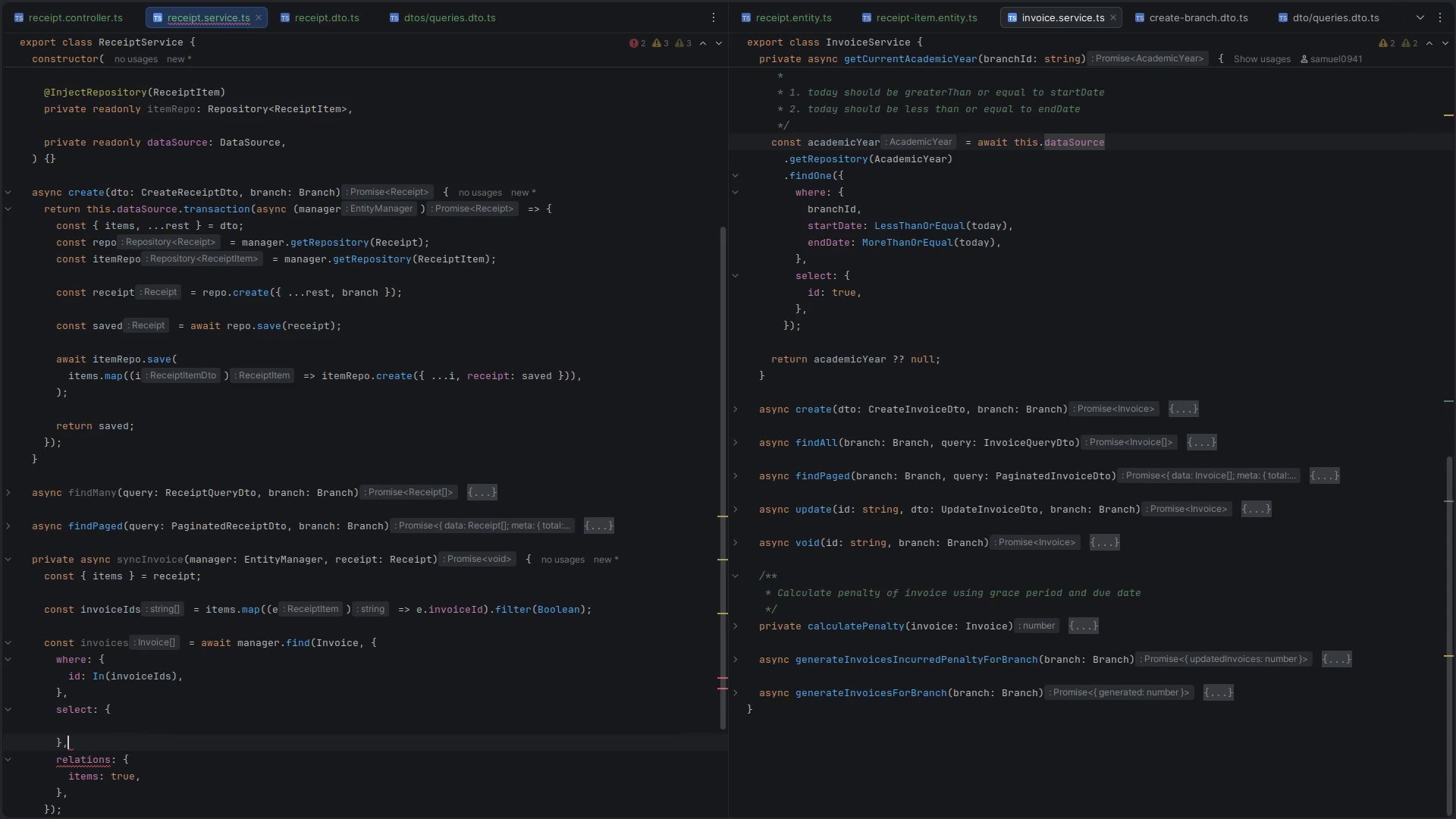 
key(ArrowUp)
 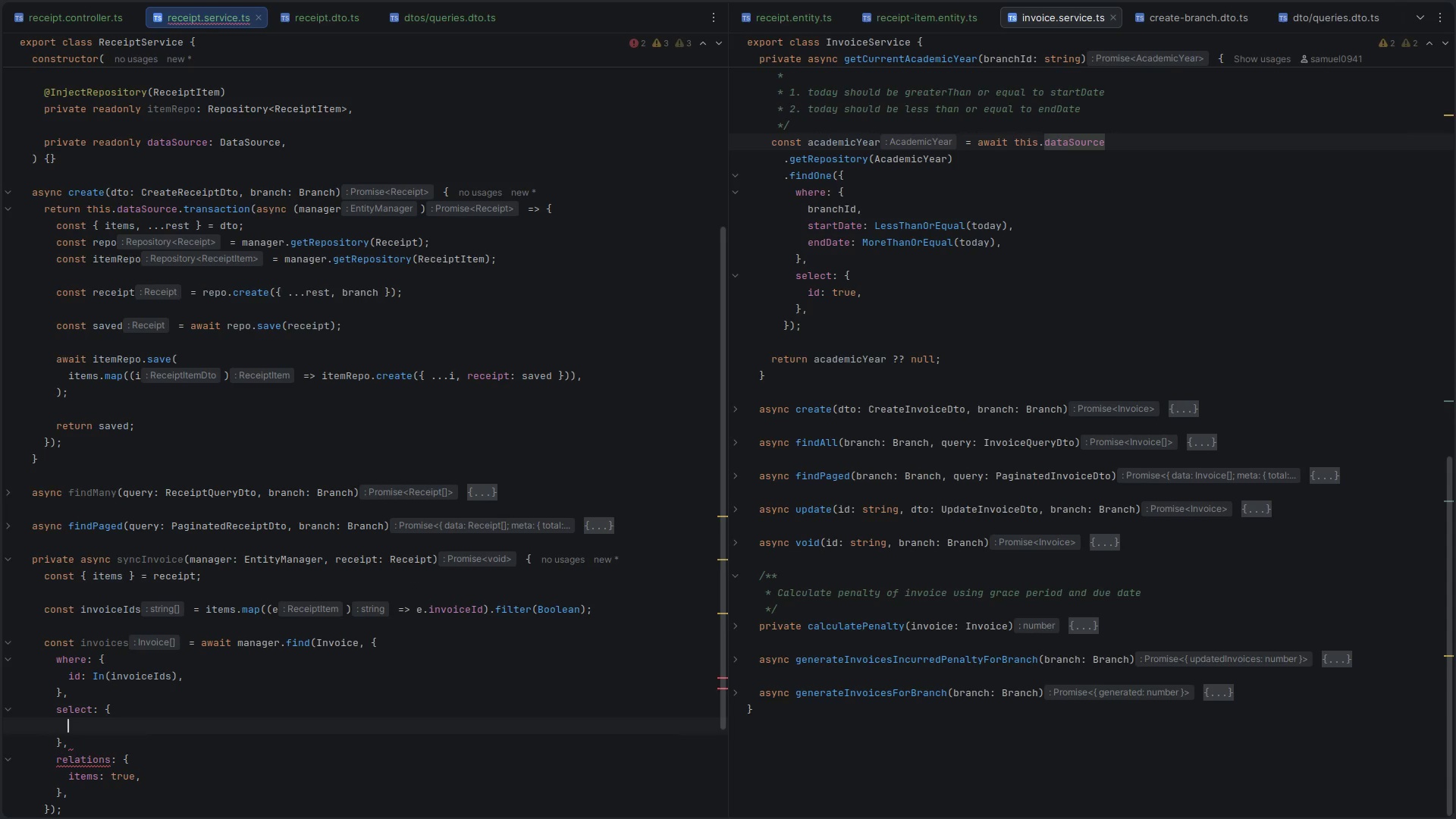 
key(Tab)
key(Backspace)
type(d)
key(Backspace)
type(id: true,)
 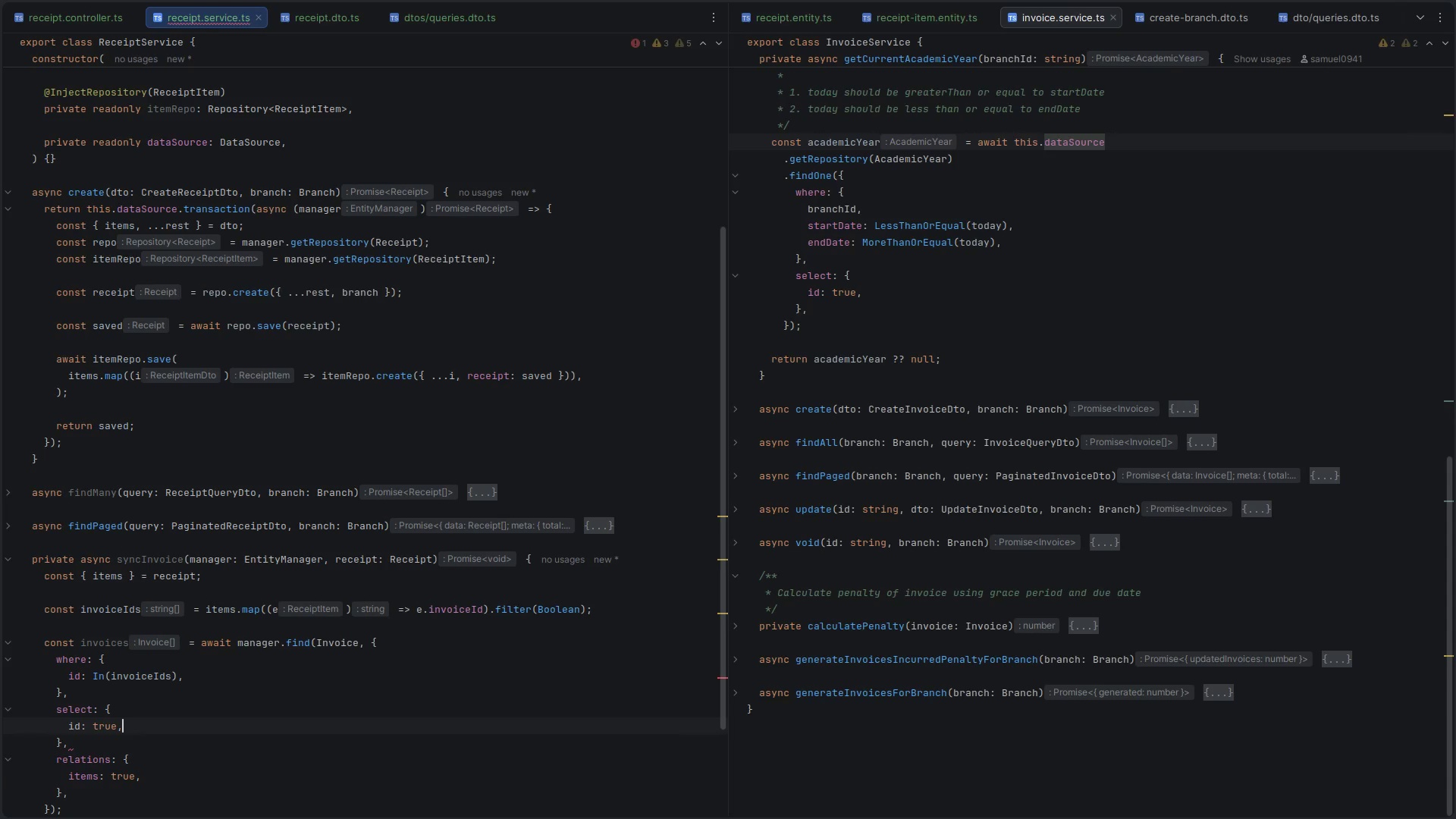 
key(Enter)
 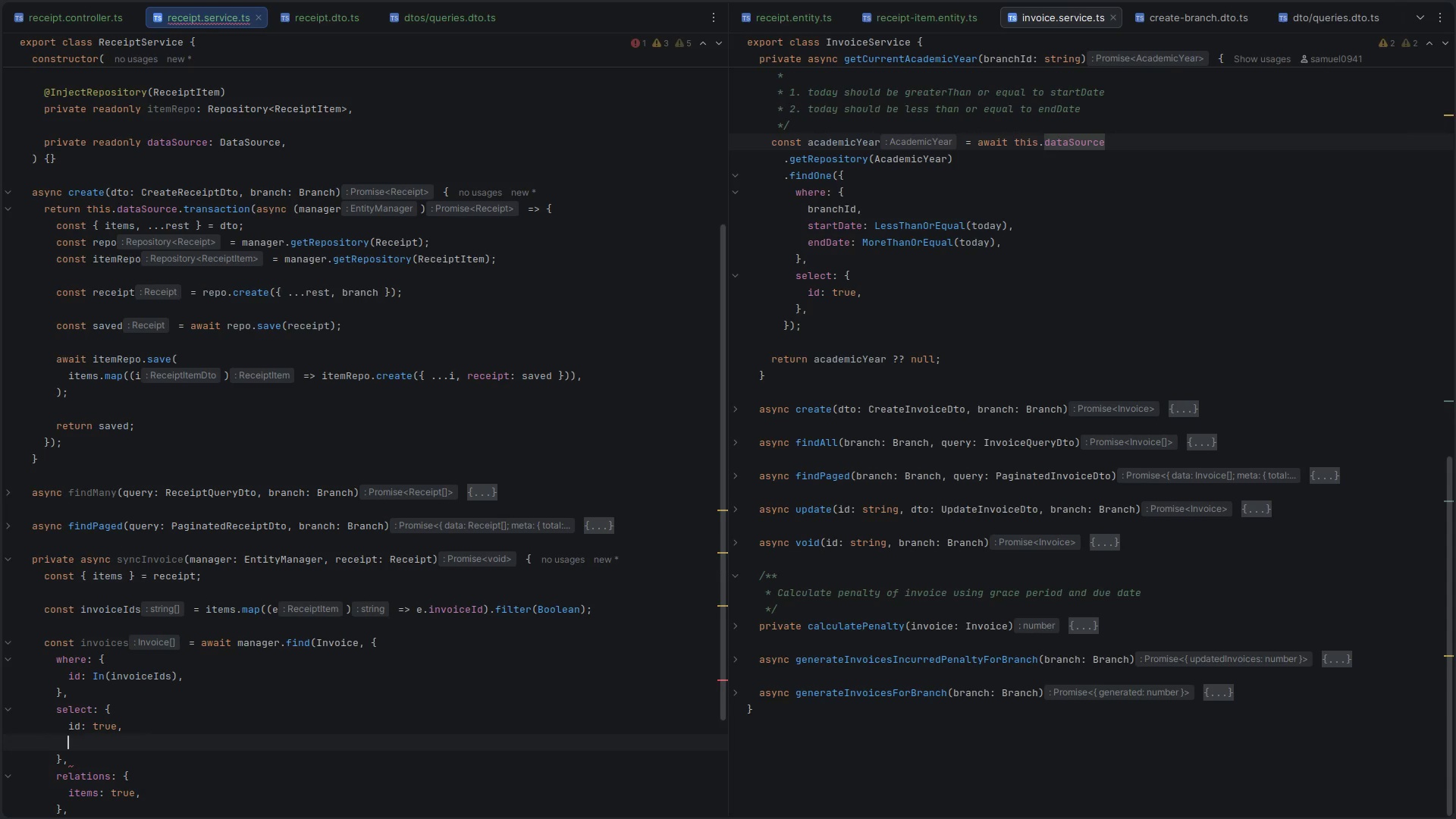 
type(item)
 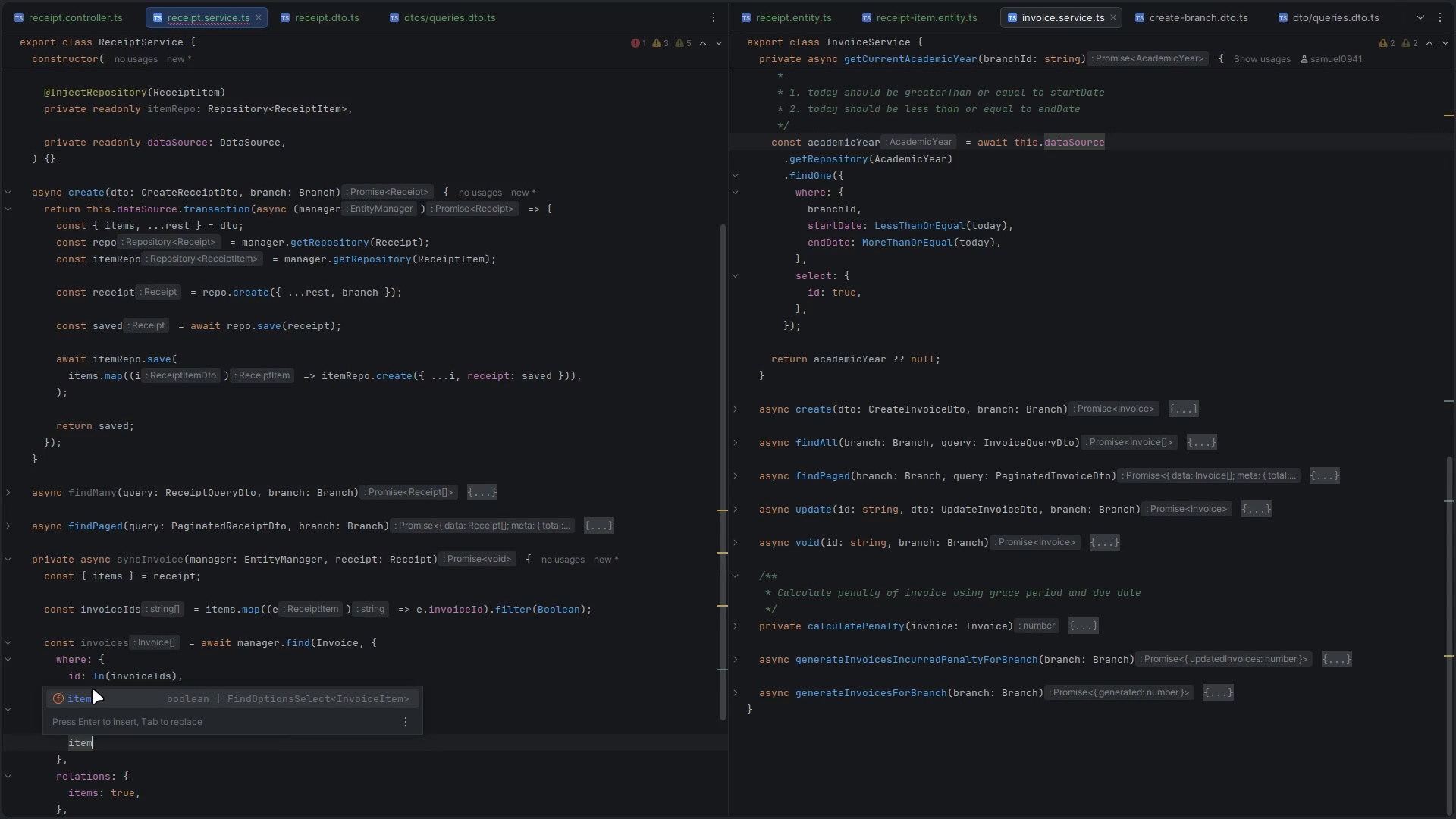 
key(Enter)
 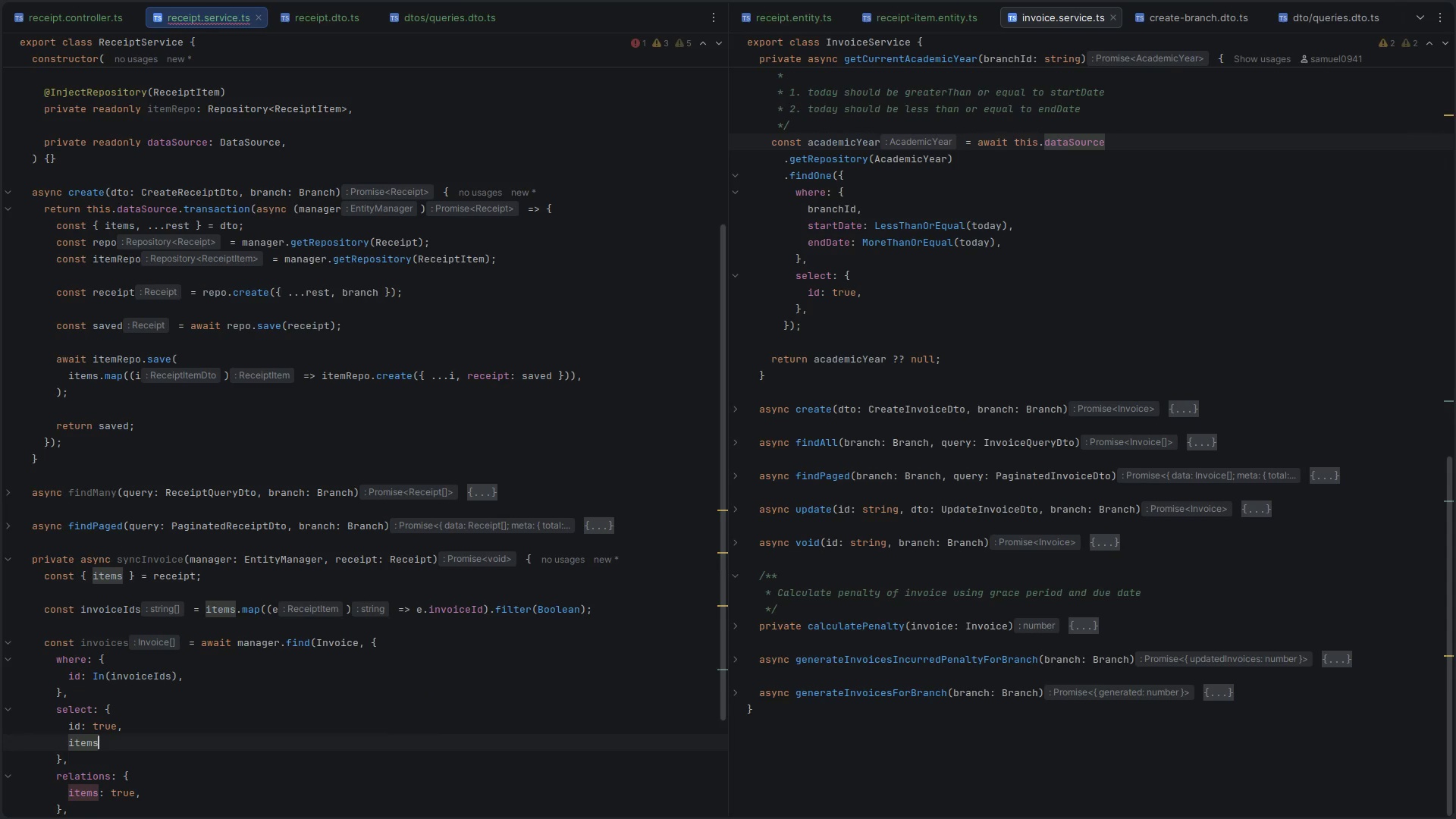 
key(Shift+Semicolon)
 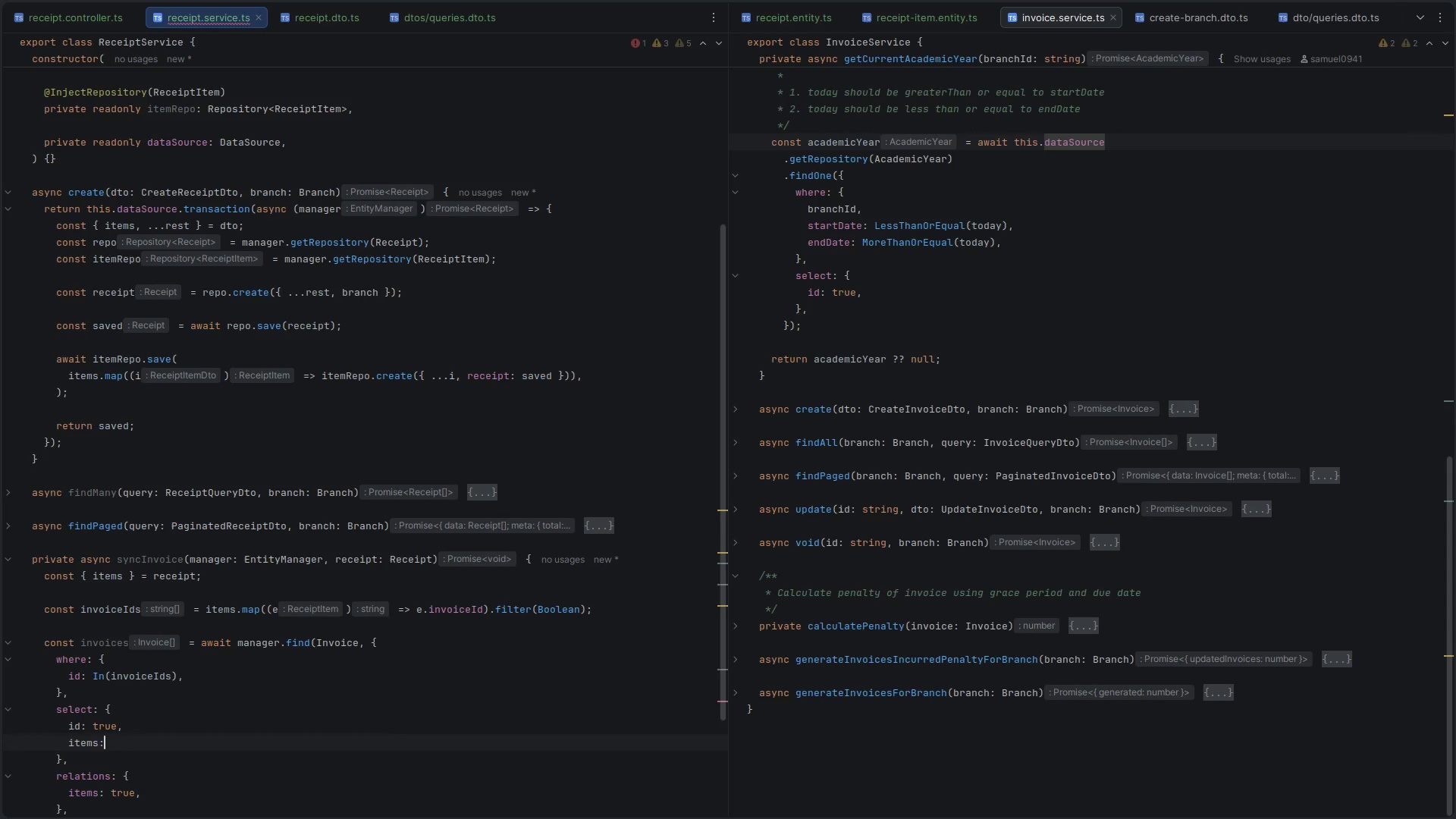 
key(Shift+Space)
 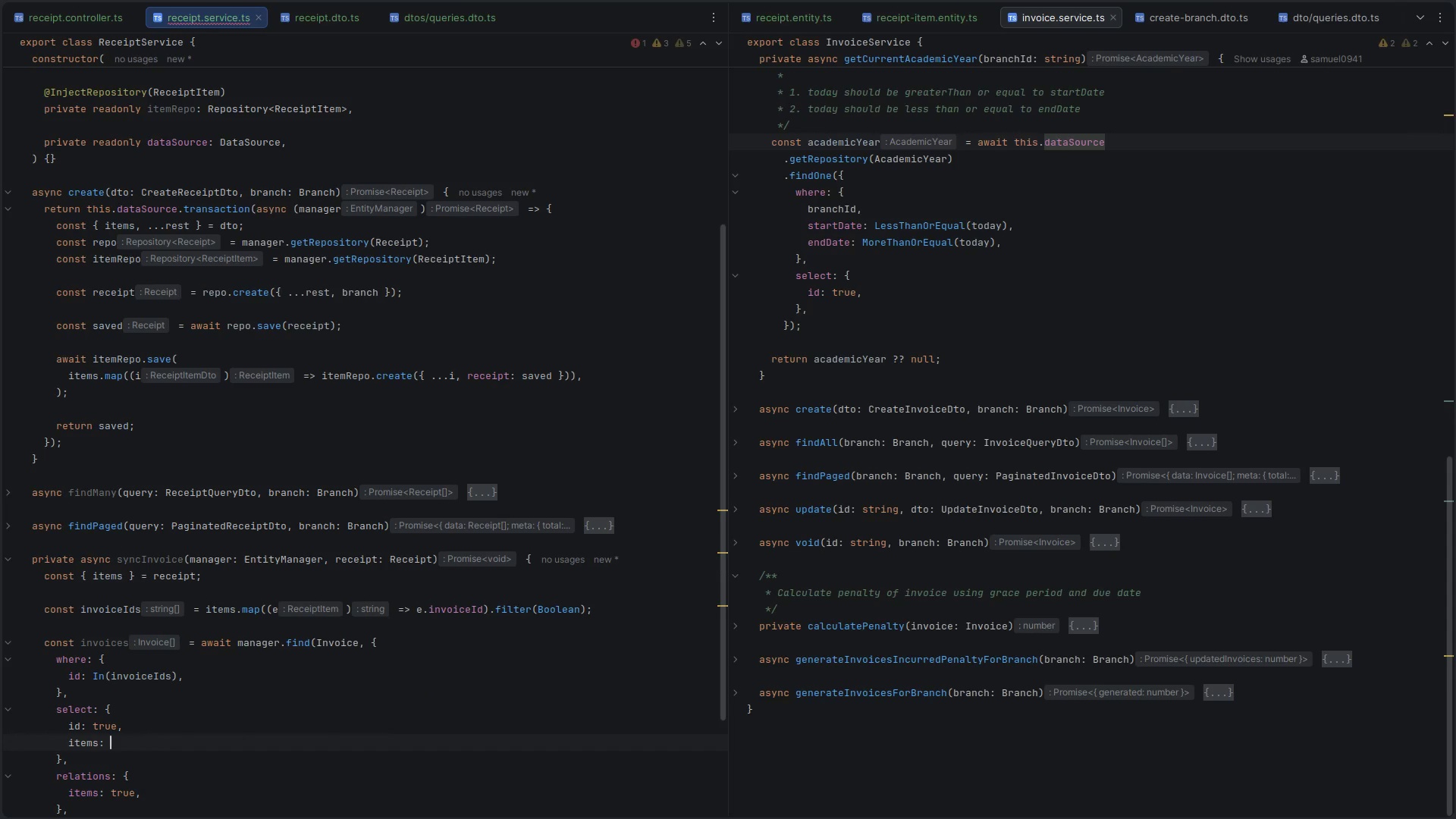 
key(Shift+BracketLeft)
 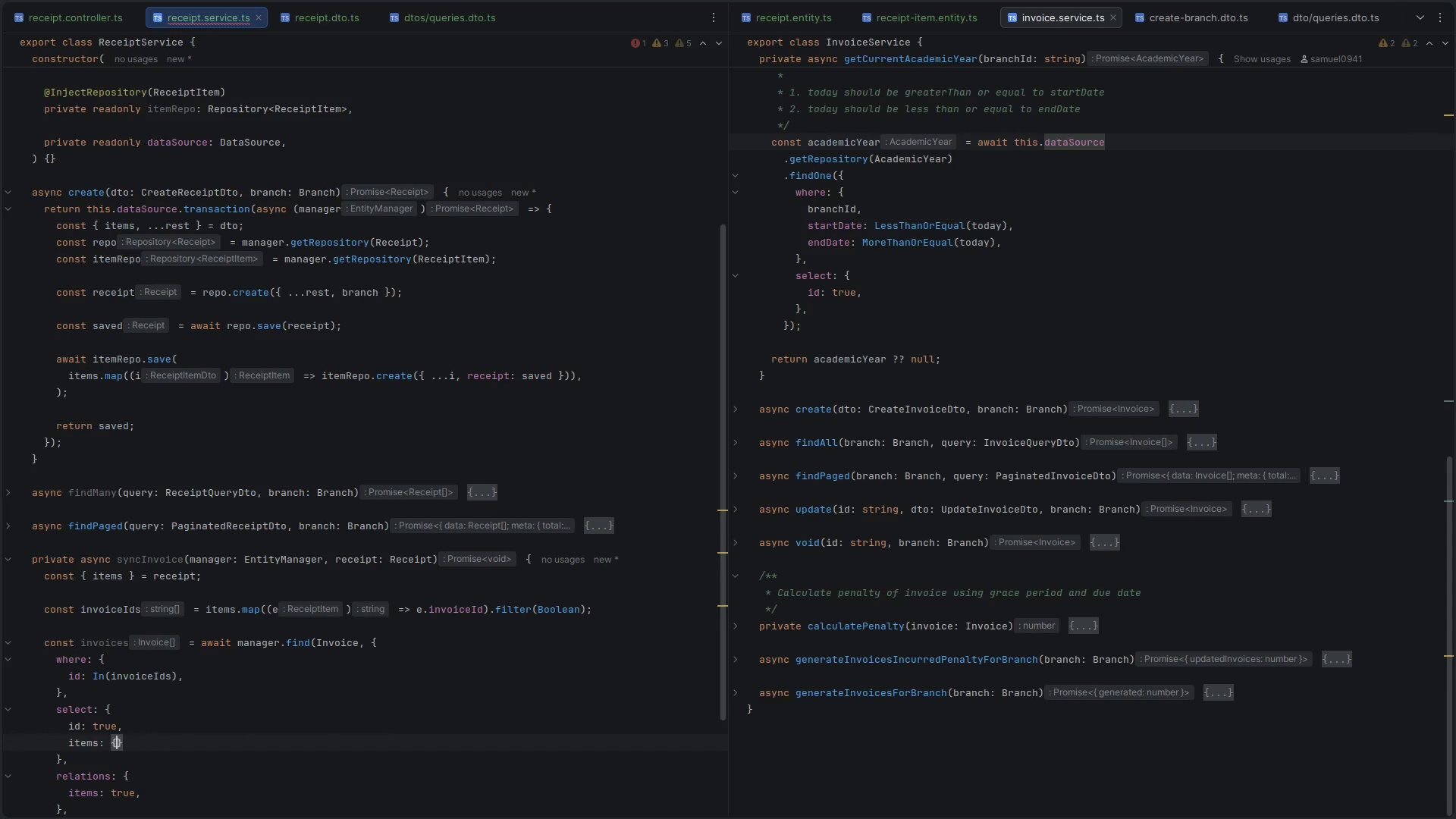 
key(Shift+Enter)
 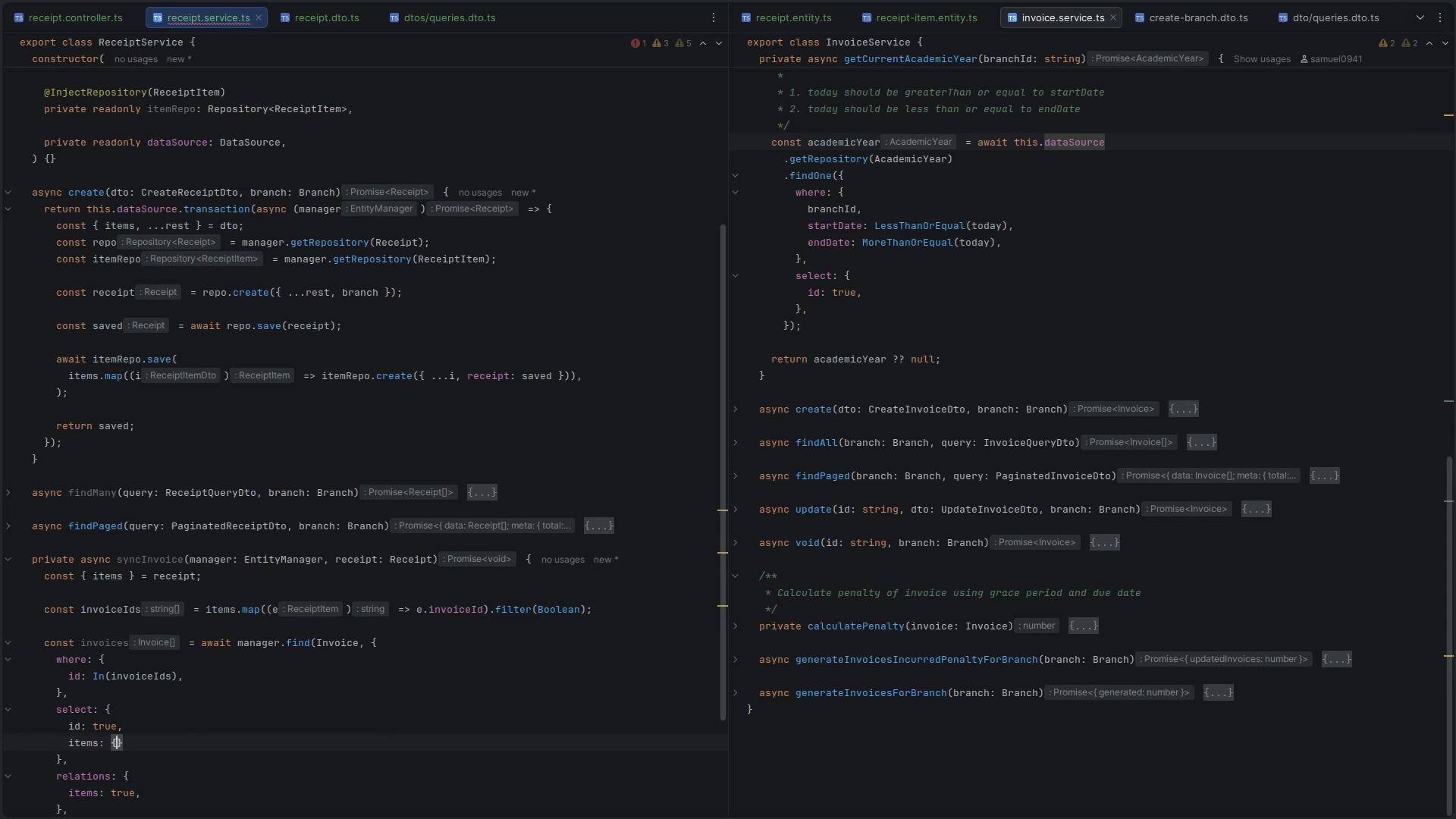 
key(Control+Space)
 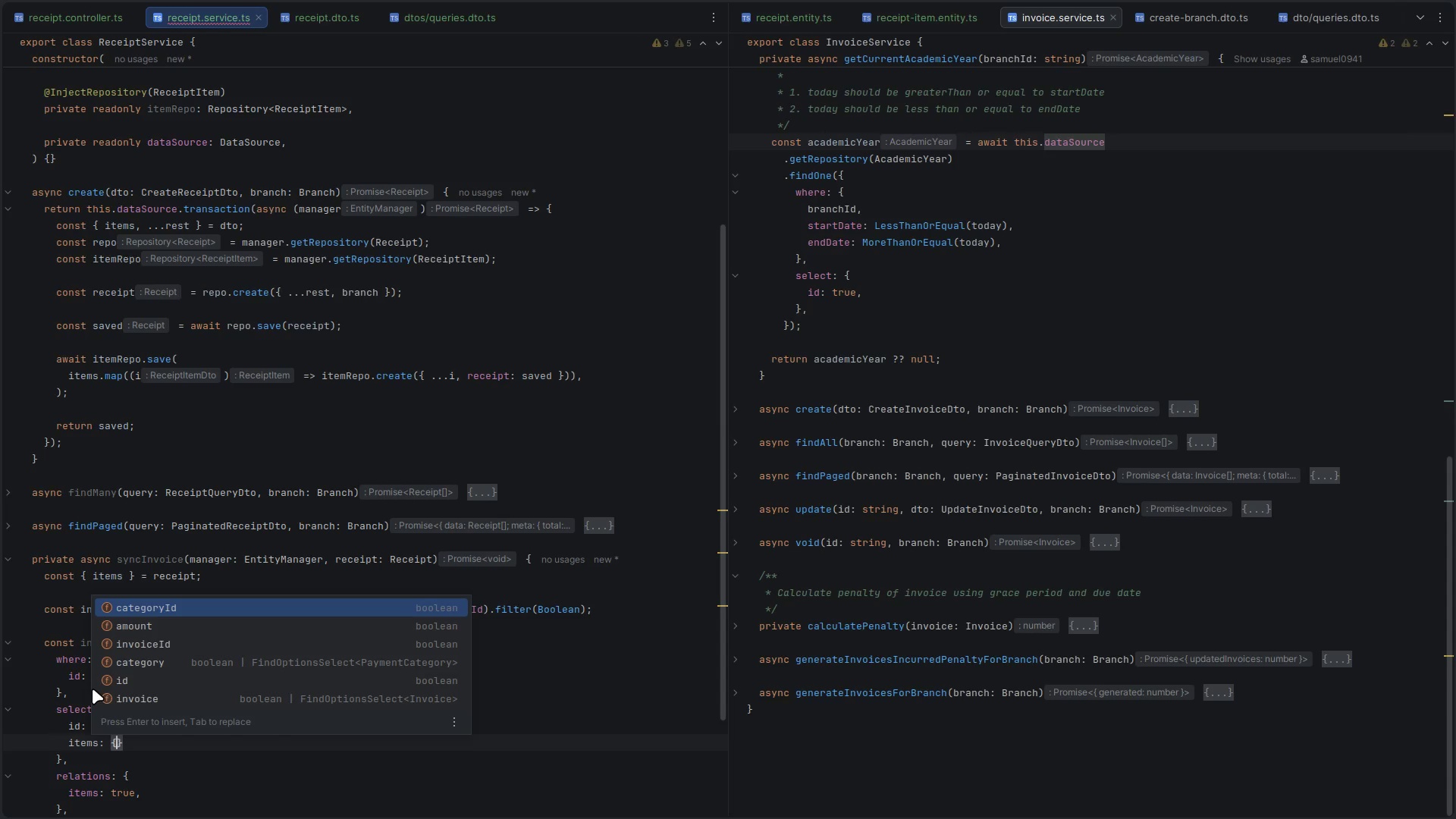 
key(ArrowDown)
 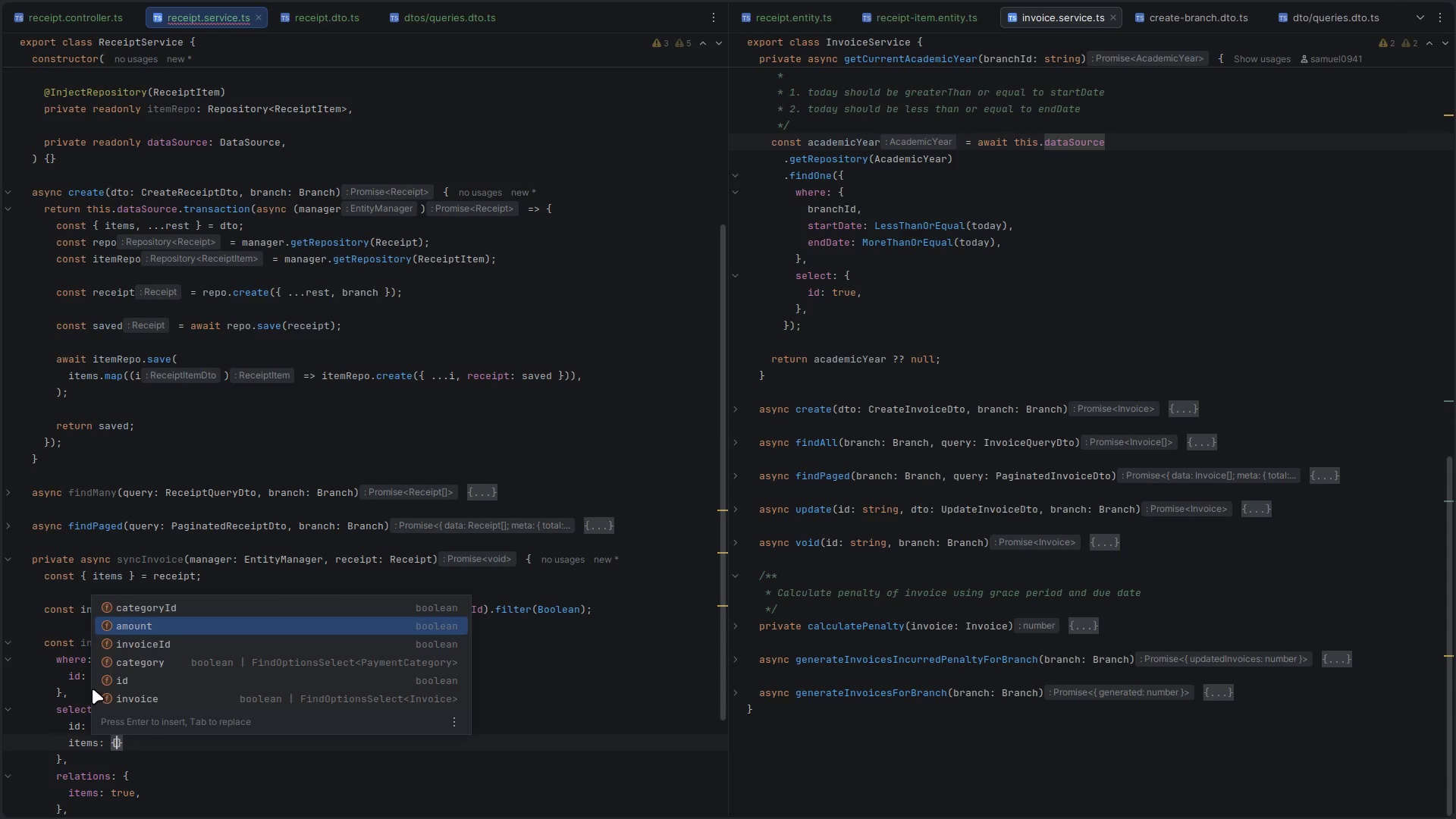 
key(Enter)
 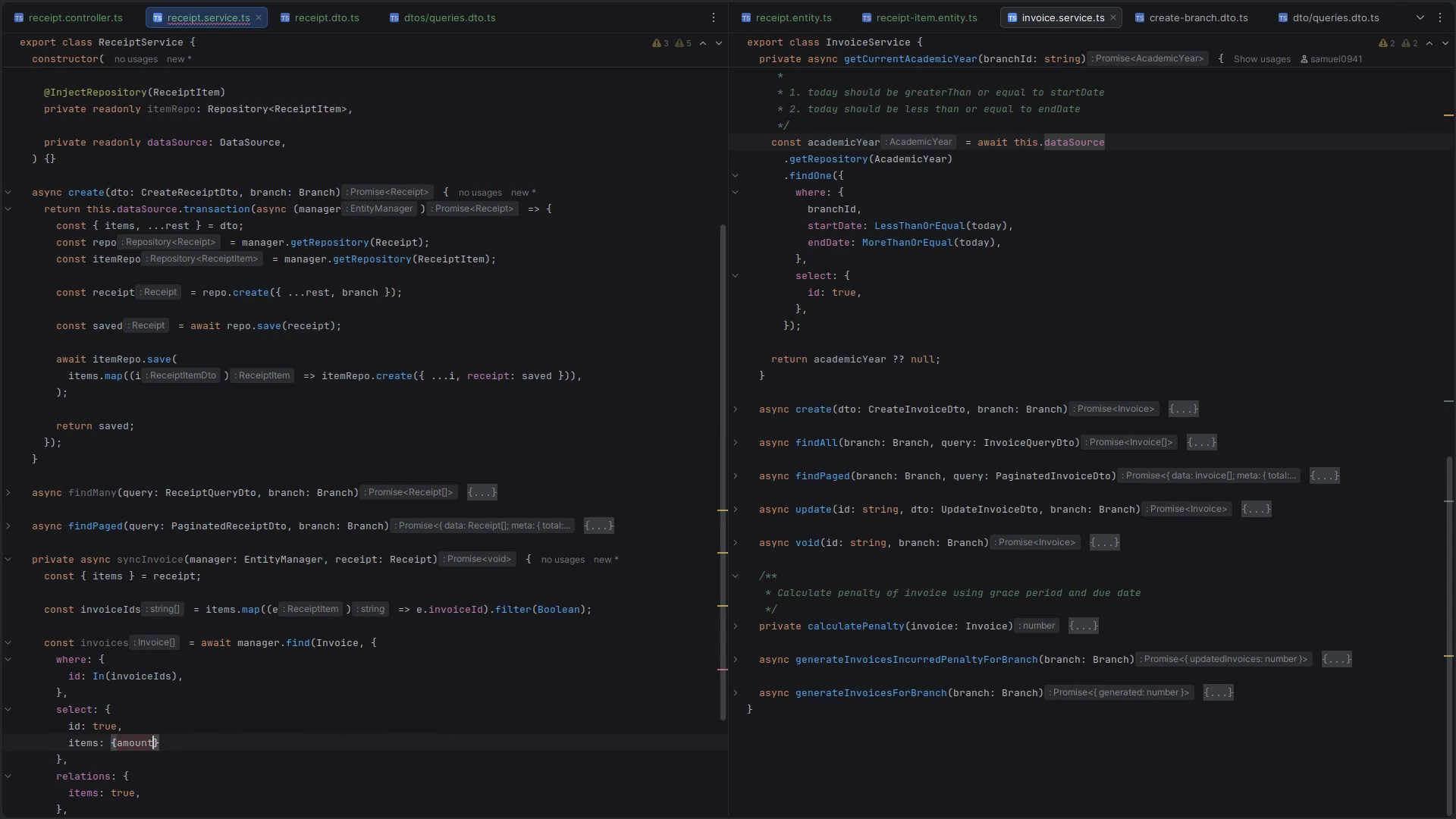 
type(: true)
 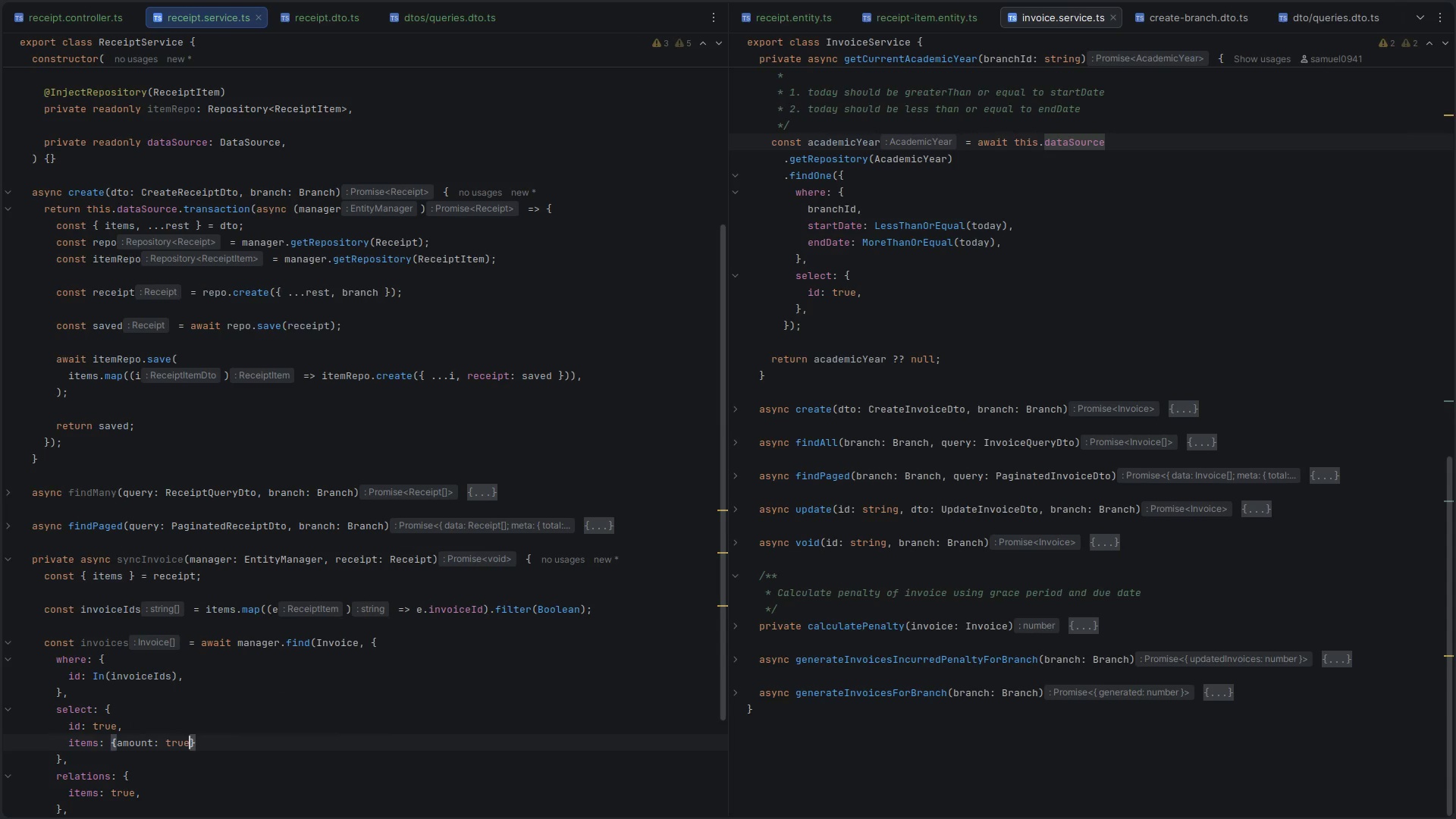 
key(Control+ControlLeft)
 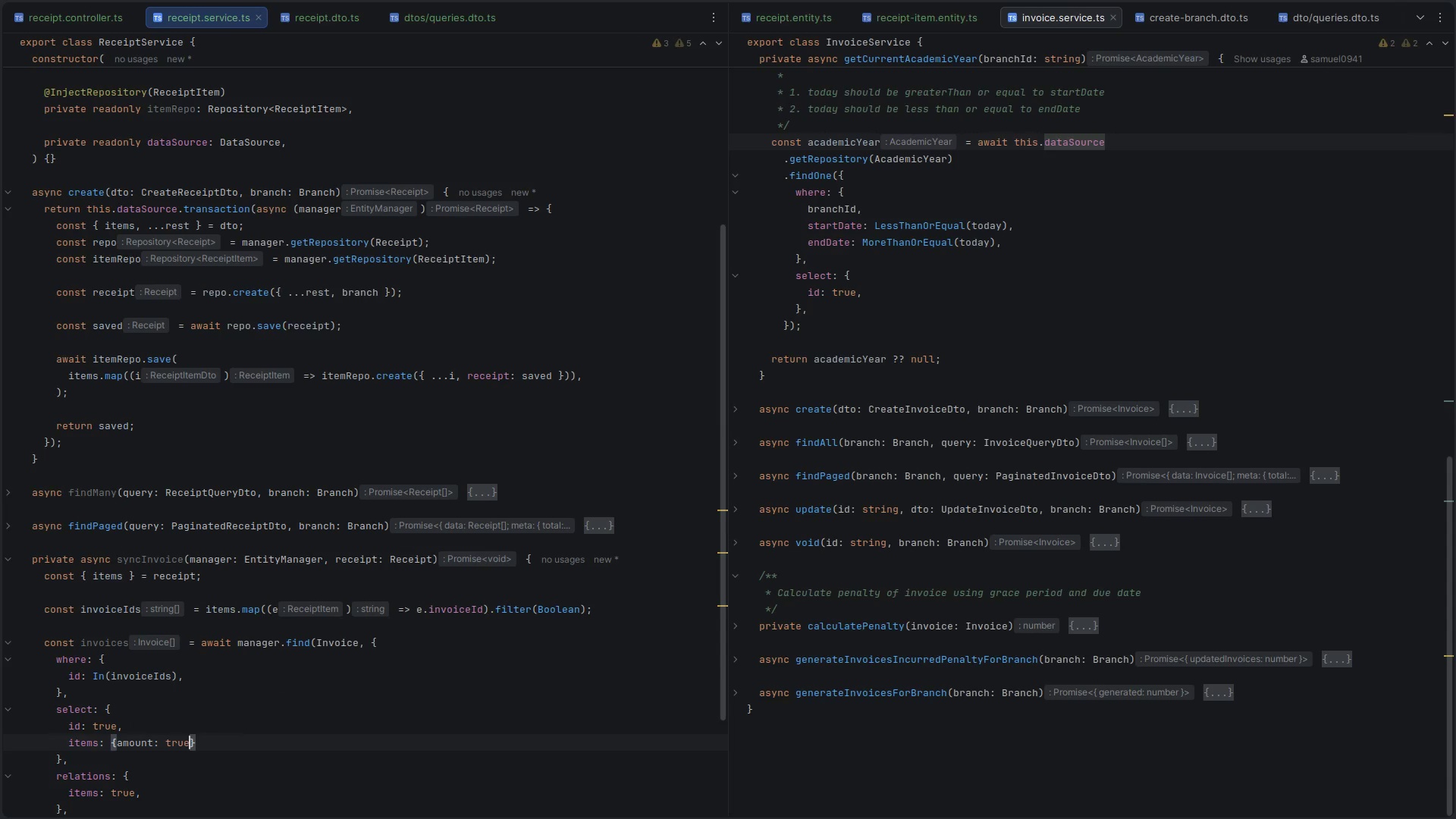 
key(Control+S)
 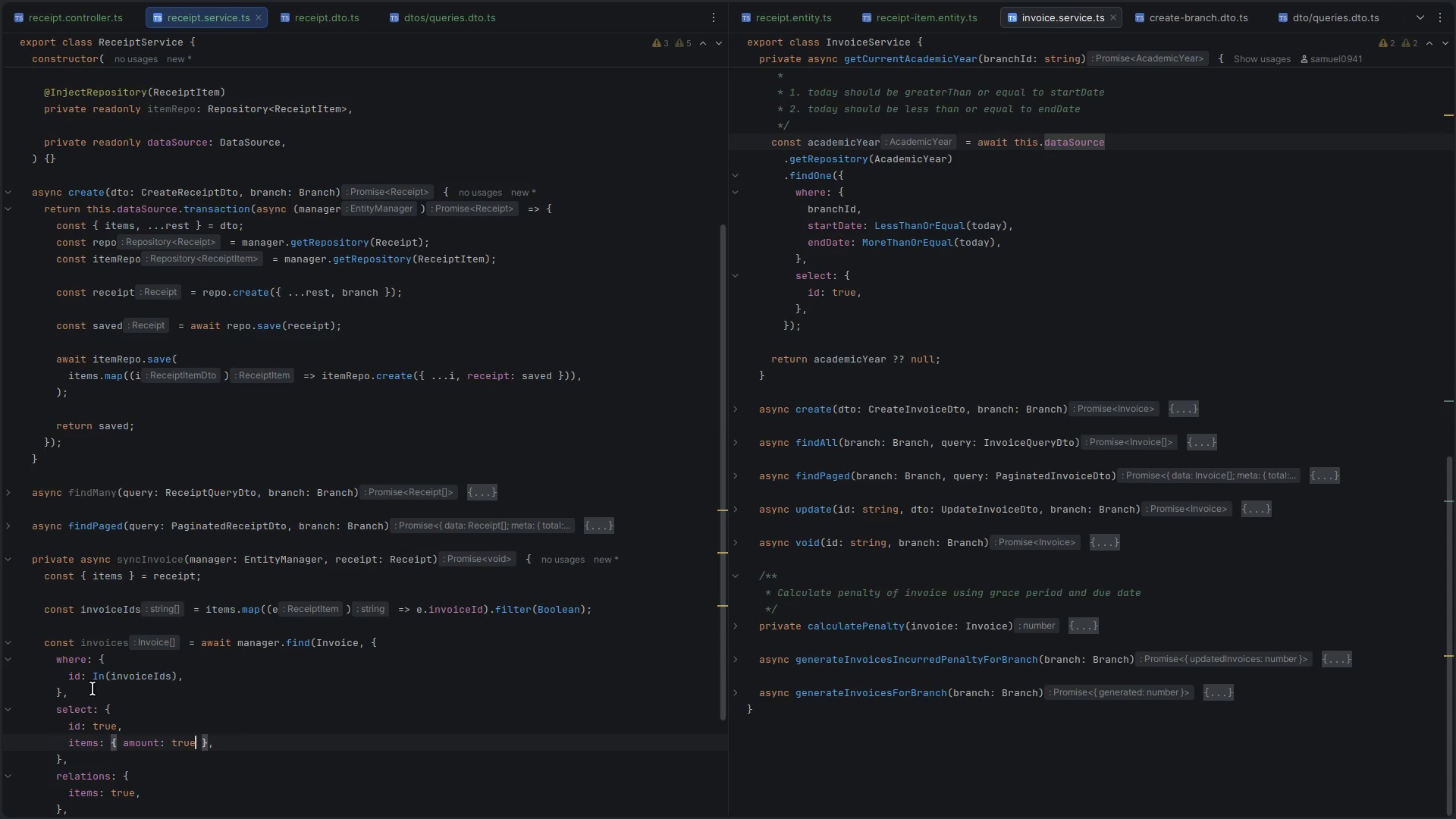 
type(, ca)
 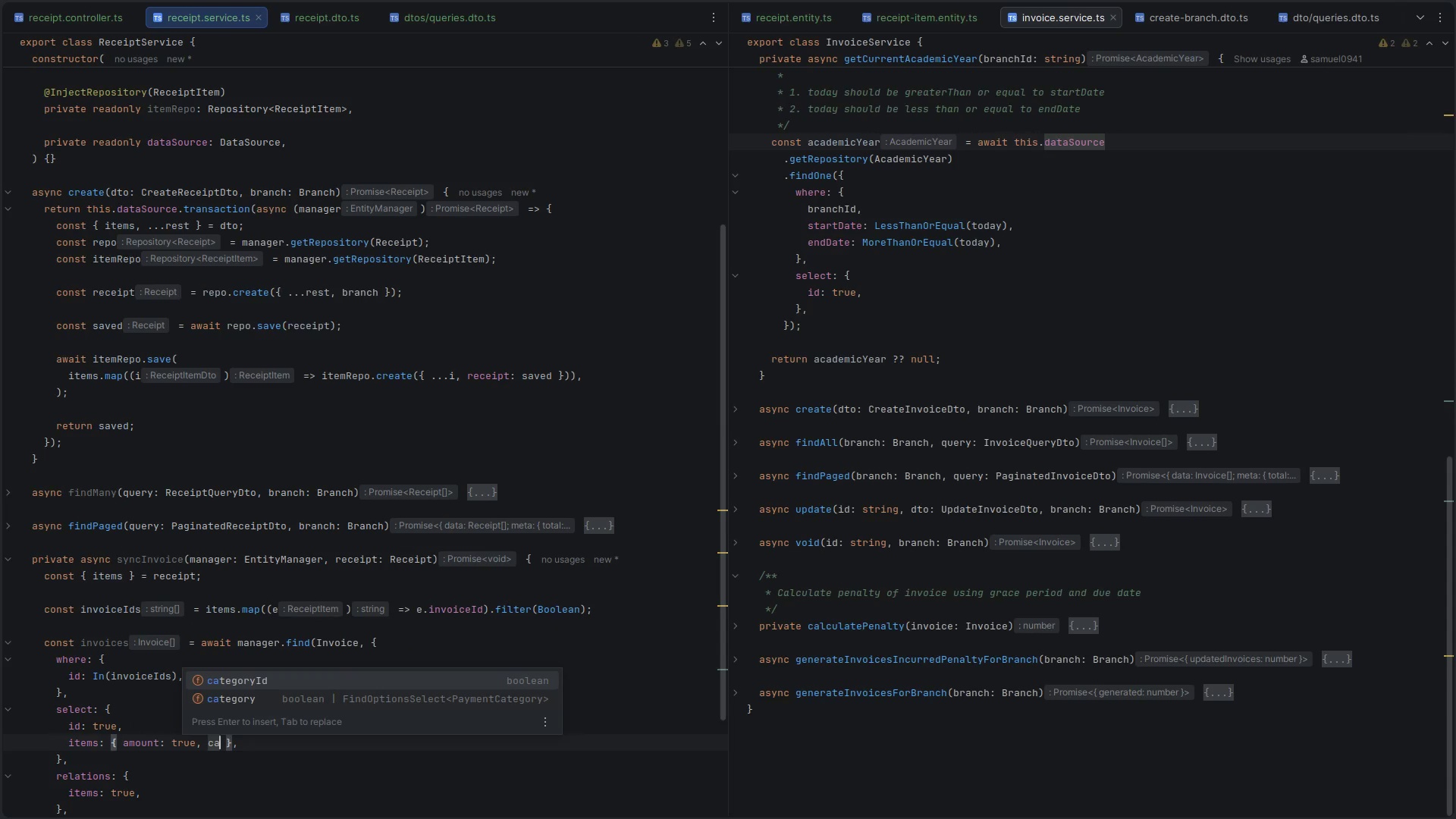 
key(ArrowDown)
 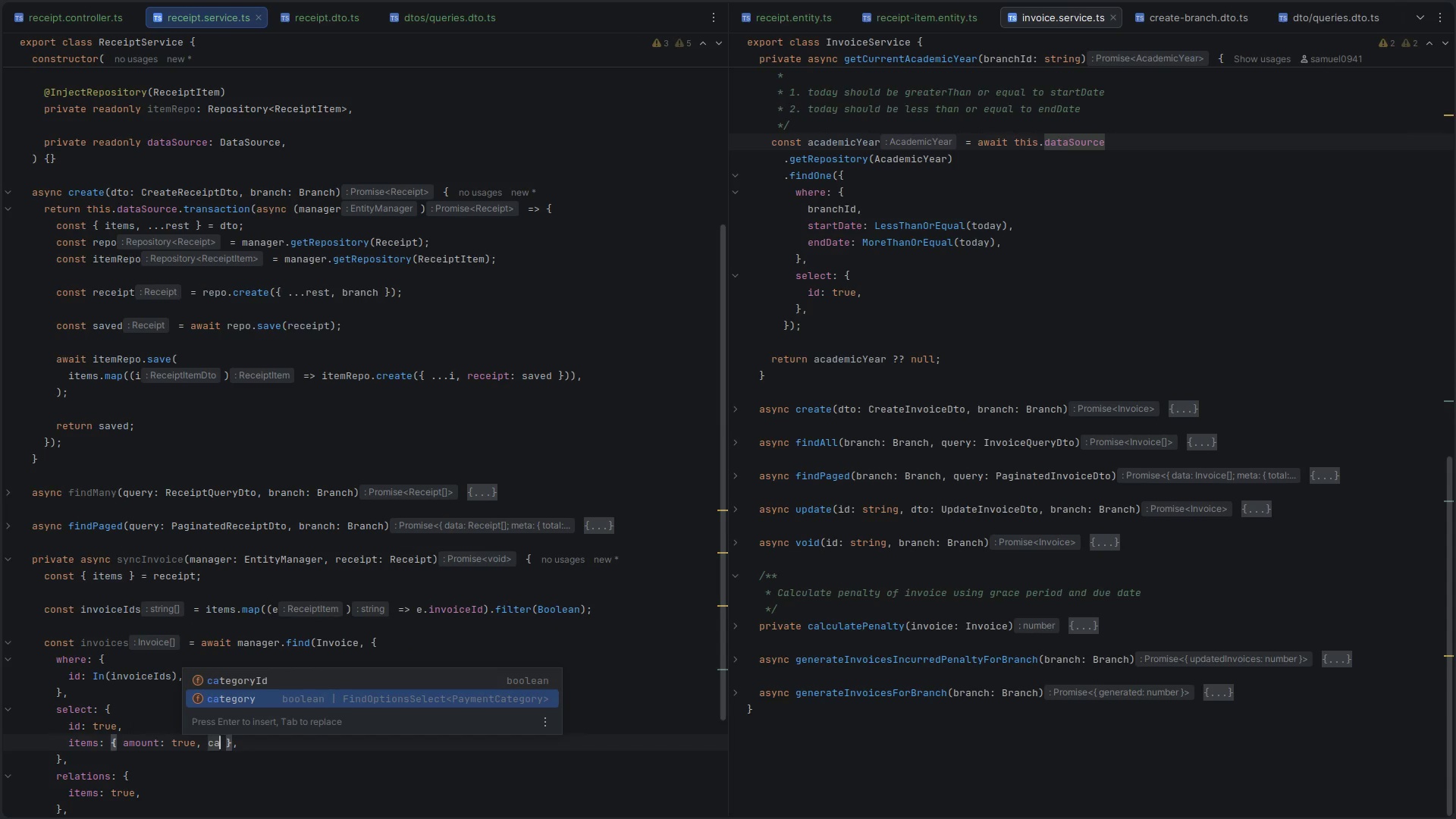 
key(Enter)
 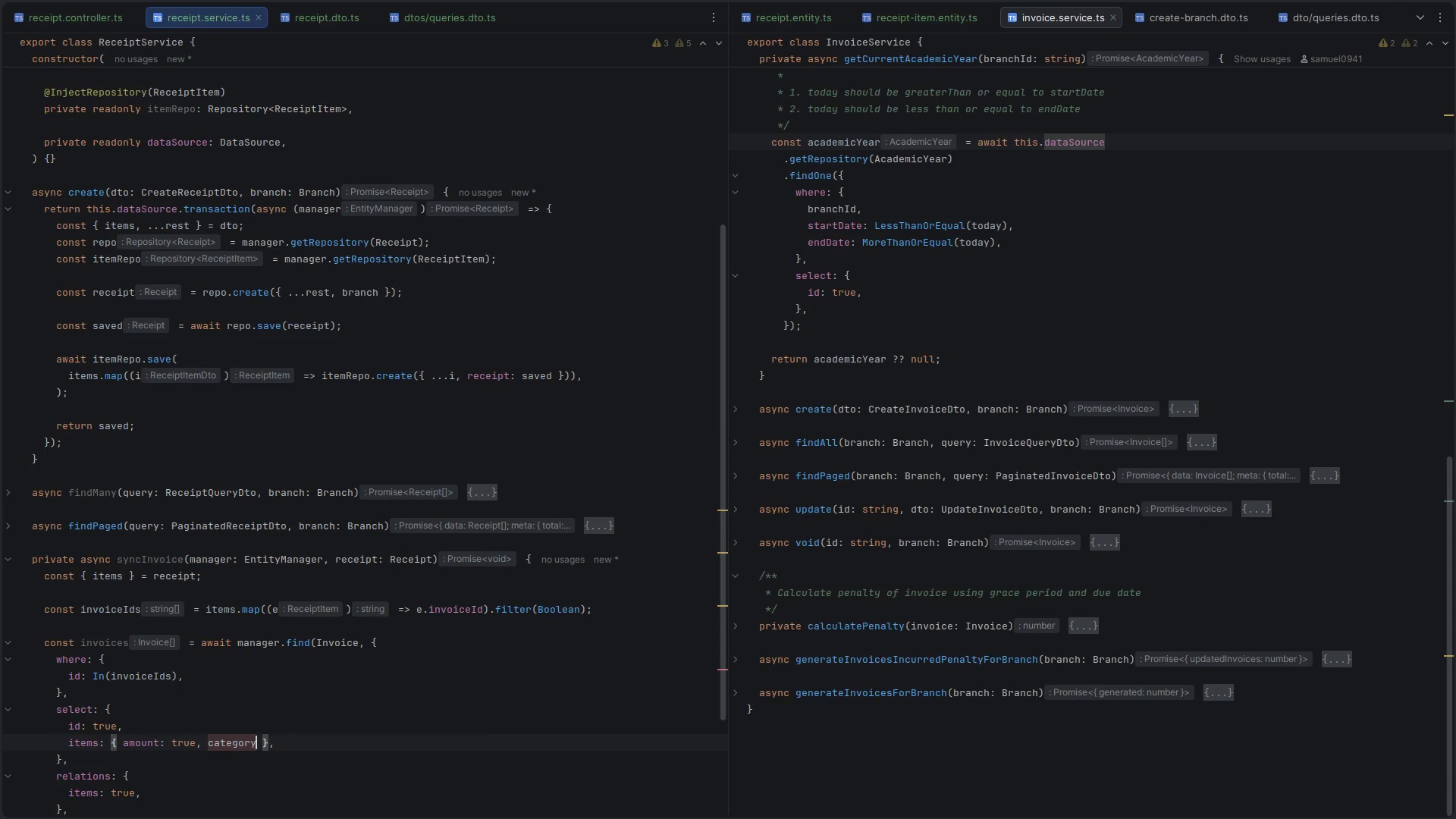 
type(: true)
key(Backspace)
key(Backspace)
key(Backspace)
key(Backspace)
key(Backspace)
key(Backspace)
type(I)
 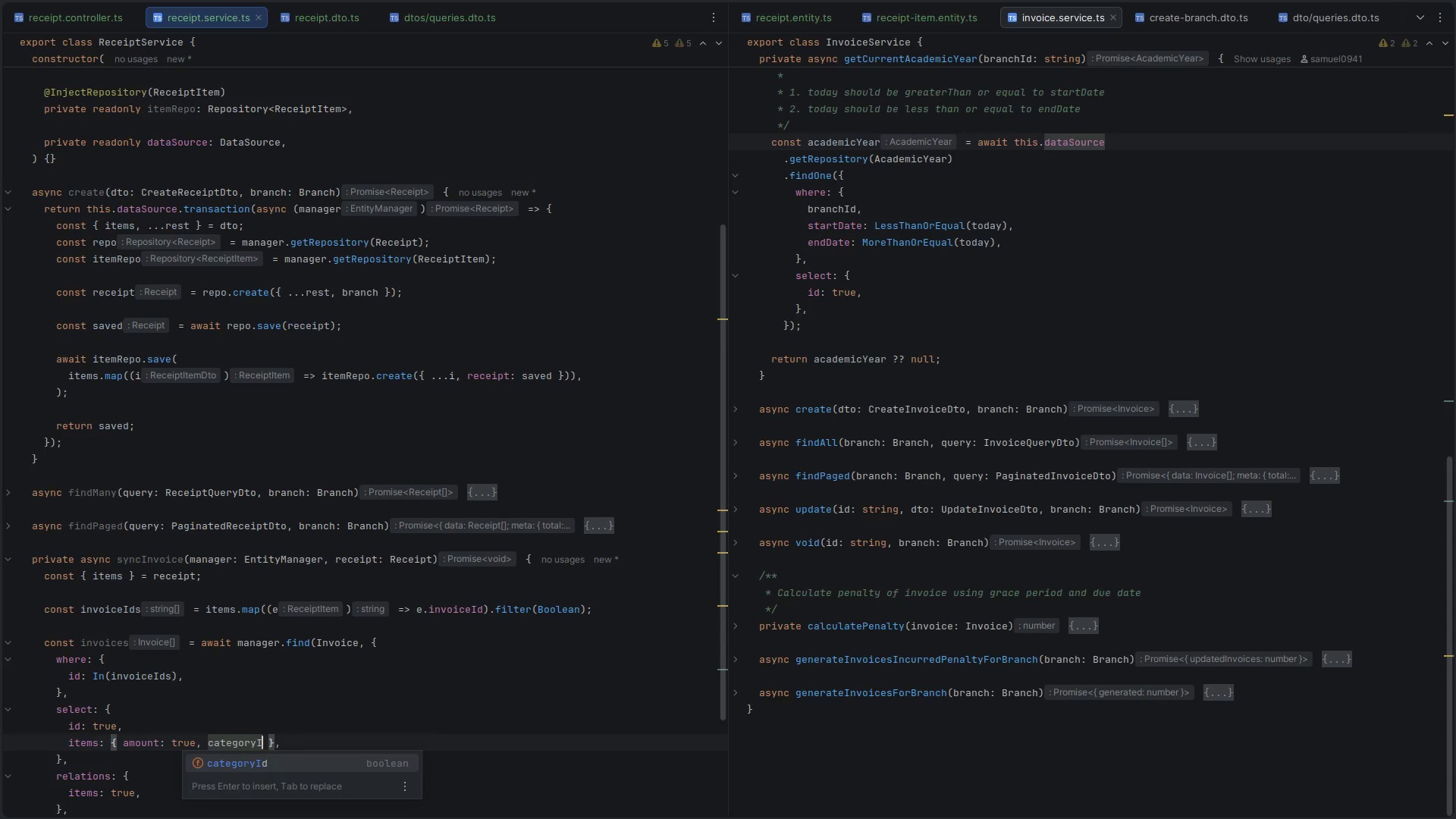 
 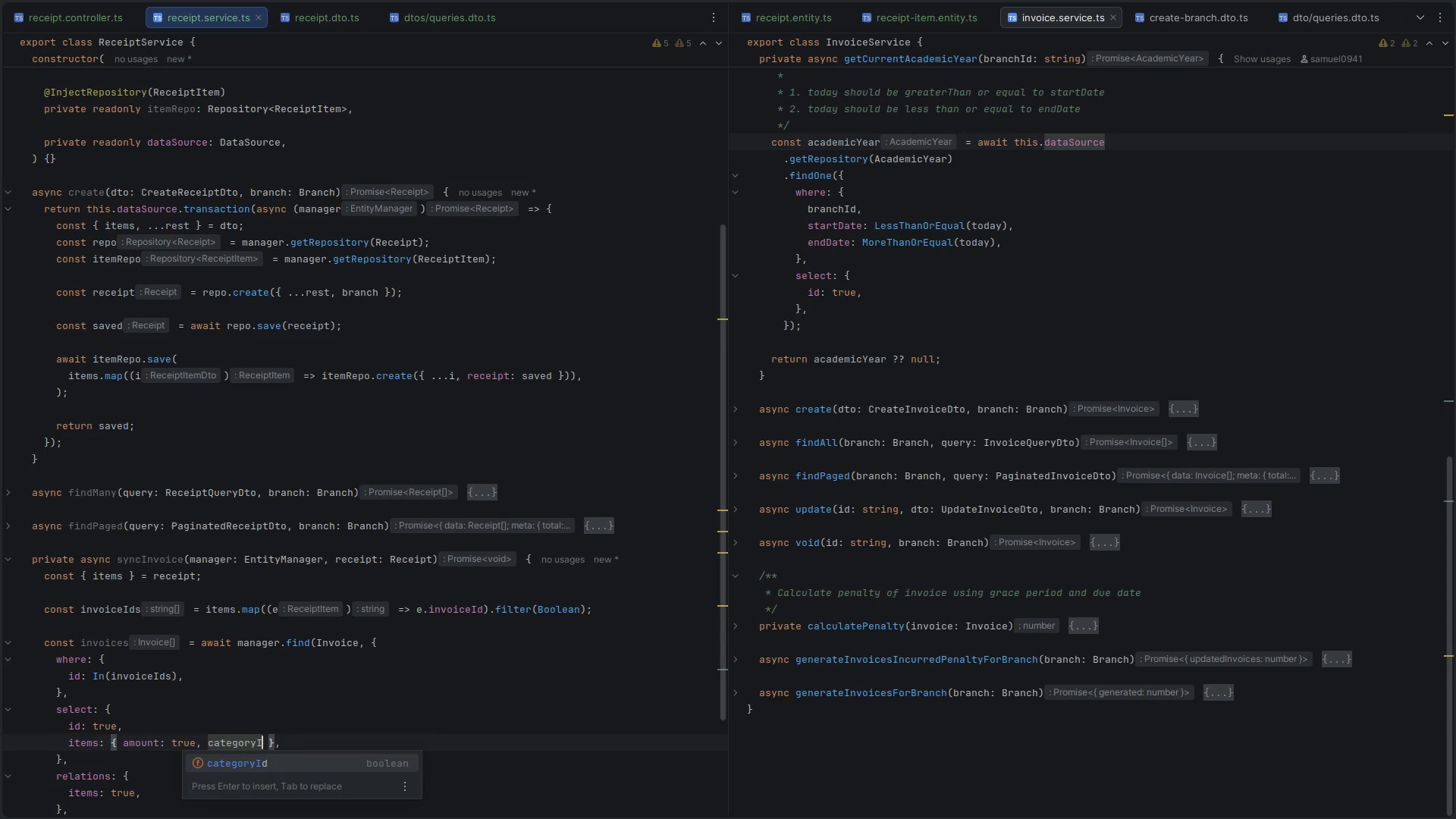 
key(Enter)
 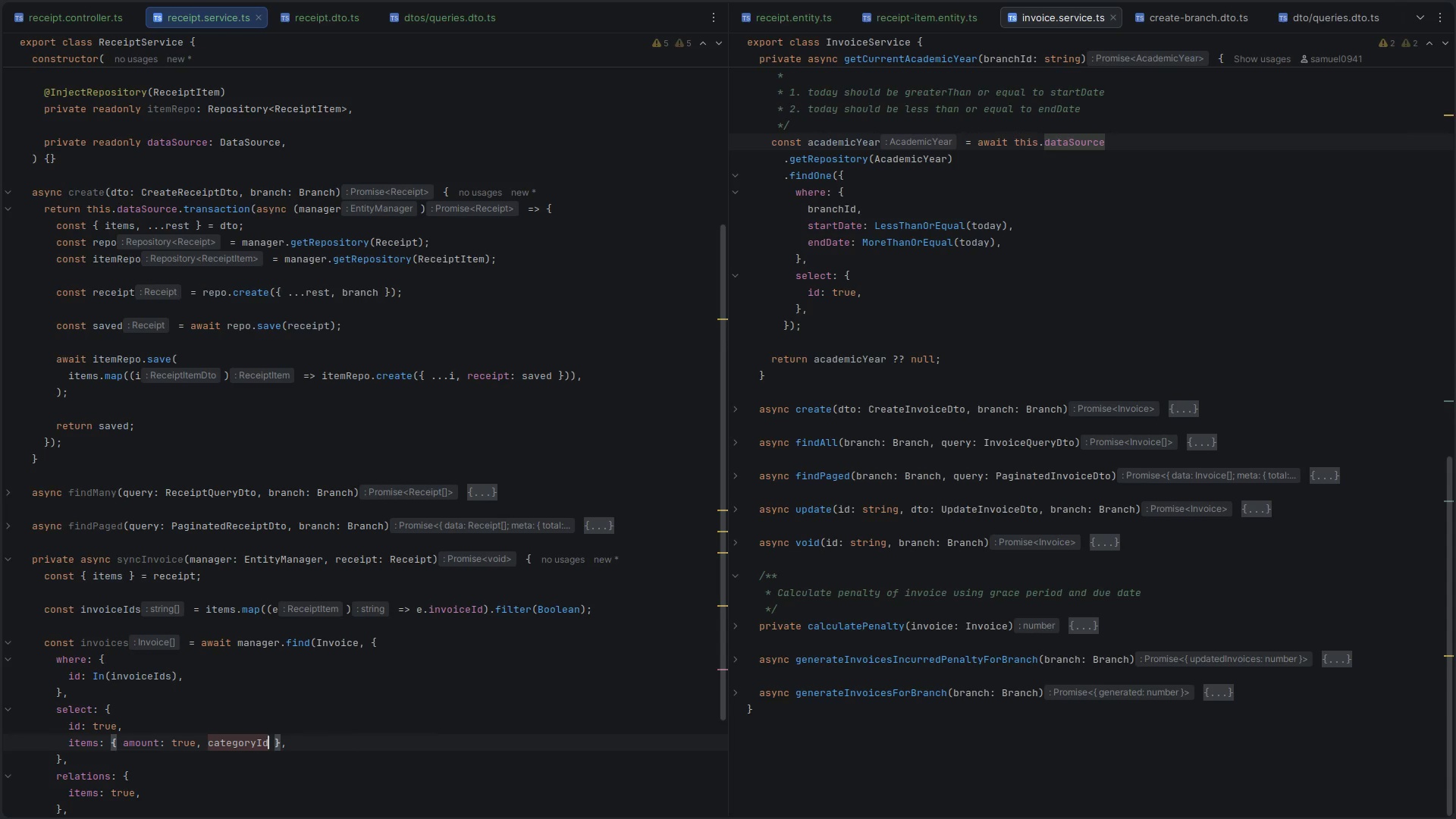 
type(: true, )
 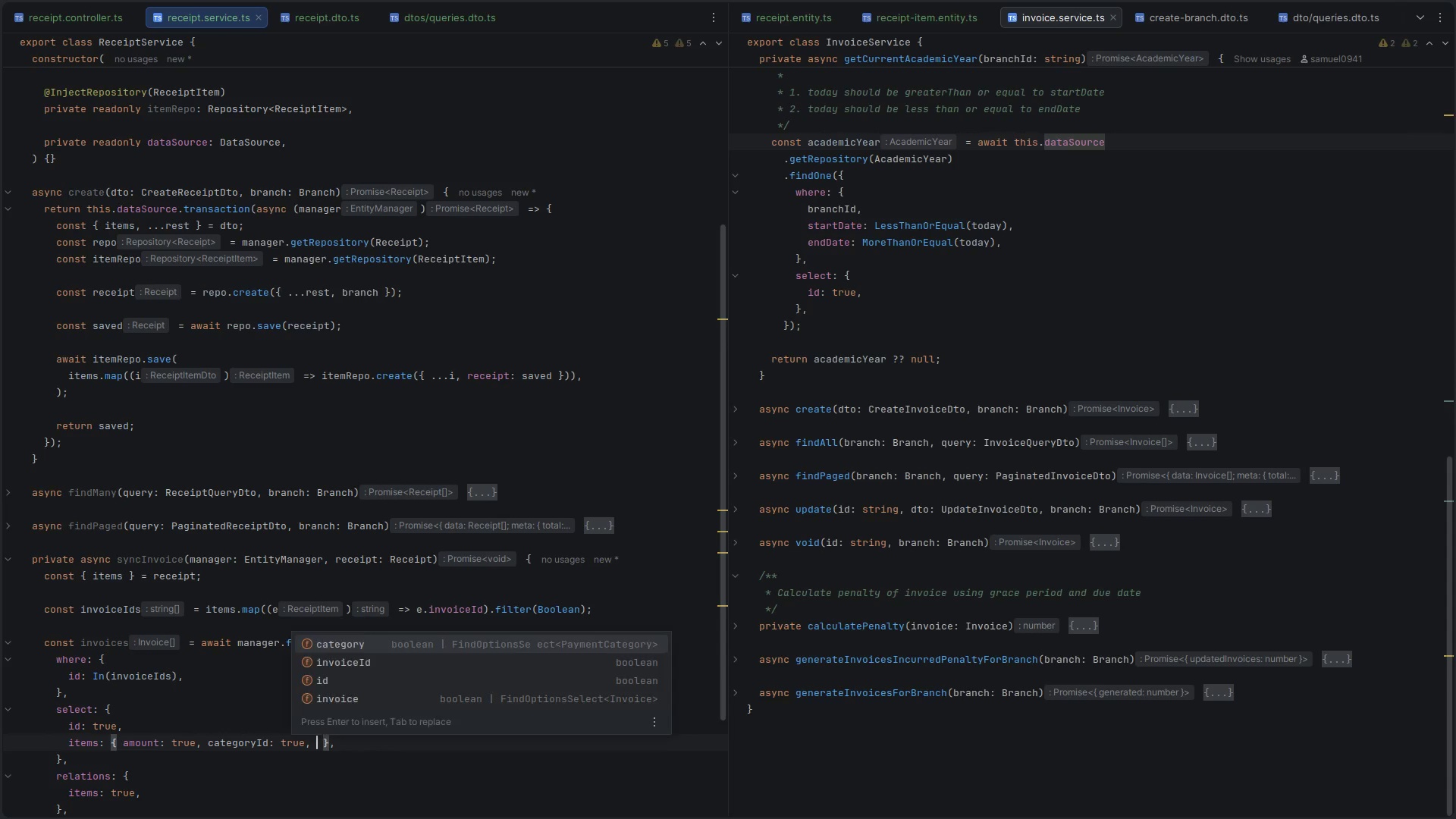 
key(Control+Space)
 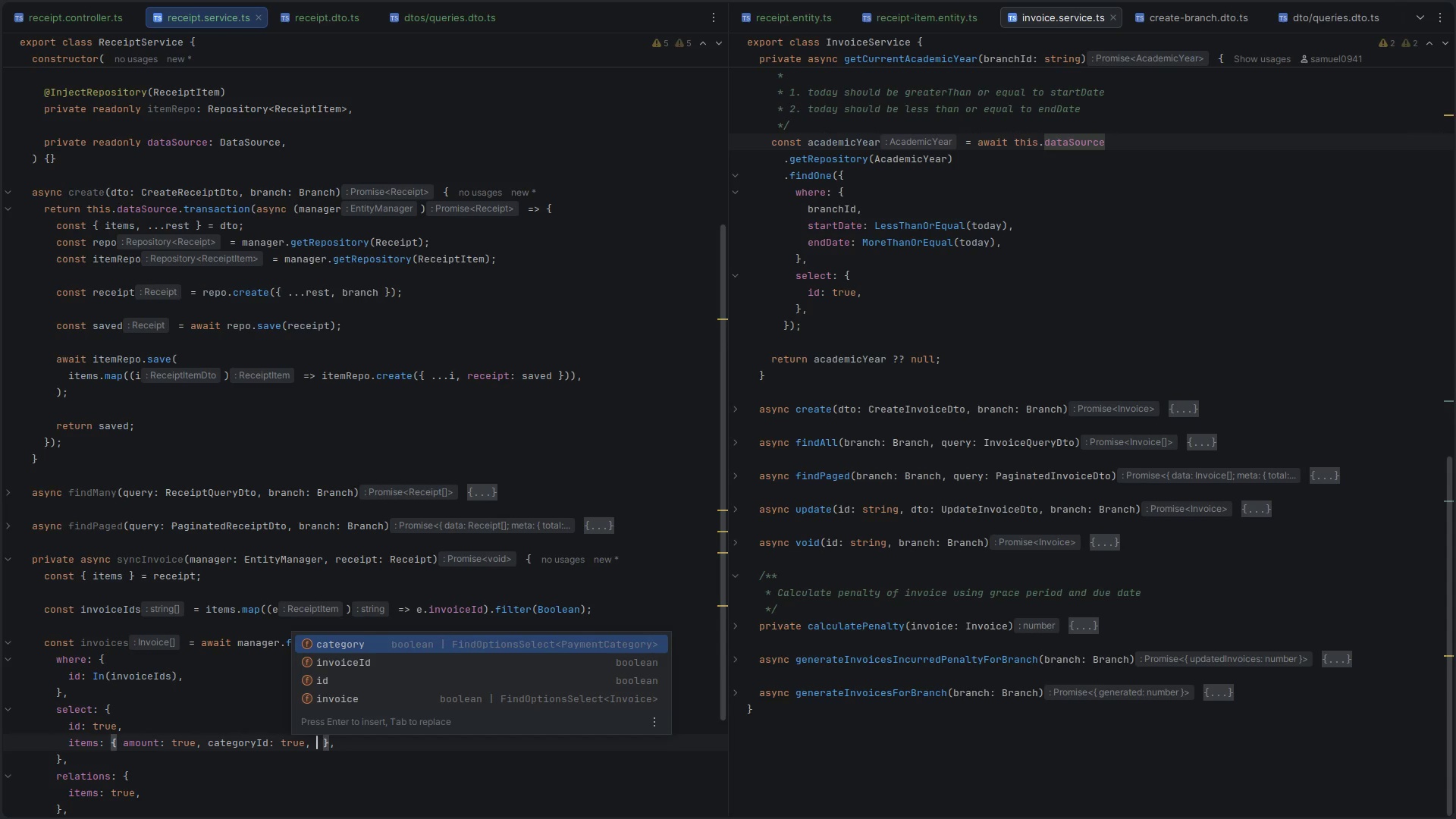 
key(ArrowDown)
 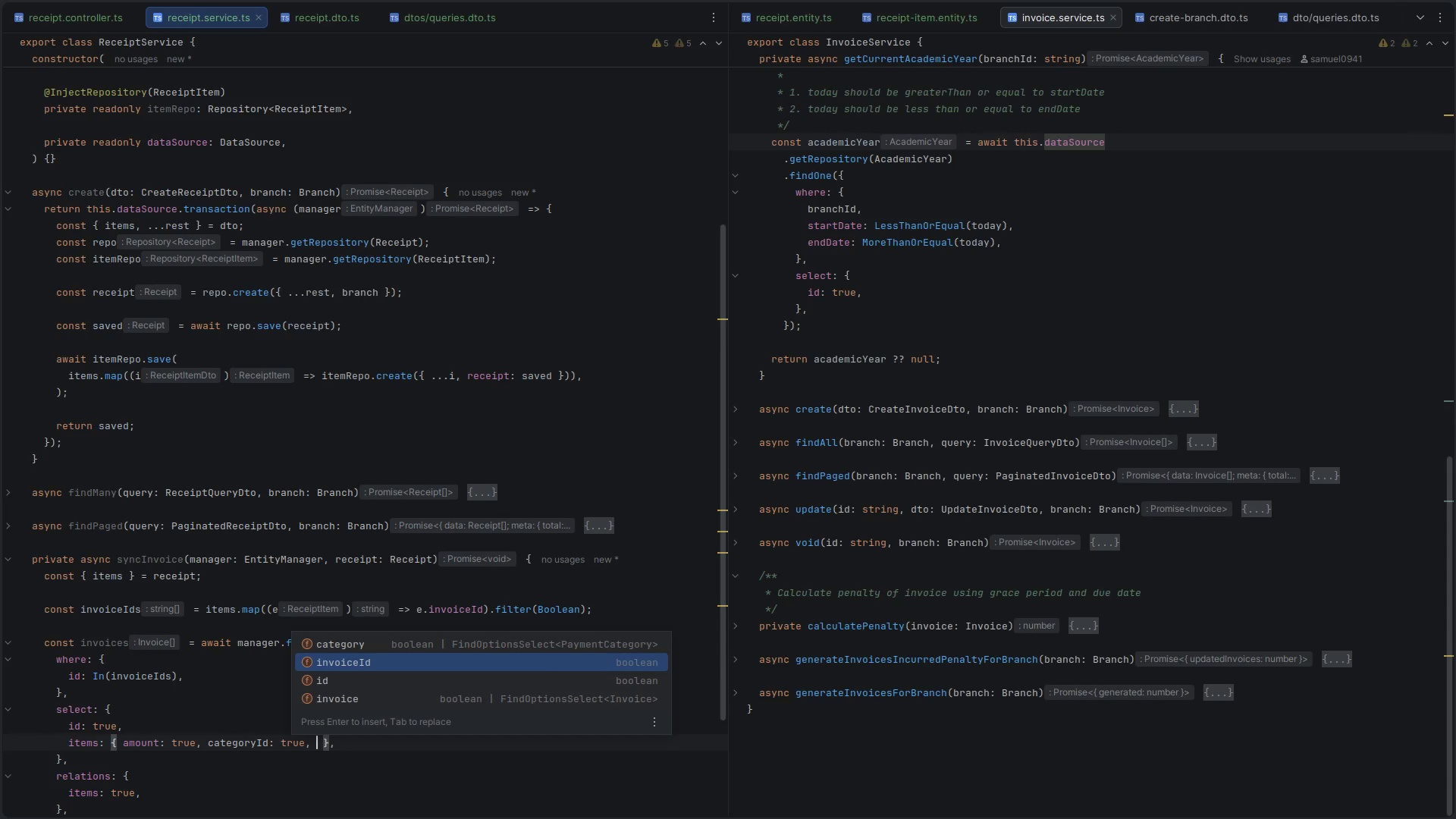 
key(ArrowDown)
 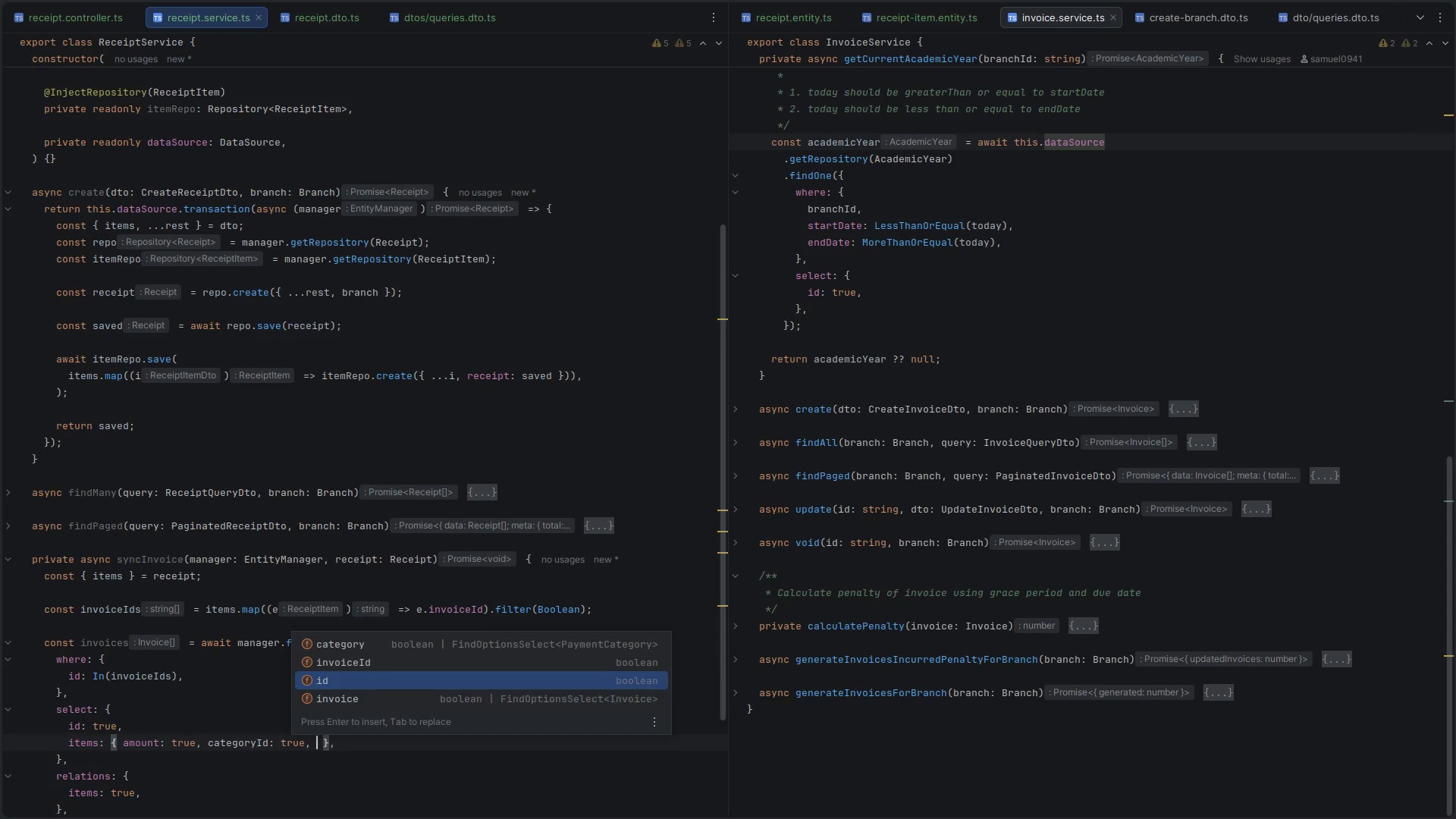 
key(ArrowDown)
 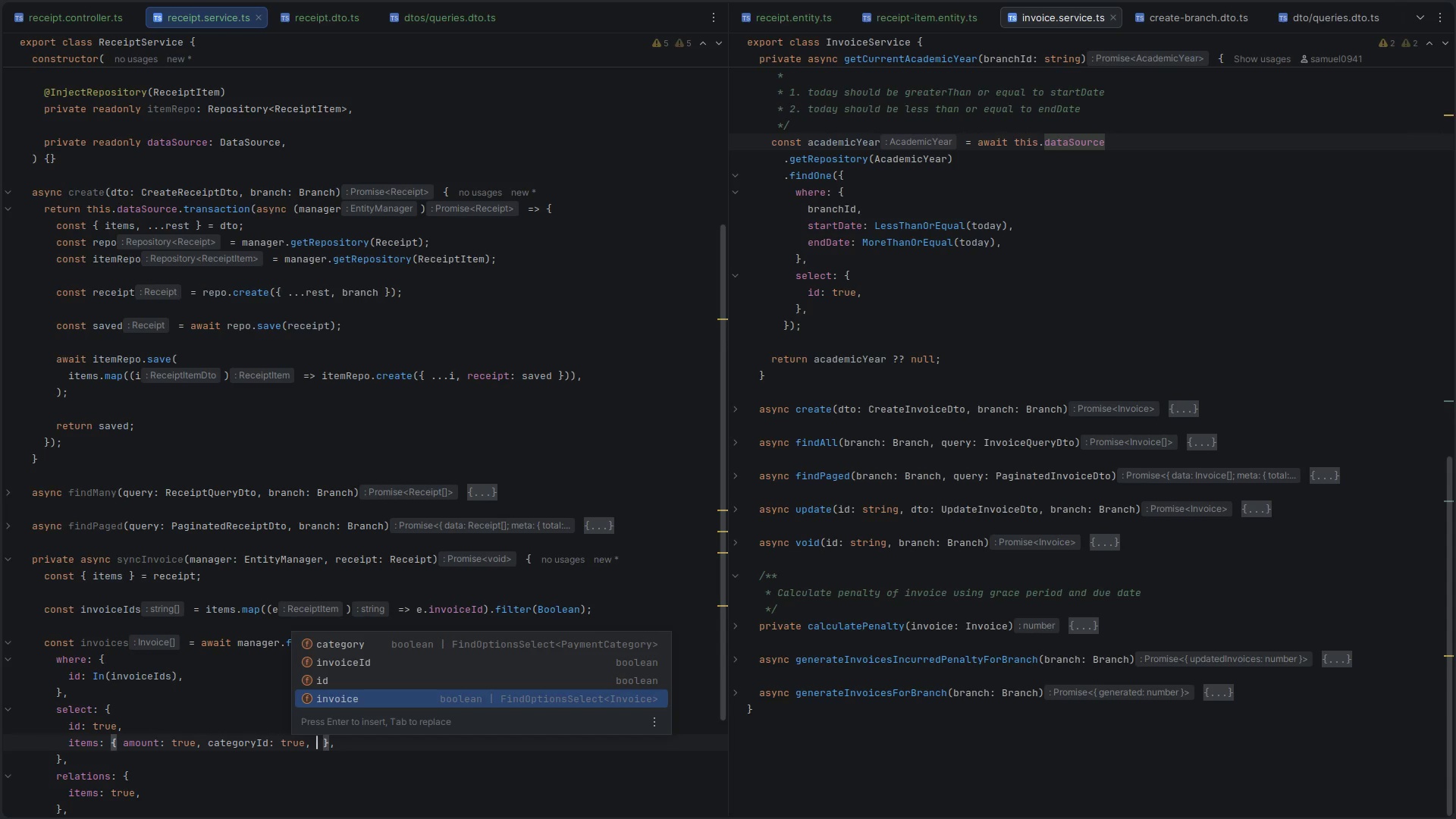 
key(ArrowDown)
 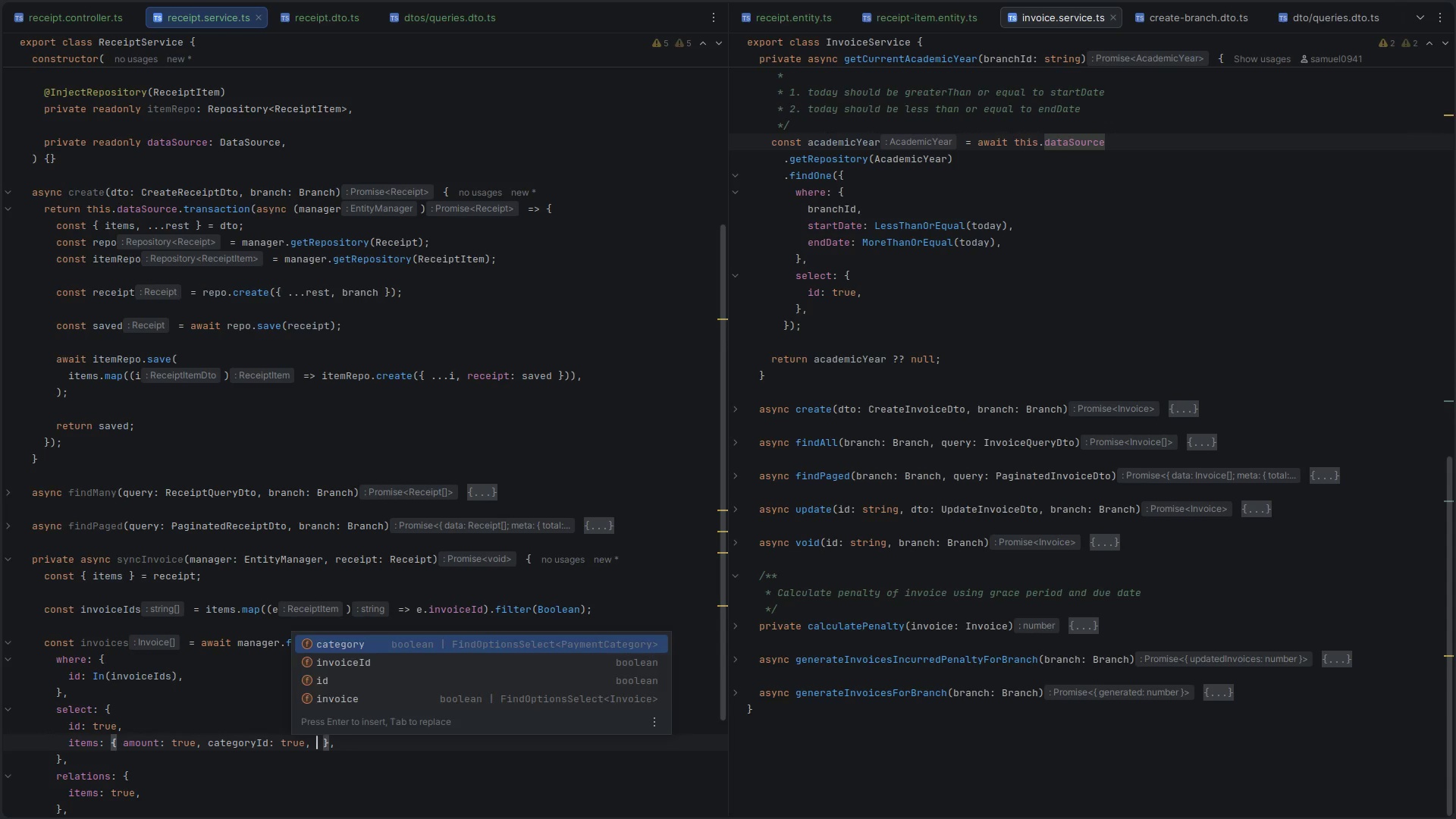 
key(Escape)
 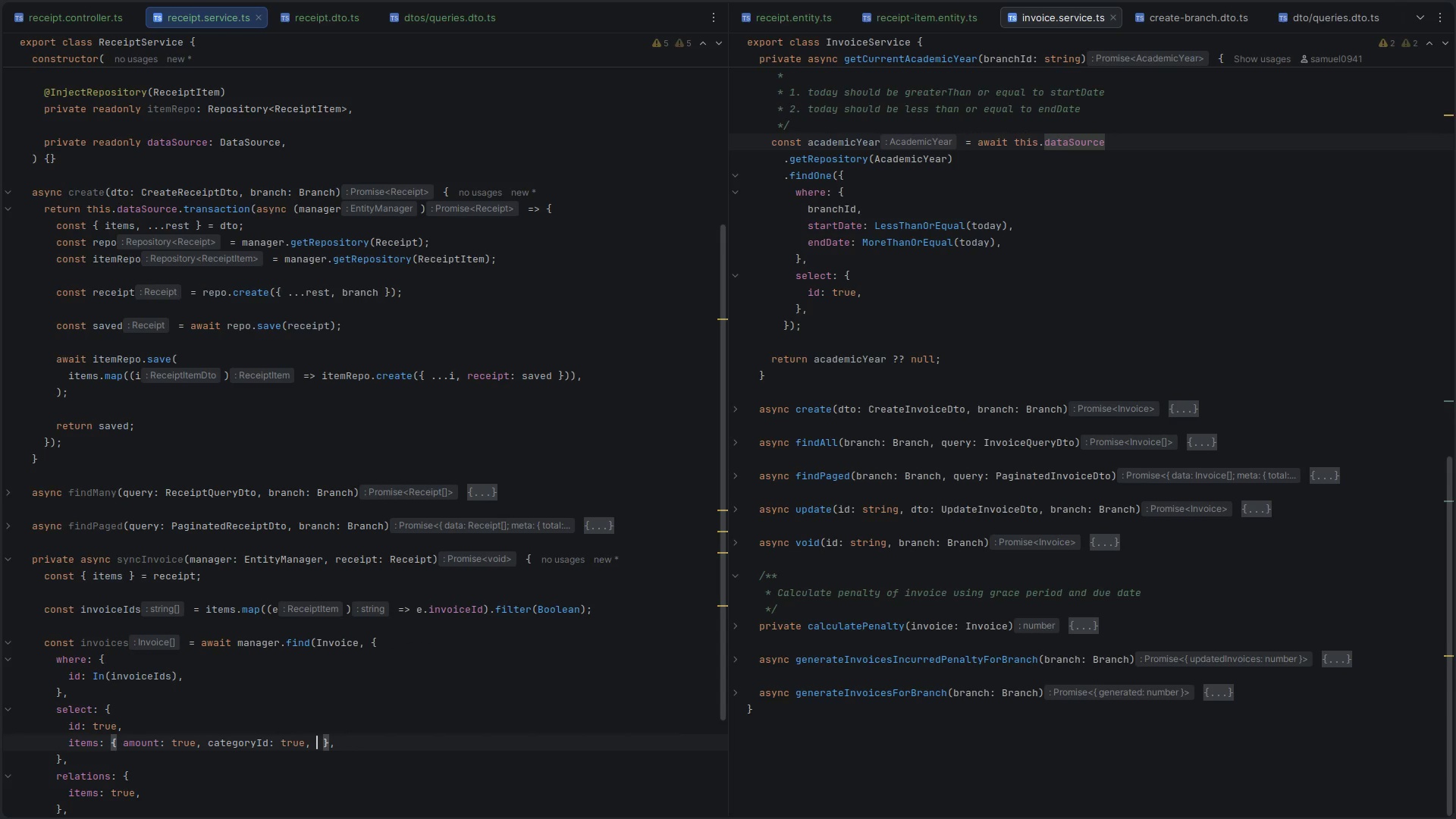 
key(Control+ControlLeft)
 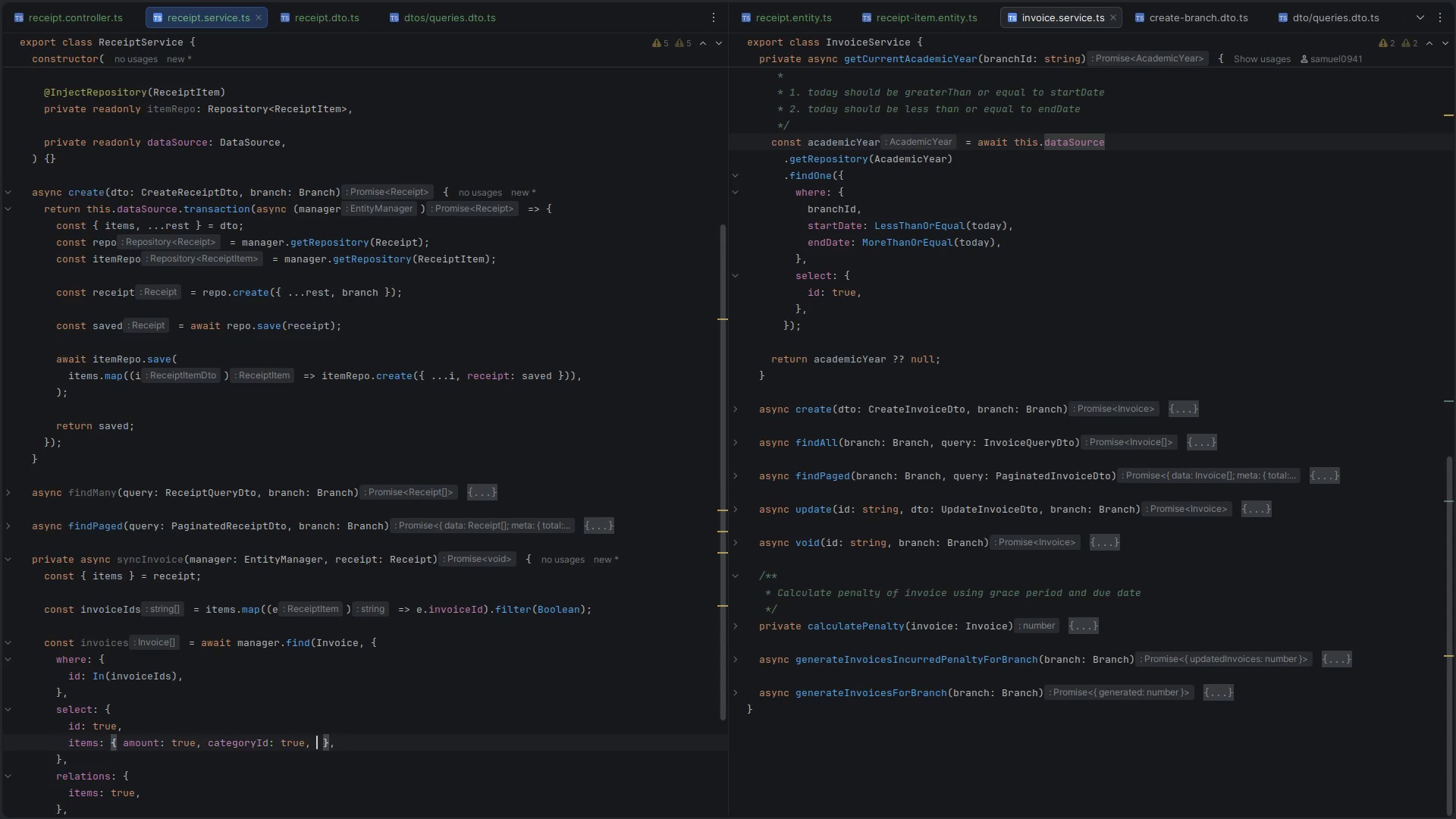 
key(Control+S)
 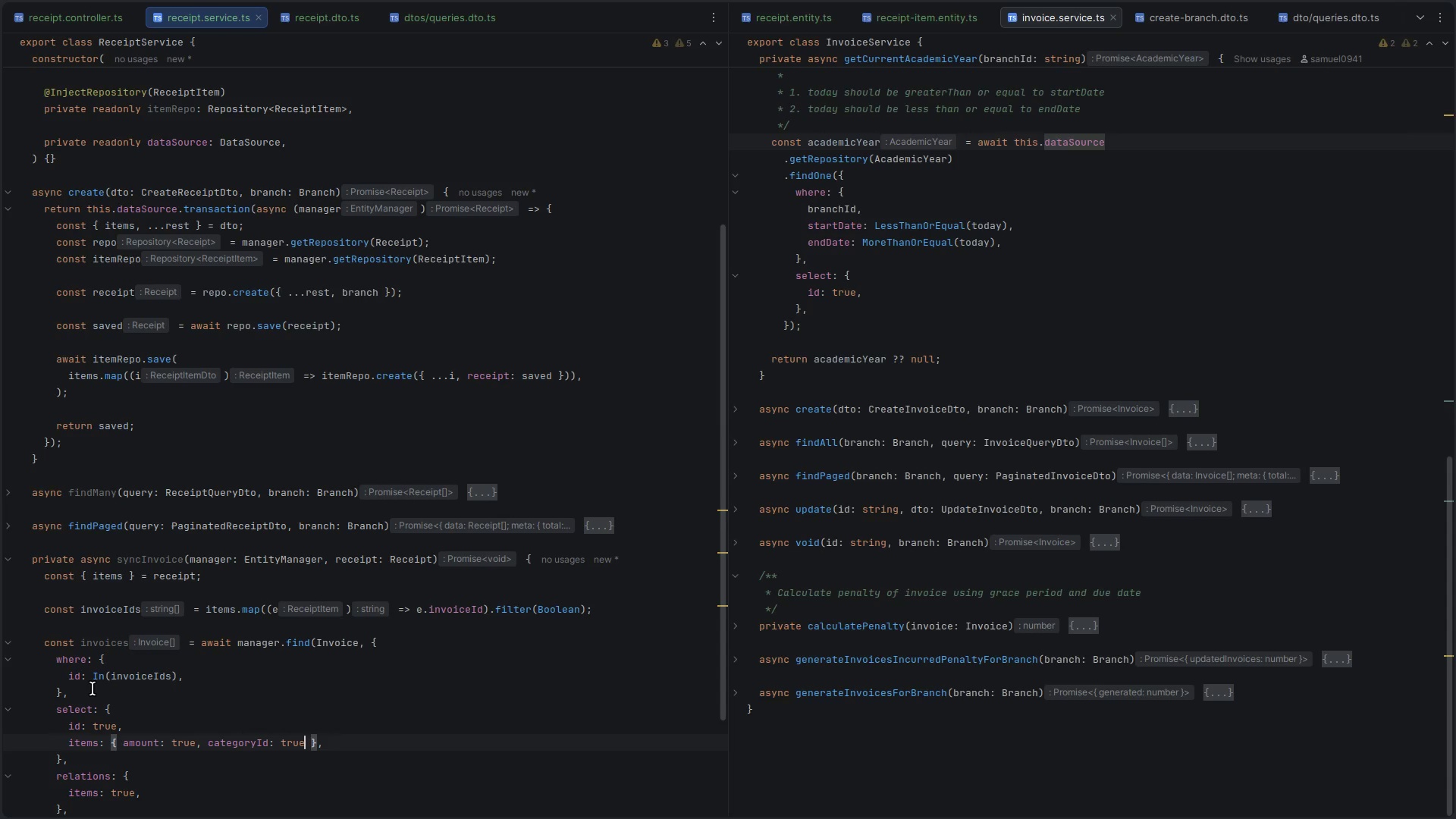 
scroll: coordinate [93, 689], scroll_direction: down, amount: 5.0
 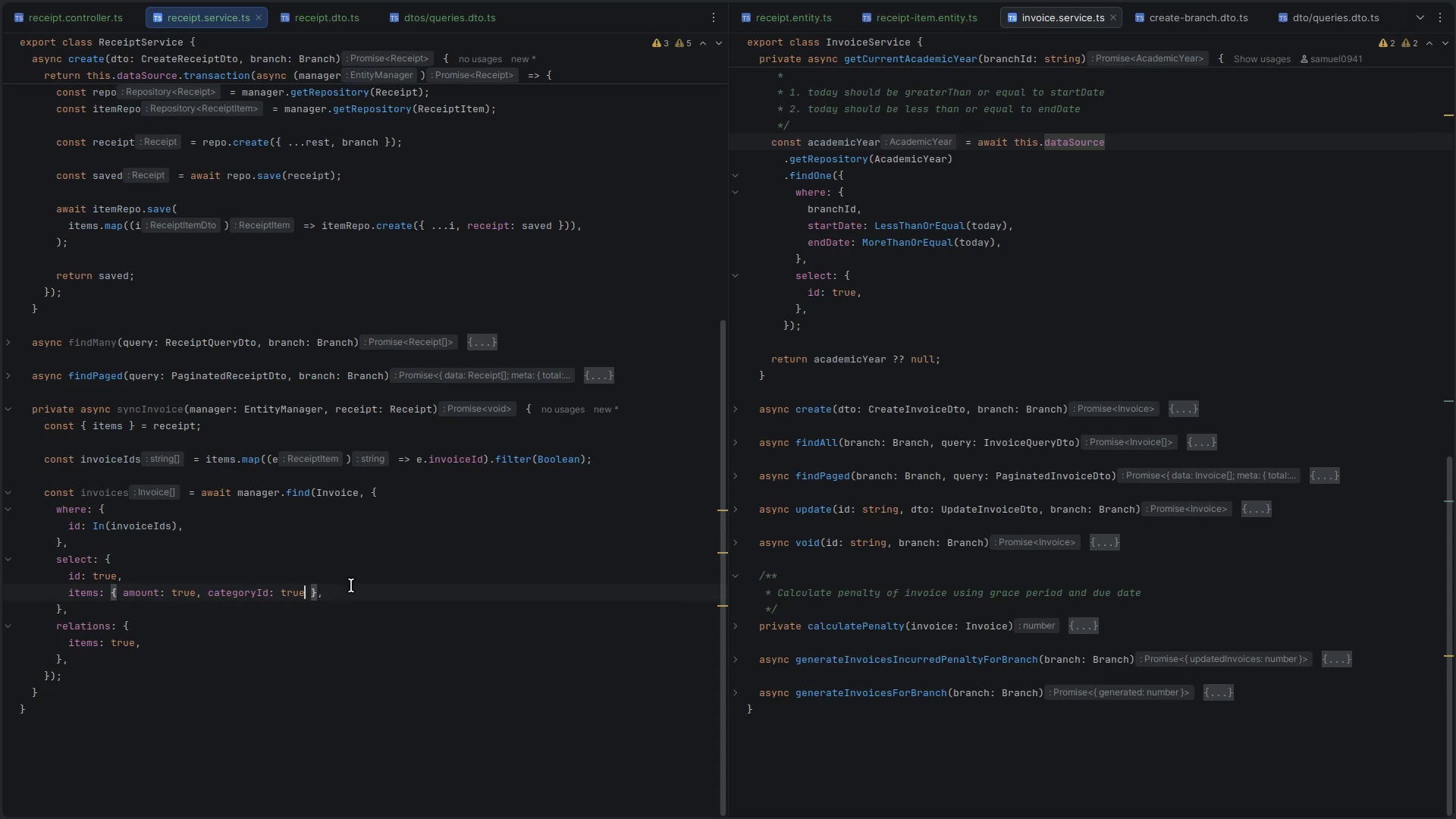 
left_click([351, 588])
 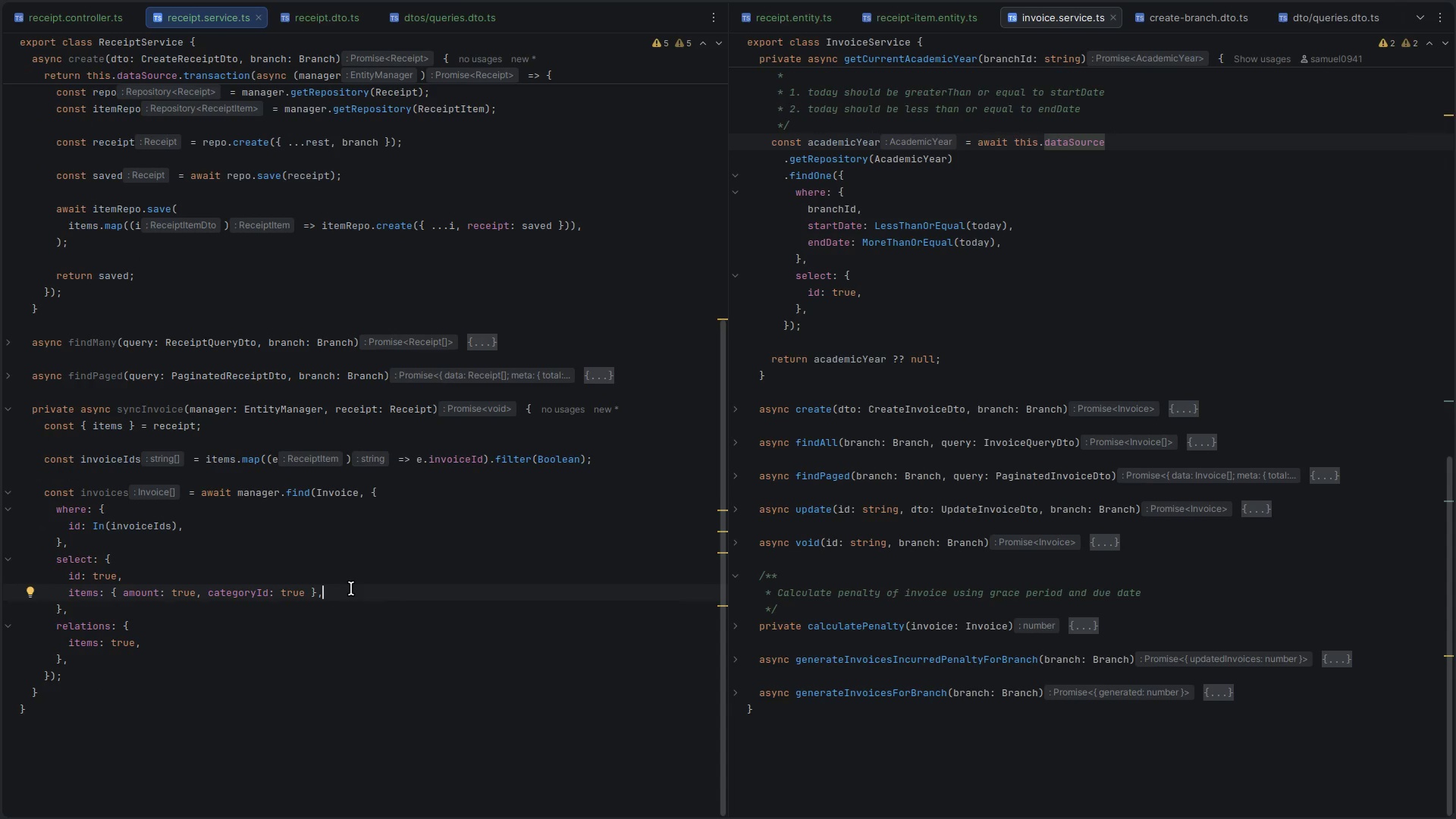 
wait(9.39)
 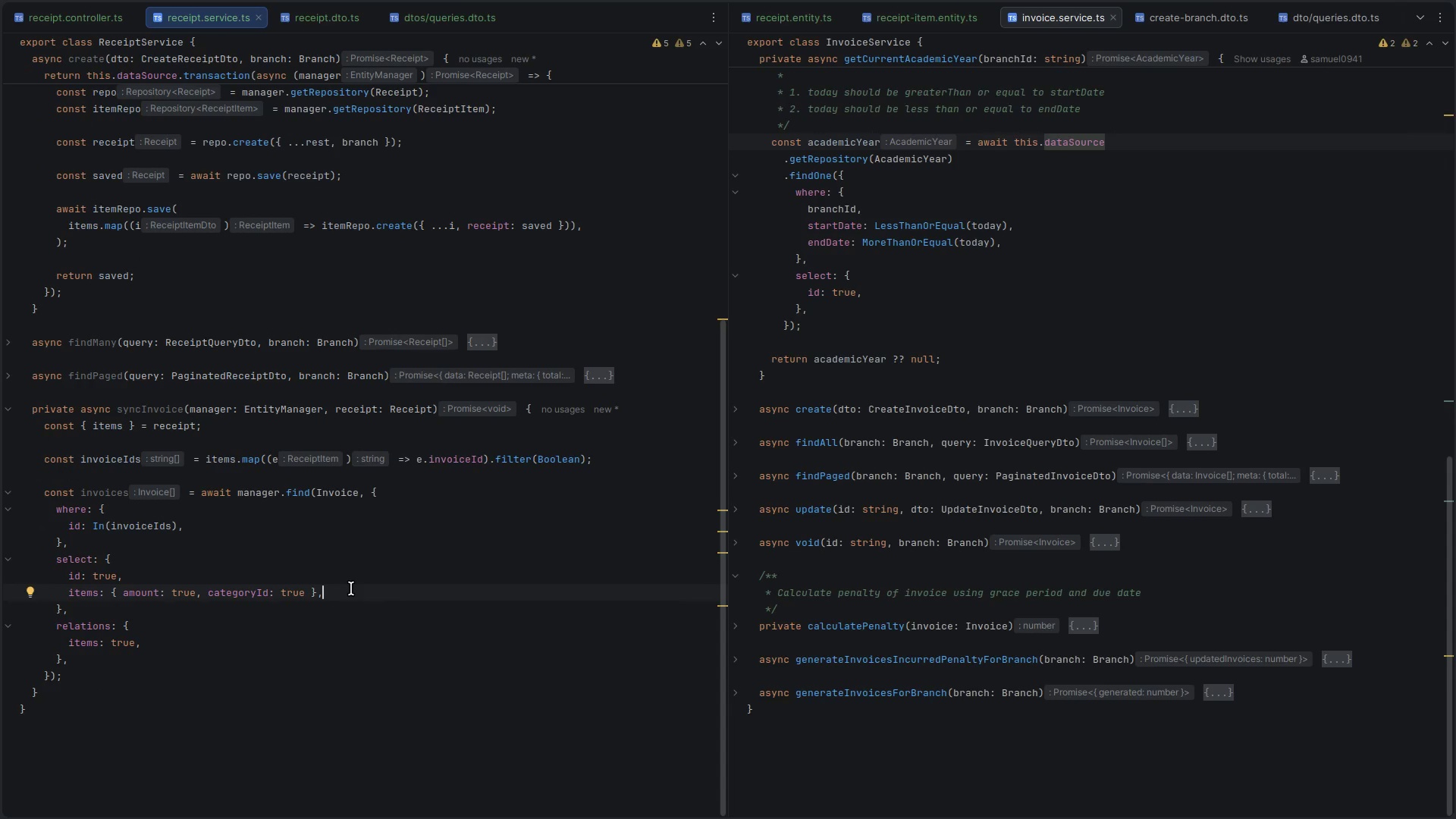 
double_click([104, 496])
 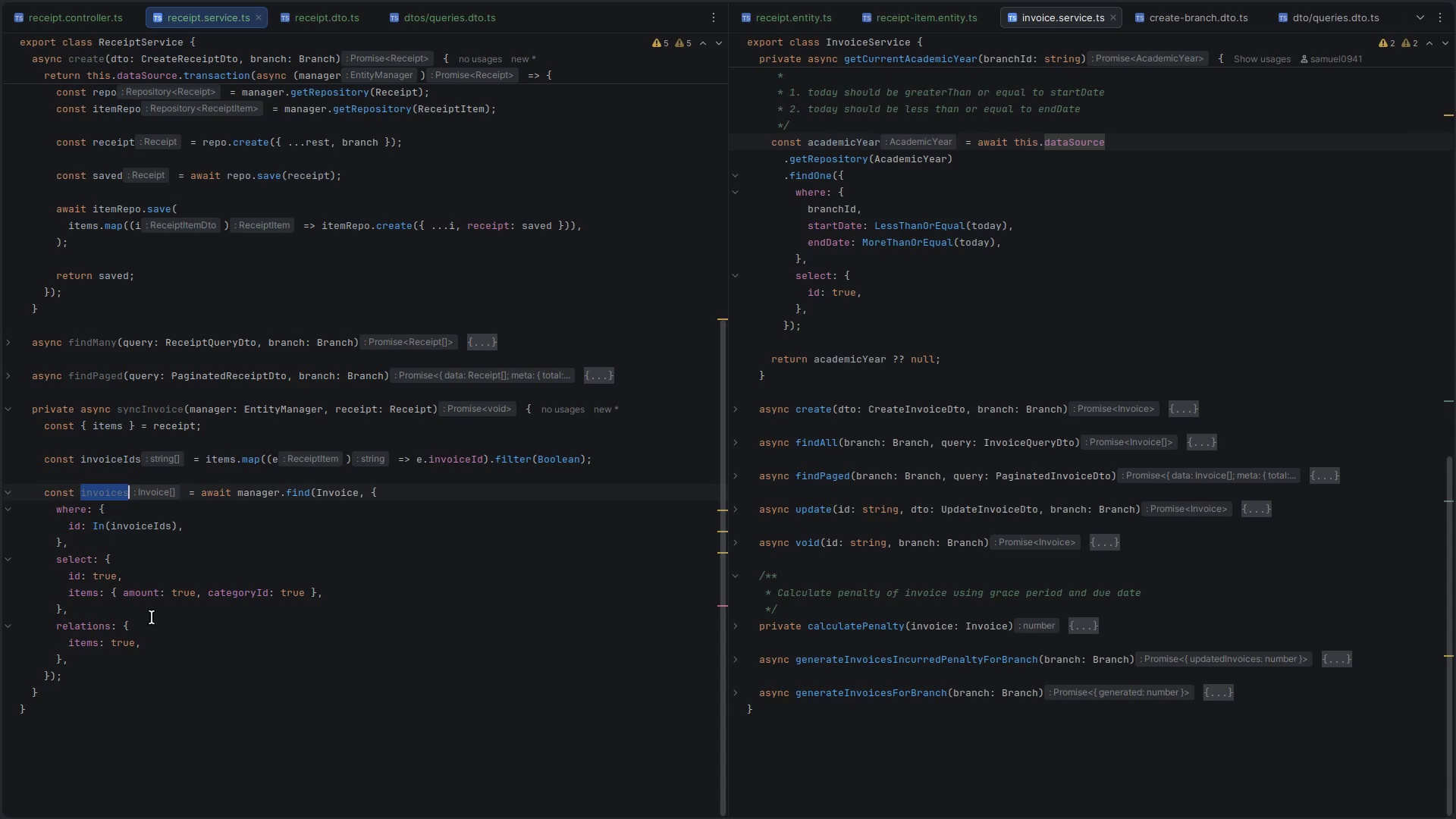 
key(Control+C)
 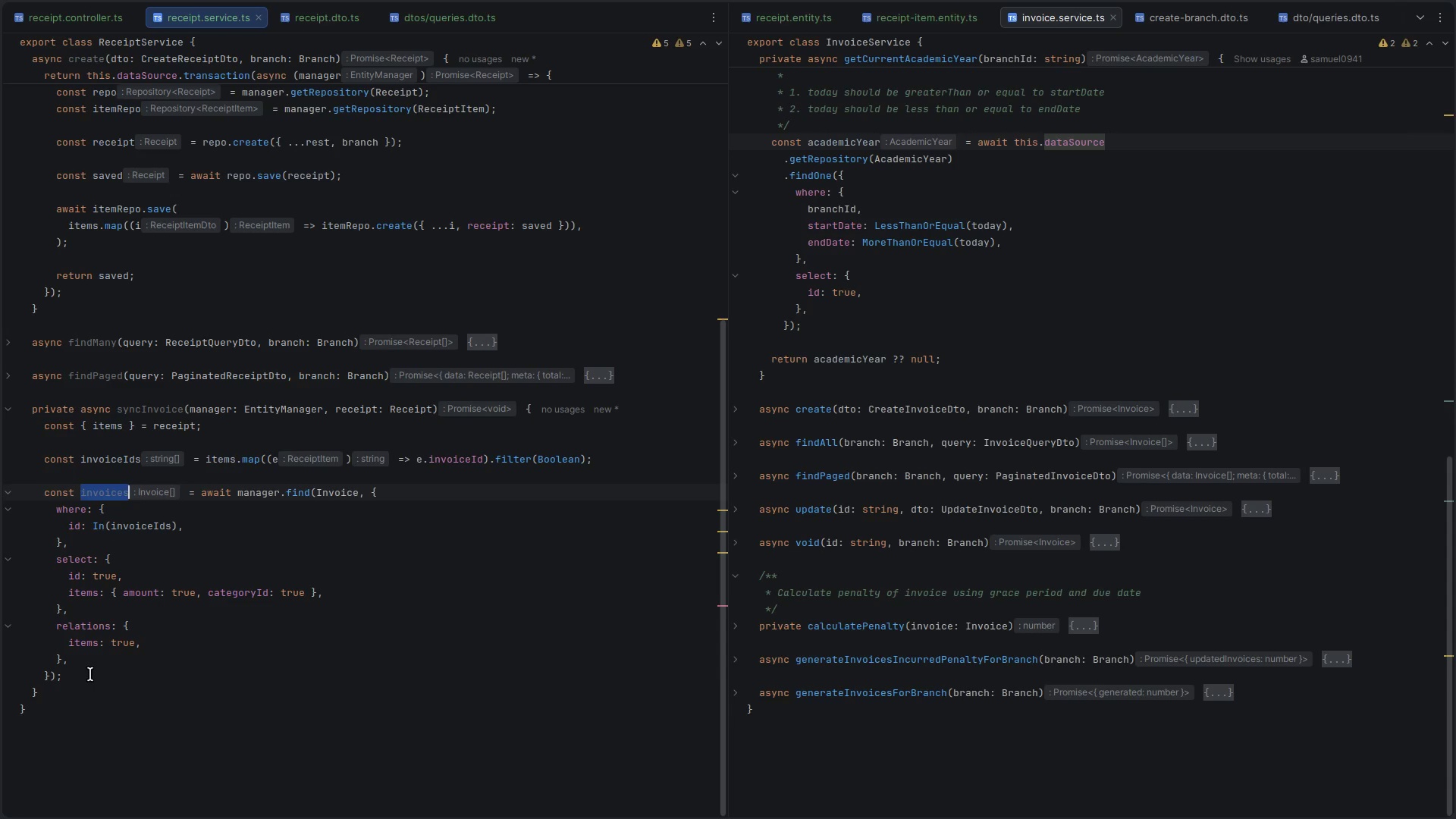 
left_click([90, 674])
 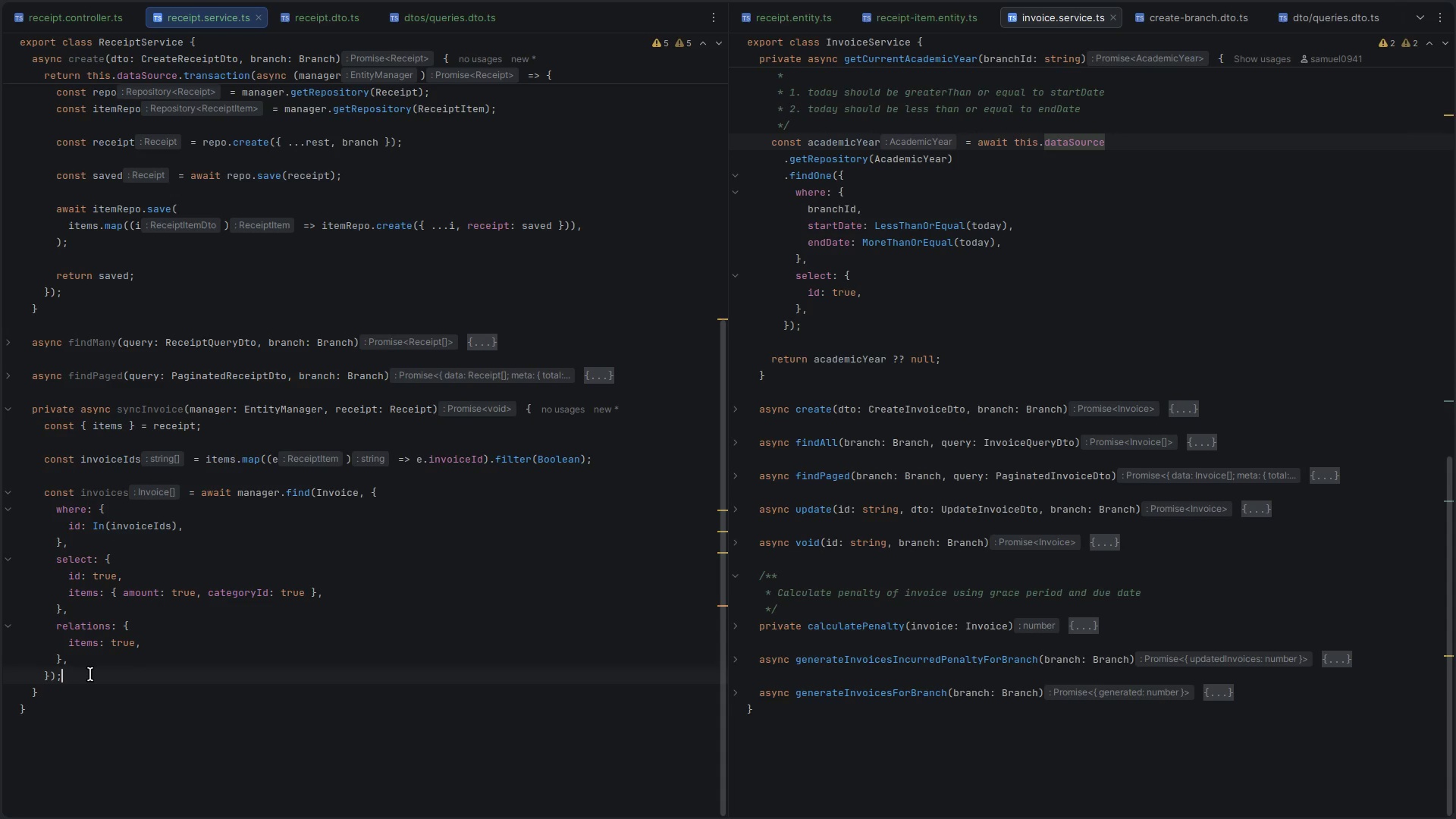 
key(Enter)
 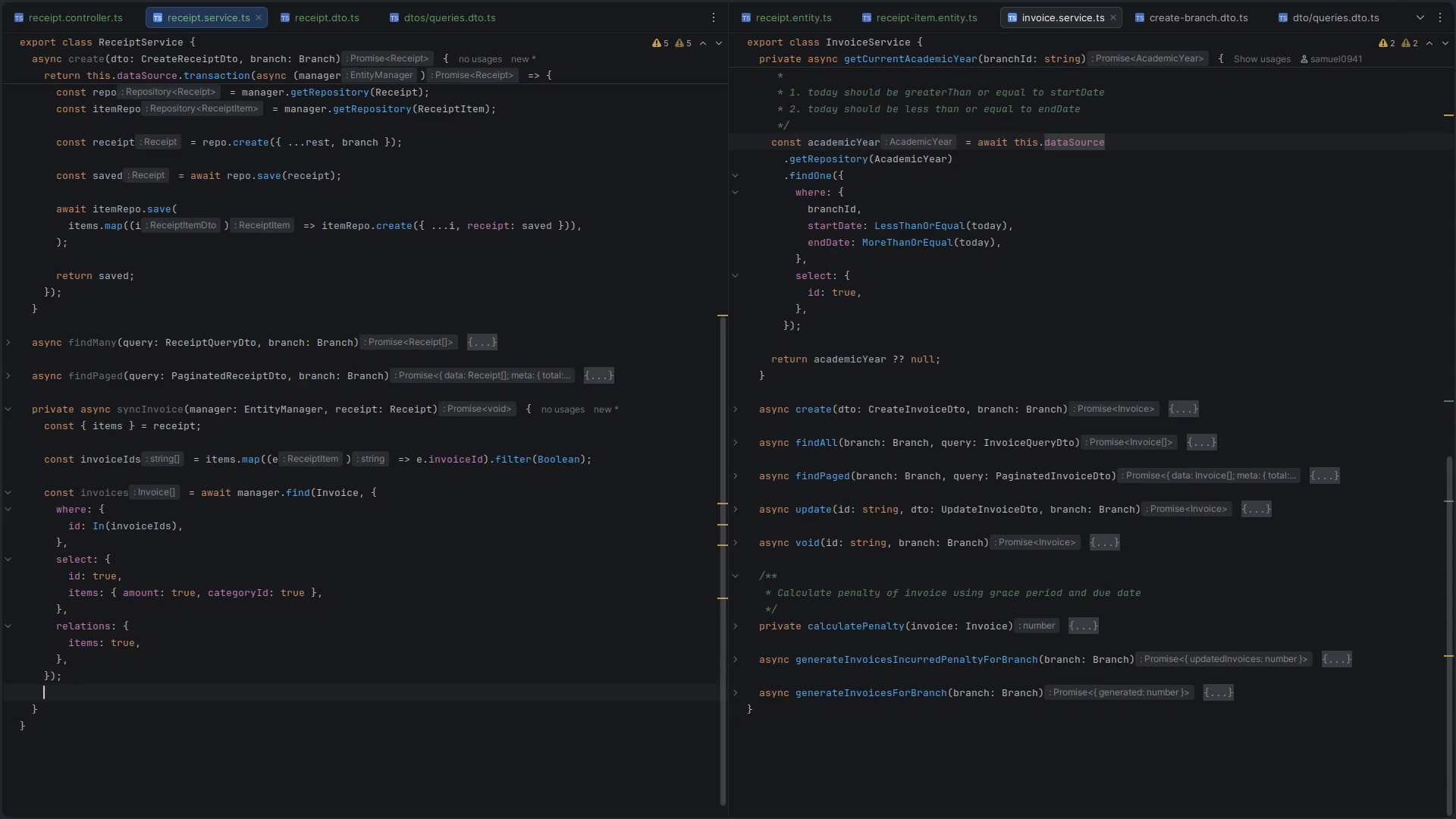 
key(Enter)
 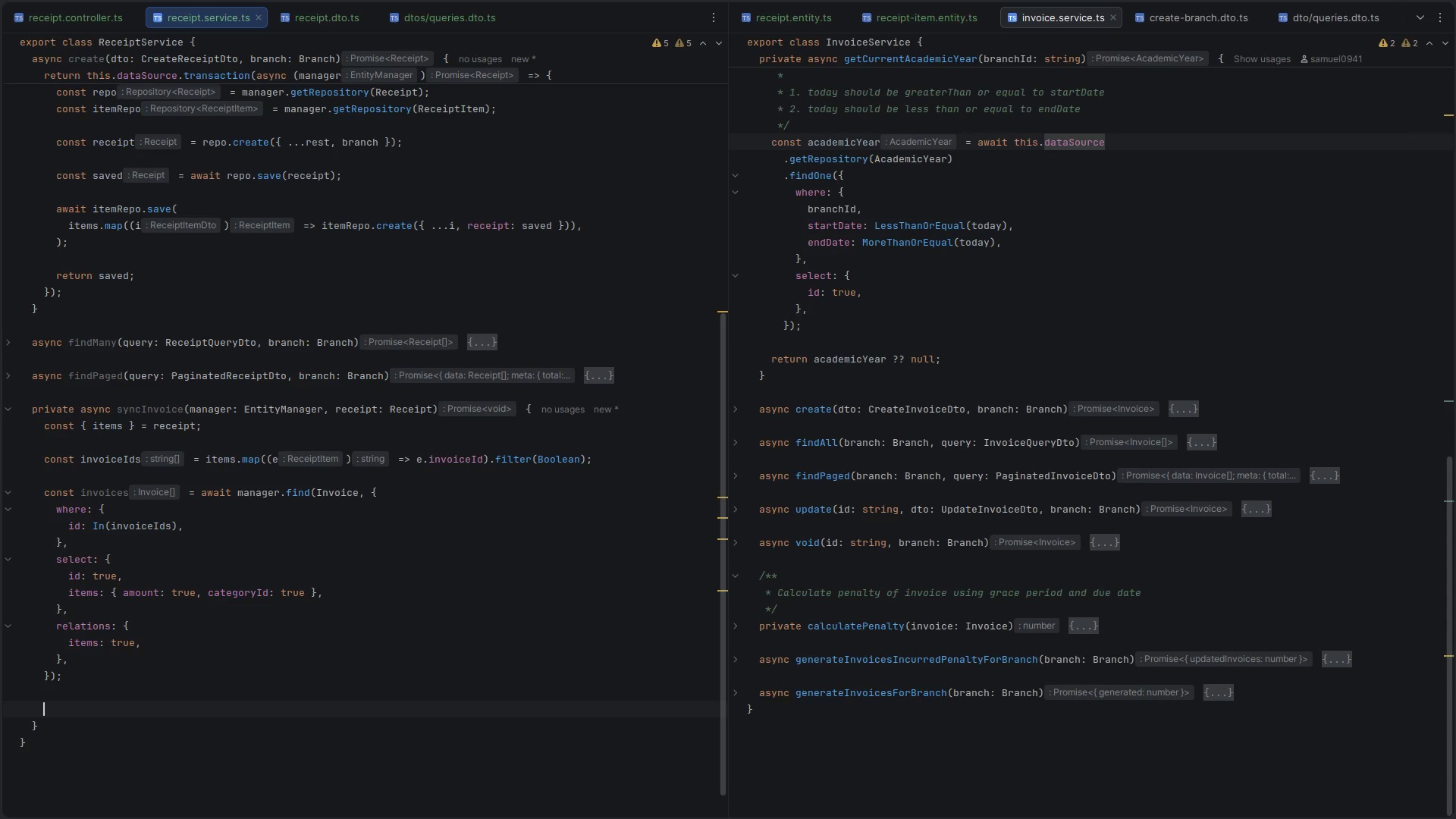 
type(const categoriesId)
key(Backspace)
key(Backspace)
key(Backspace)
key(Backspace)
key(Backspace)
type(yIds = )
 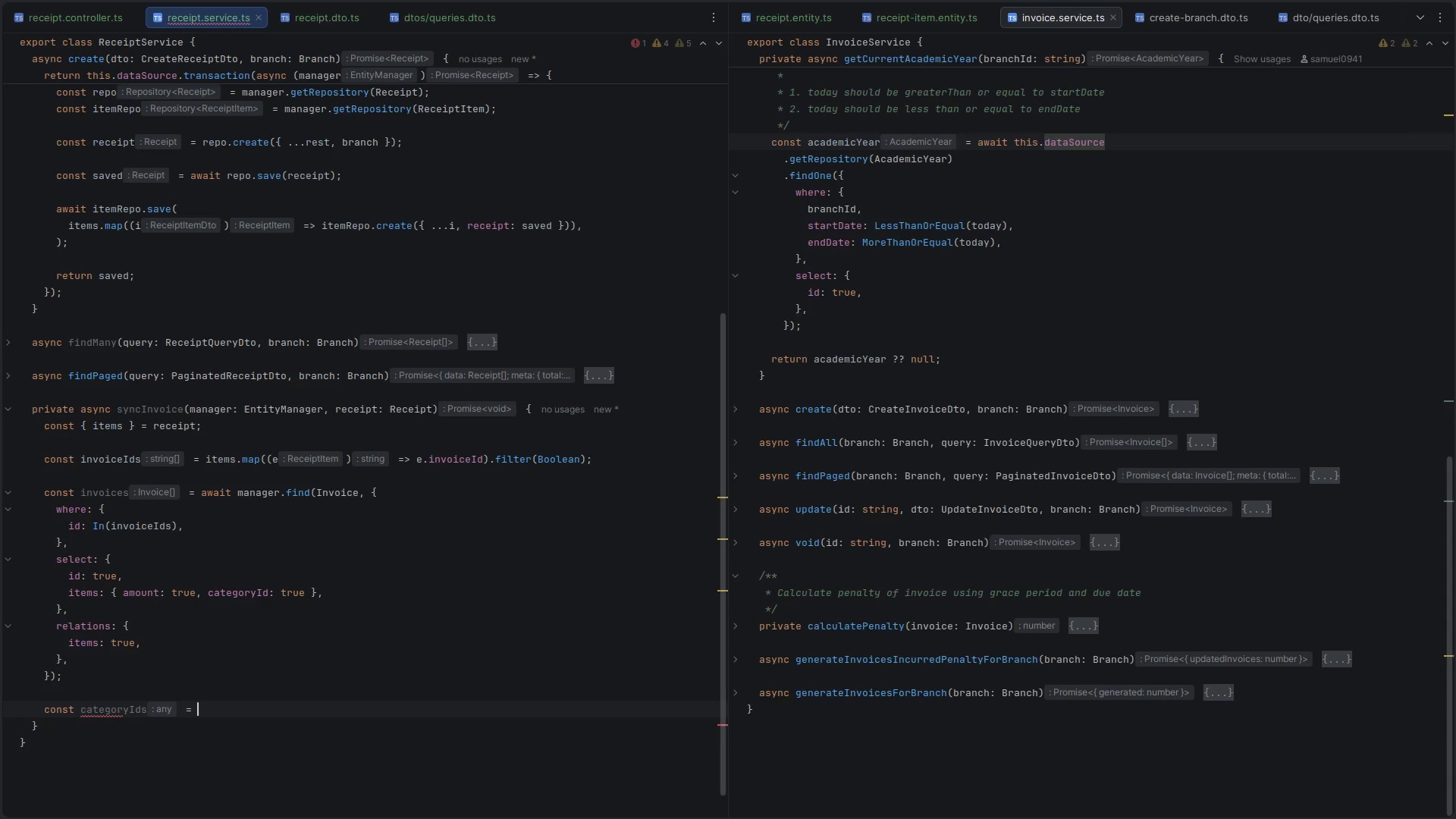 
key(Control+V)
 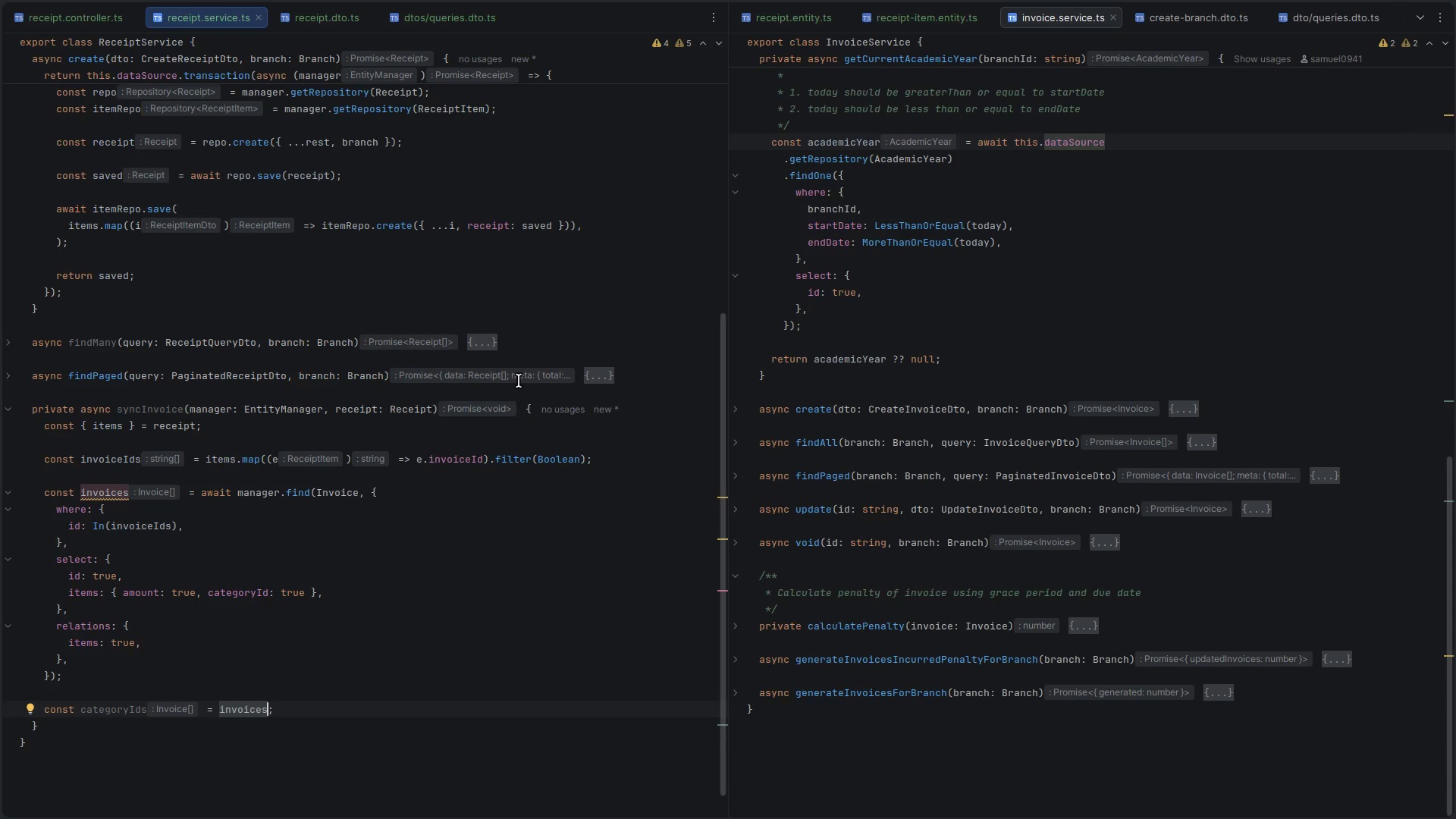 
wait(64.99)
 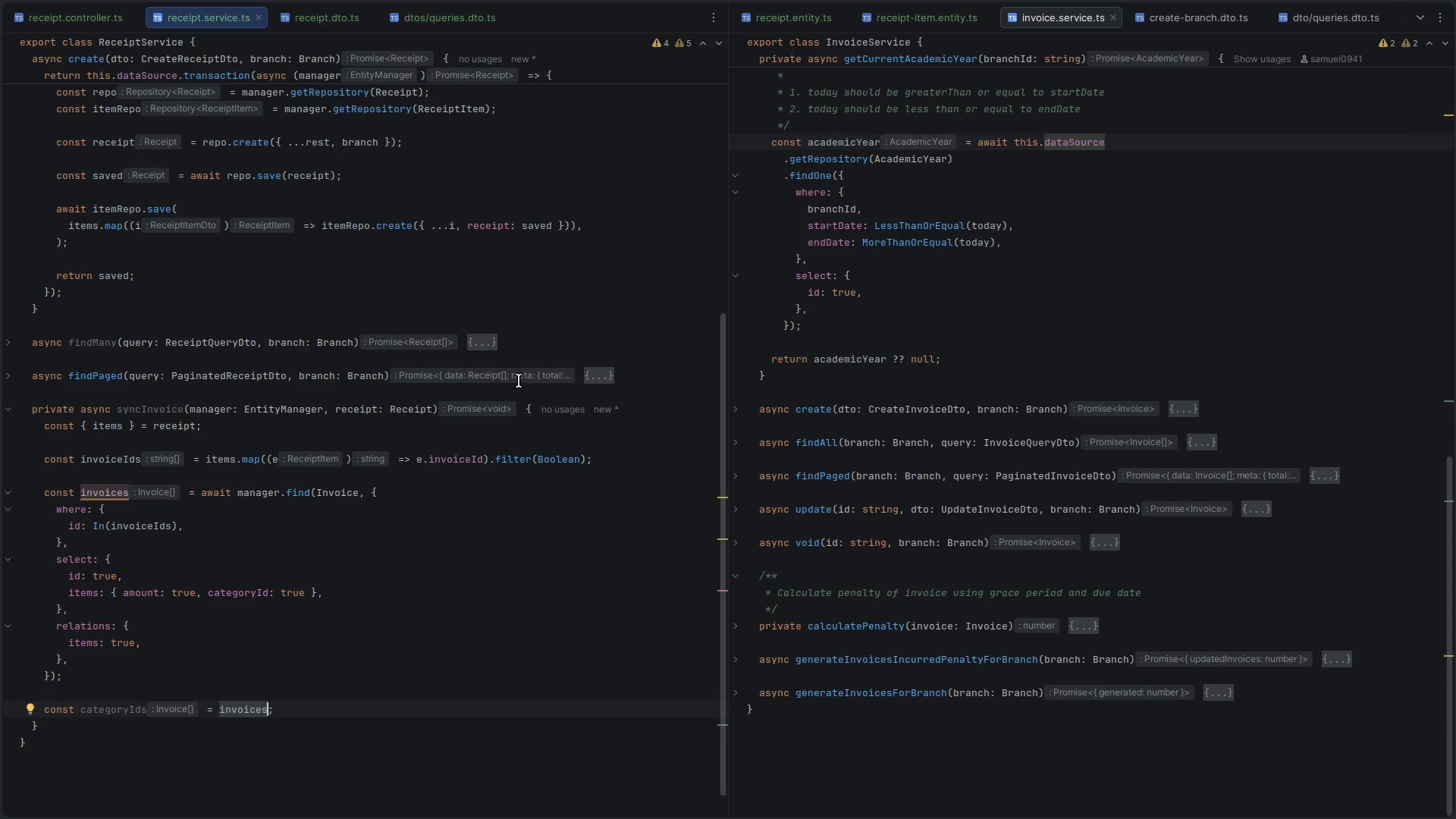 
scroll: coordinate [416, 522], scroll_direction: down, amount: 6.0
 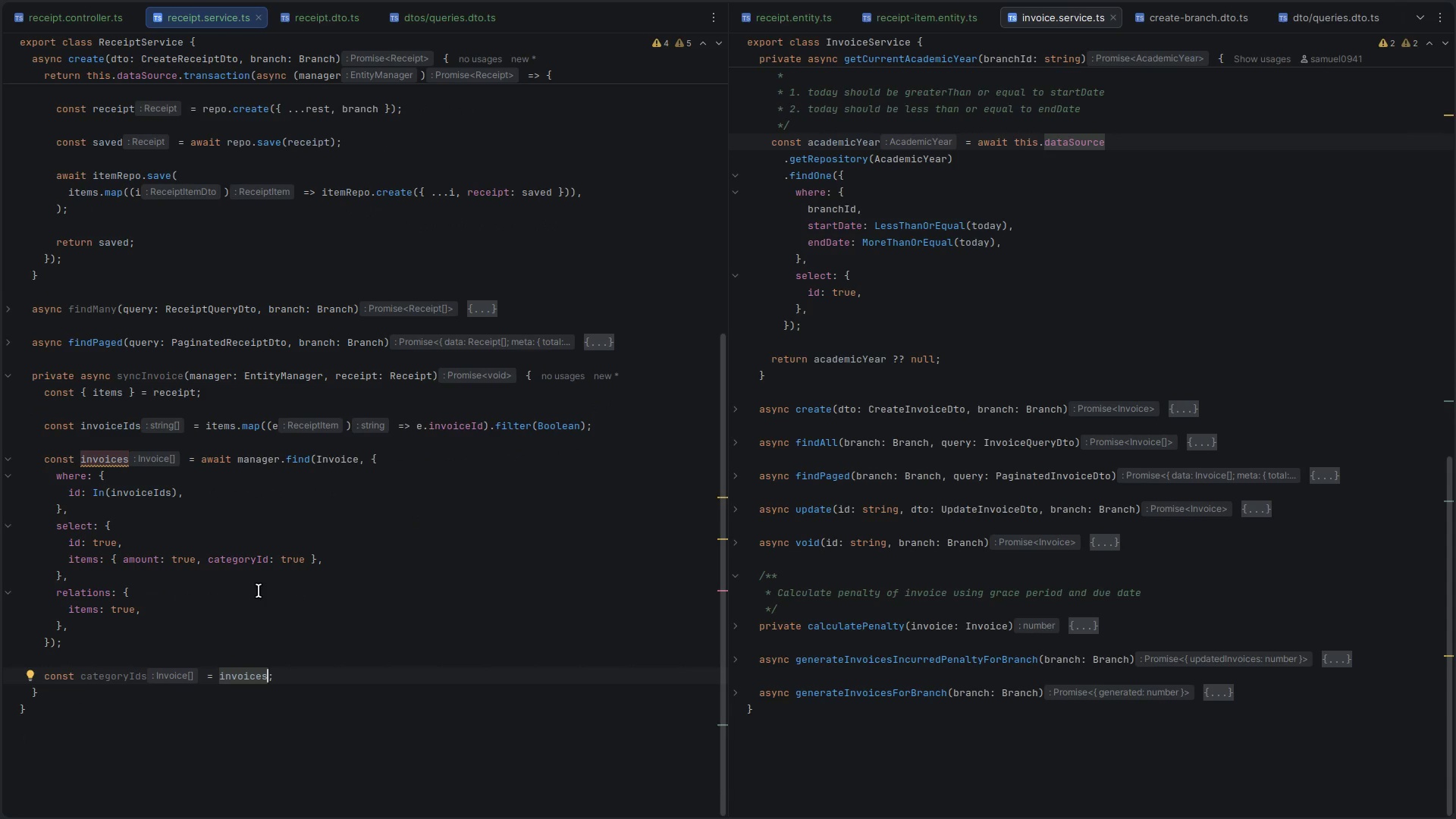 
scroll: coordinate [259, 591], scroll_direction: up, amount: 2.0
 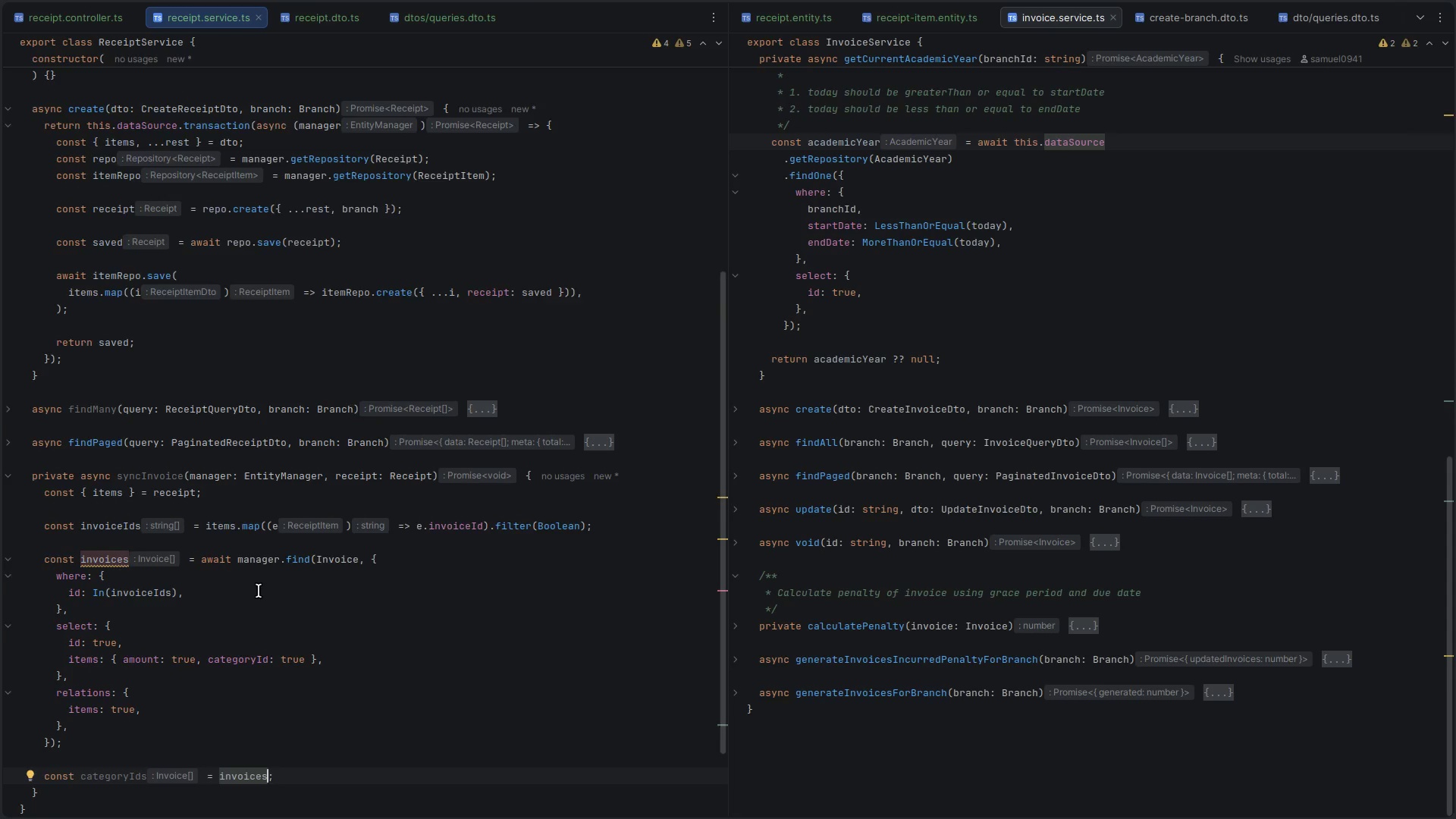 
scroll: coordinate [259, 591], scroll_direction: down, amount: 6.0
 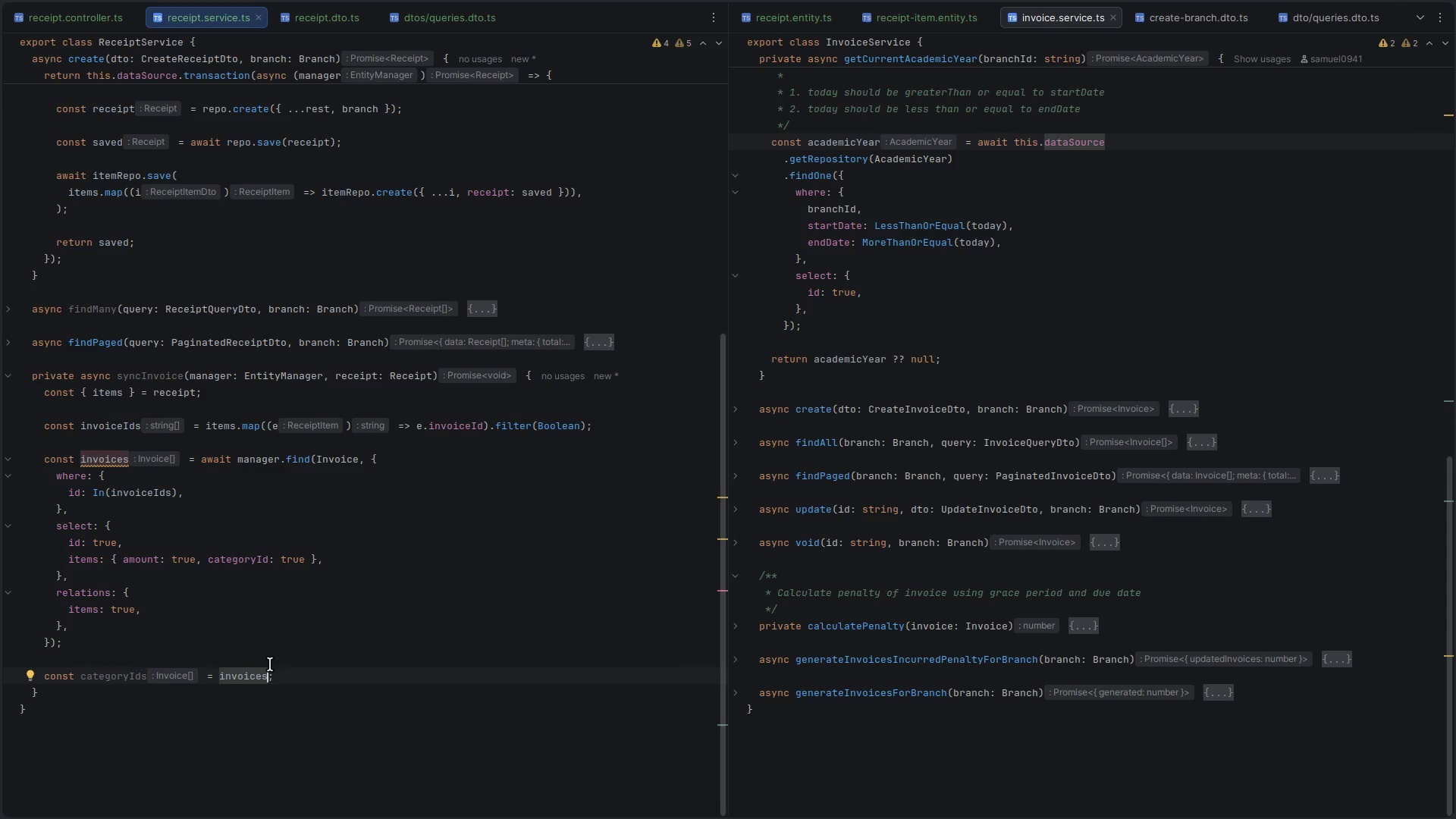 
double_click([118, 678])
 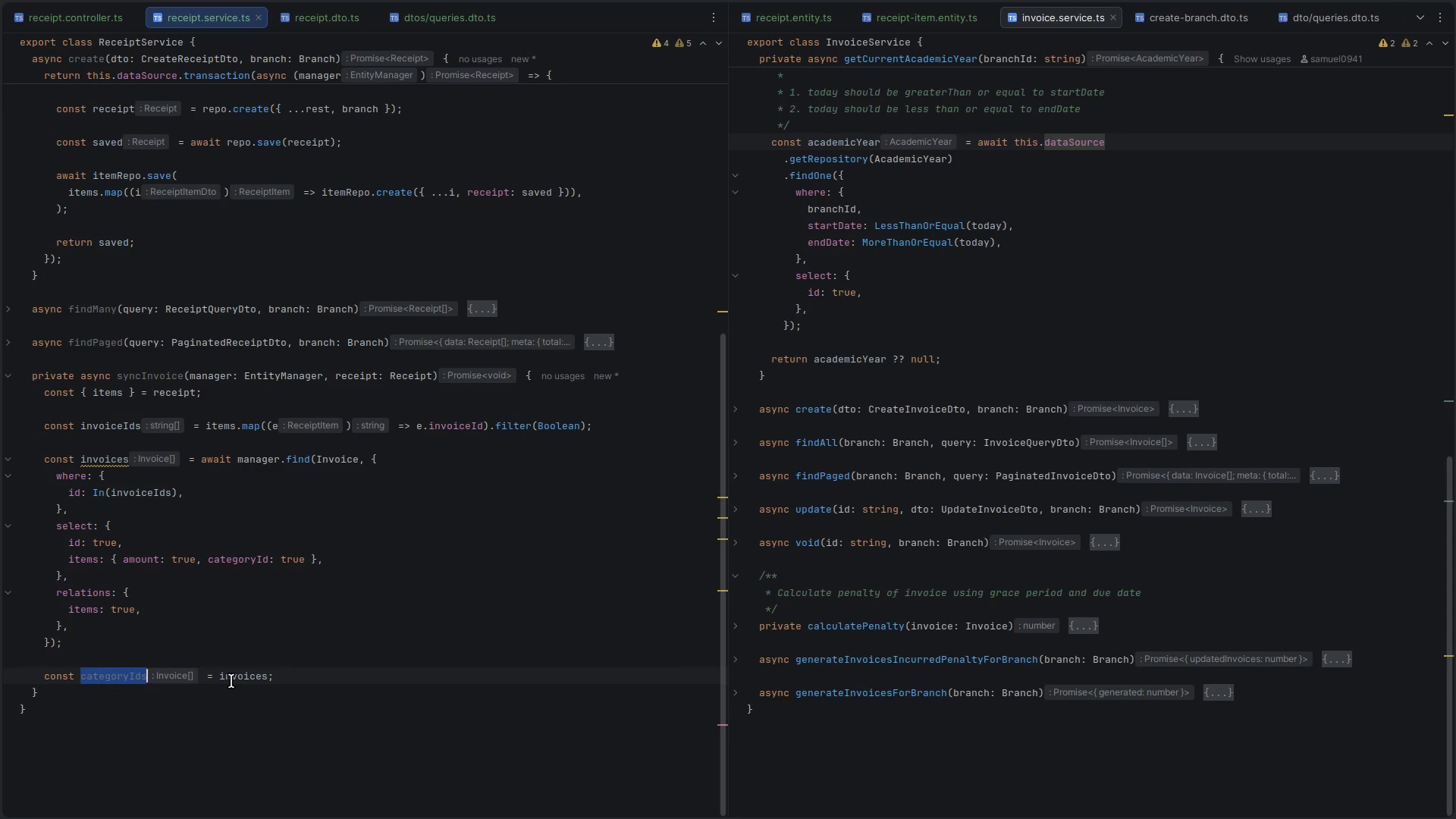 
left_click([306, 684])
 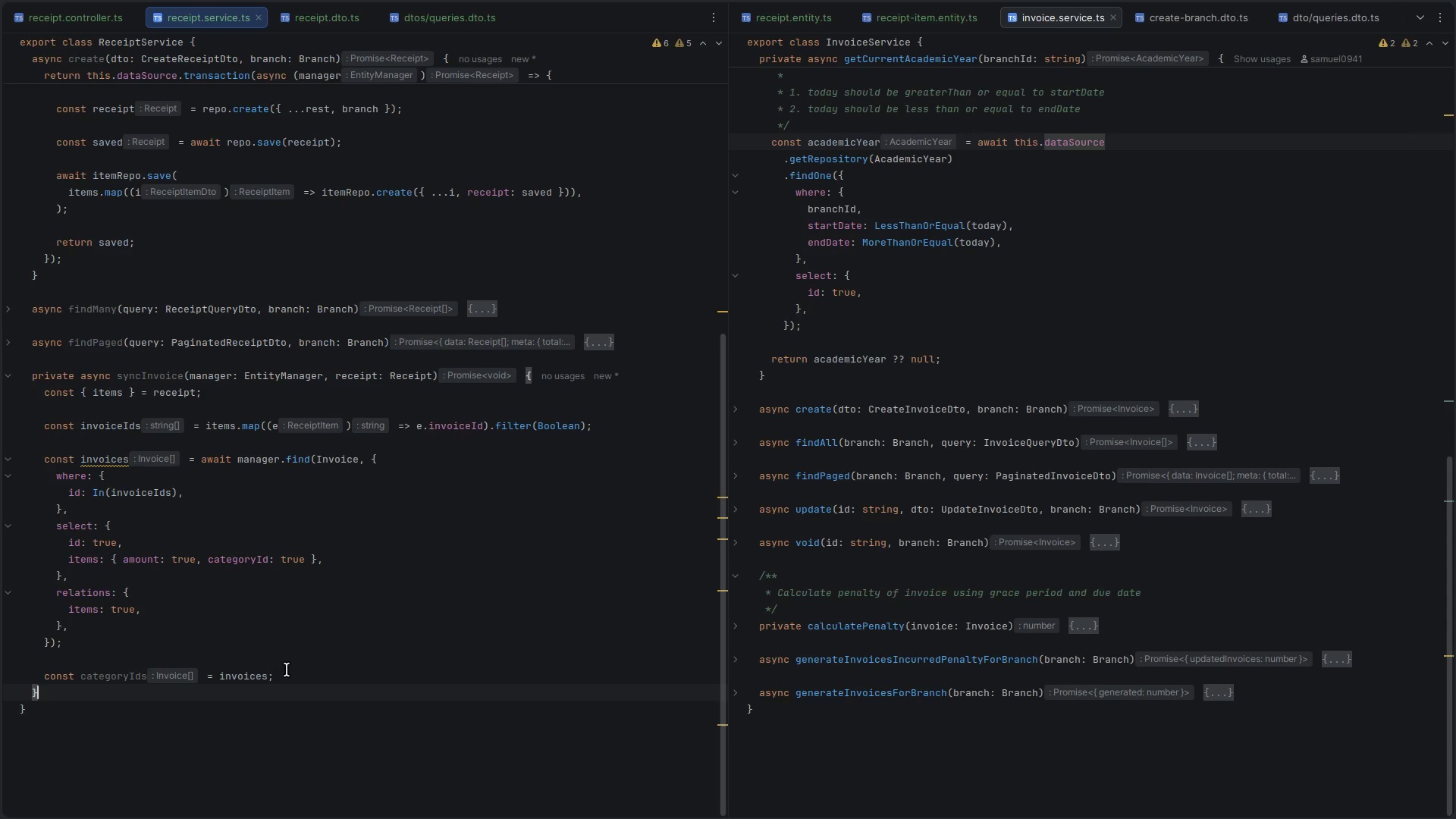 
left_click([285, 668])
 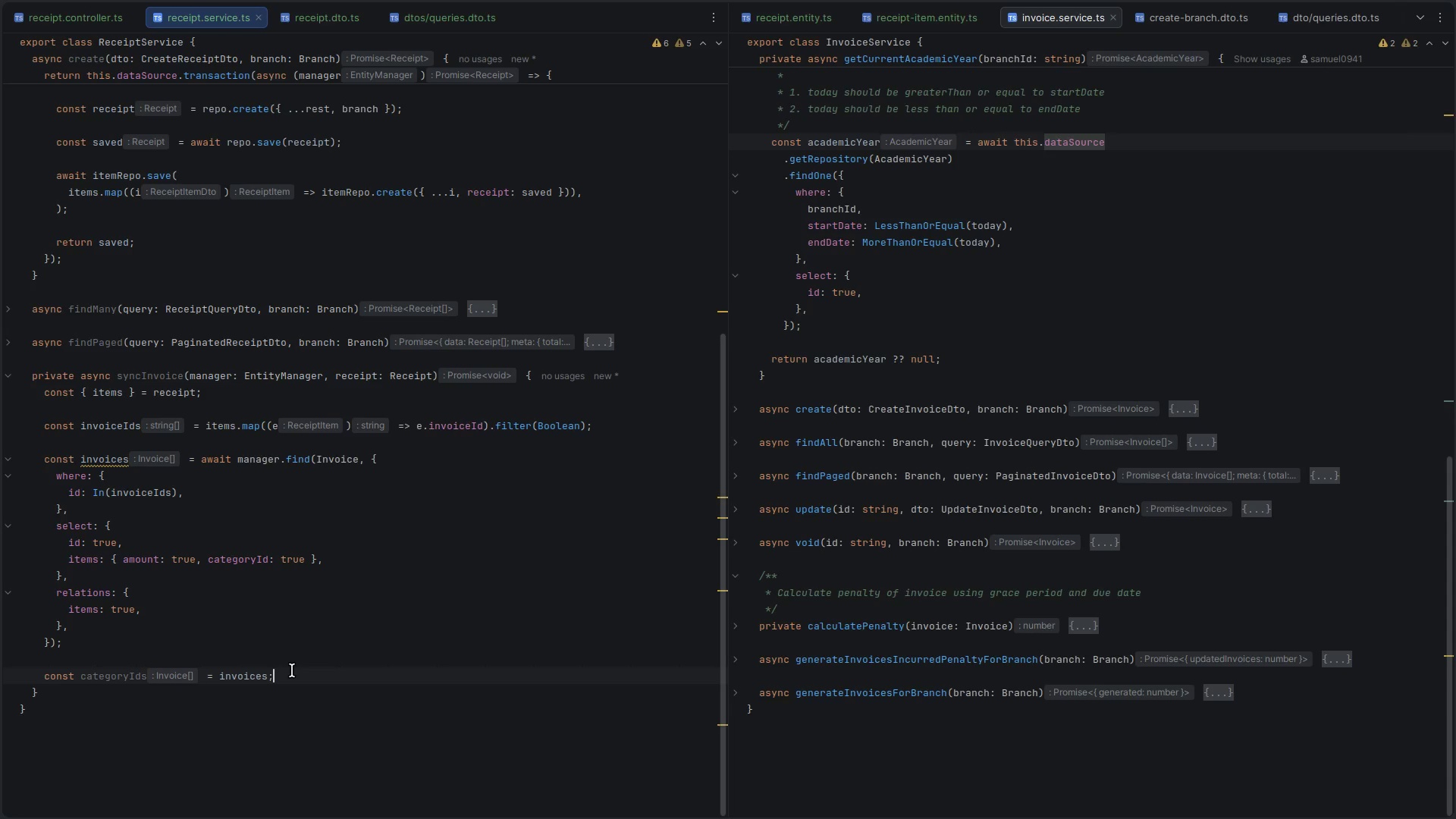 
key(Backslash)
 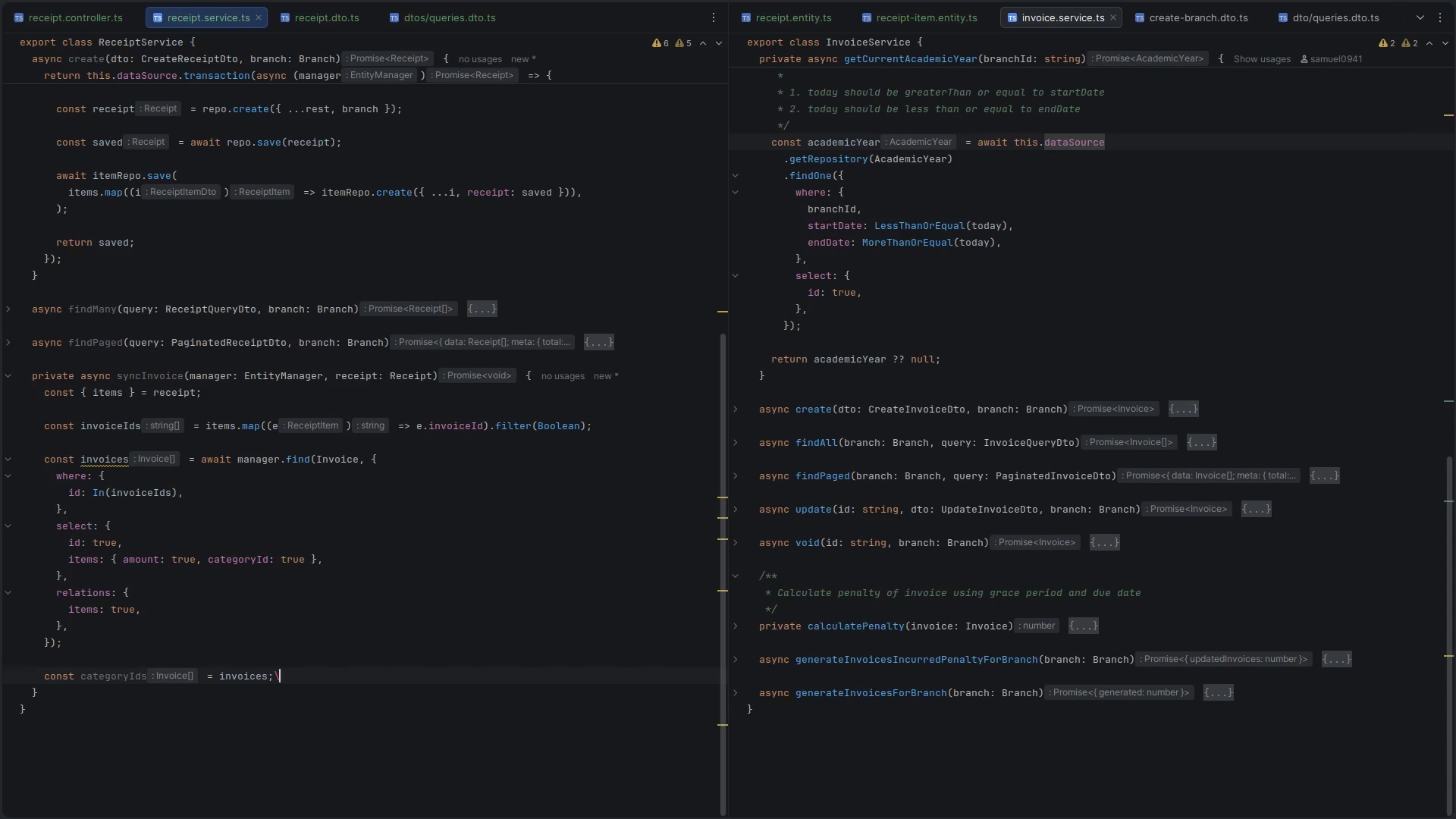 
key(Backspace)
 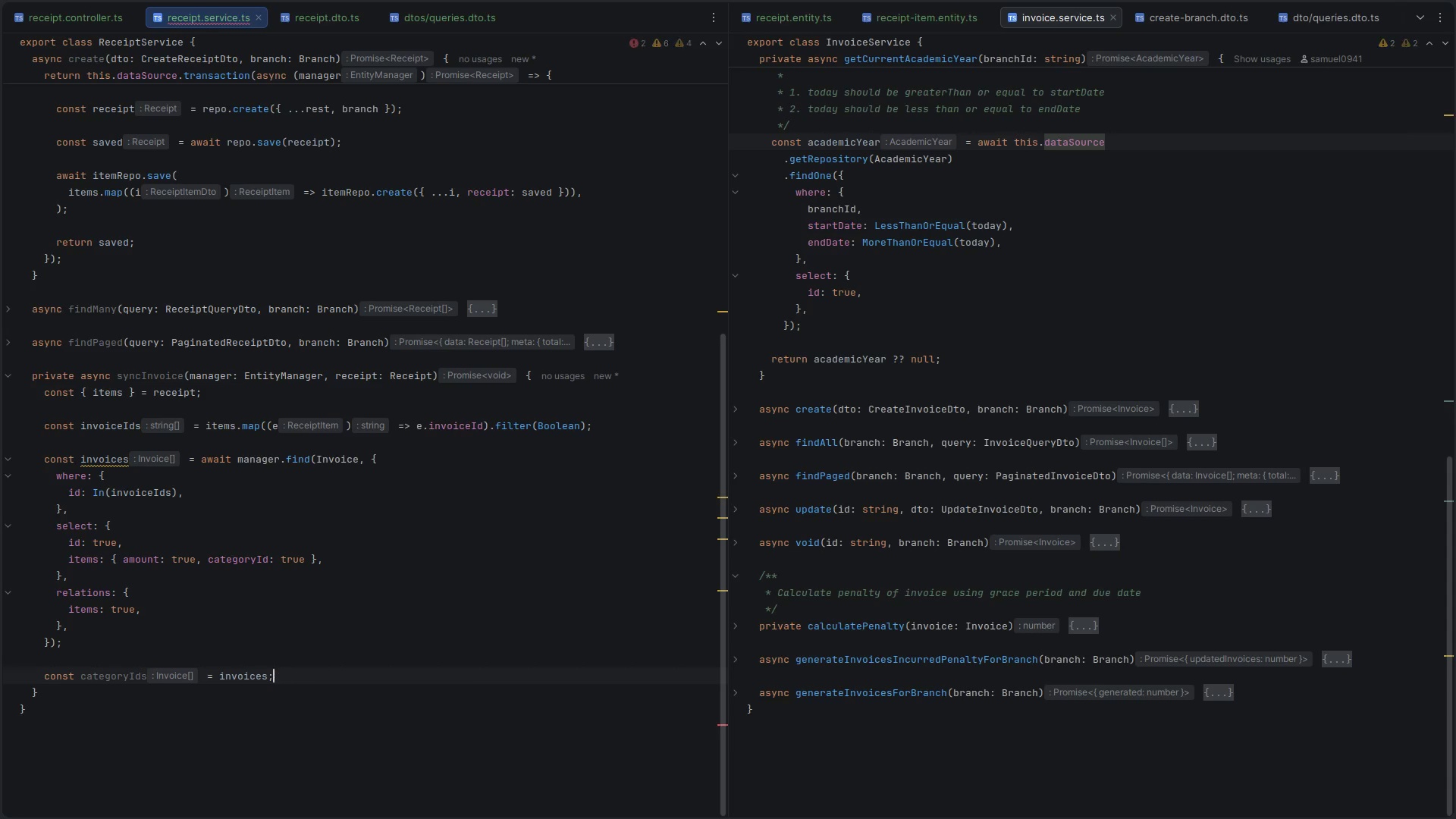 
key(Backspace)
 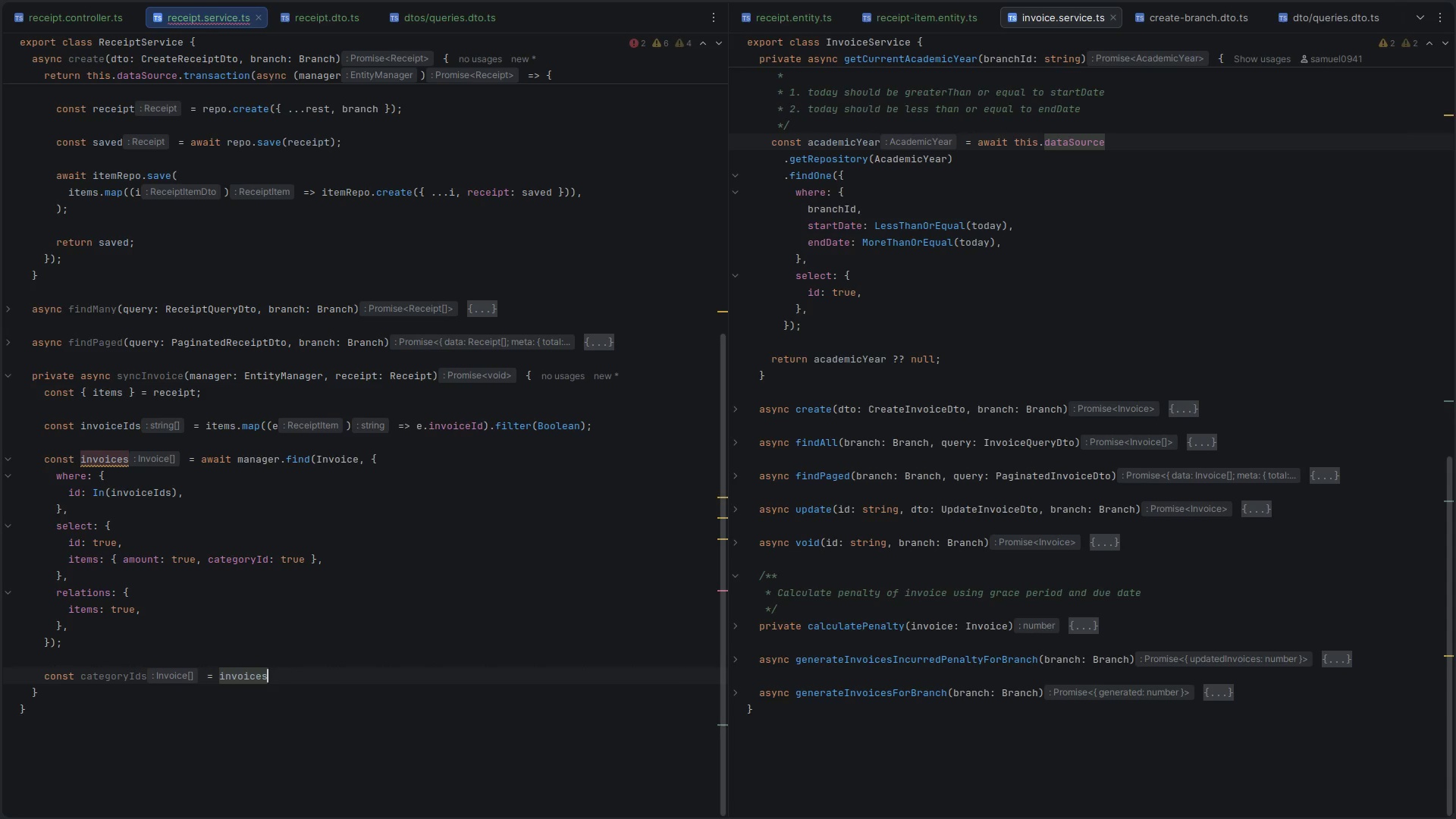 
key(Period)
 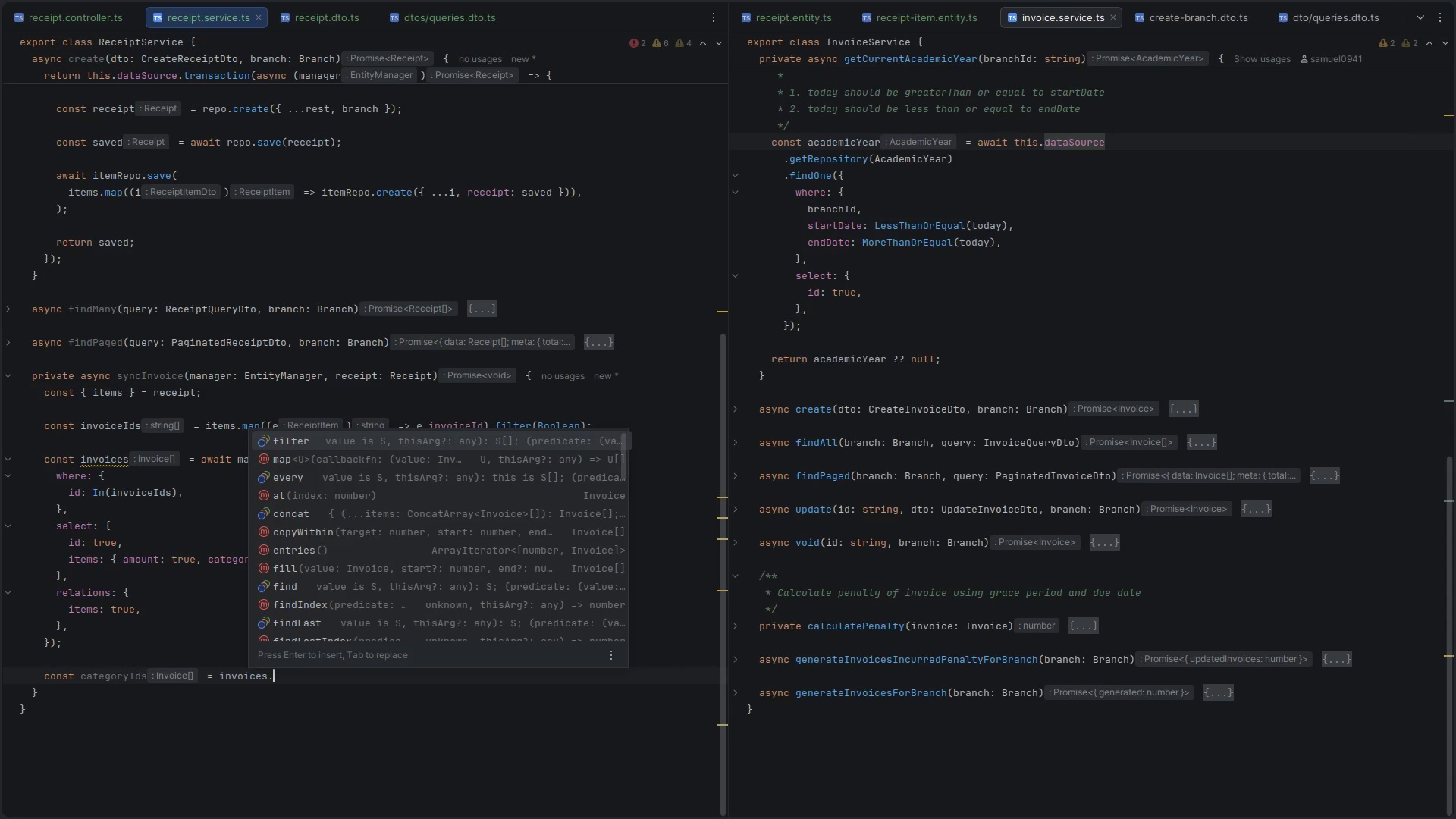 
key(M)
 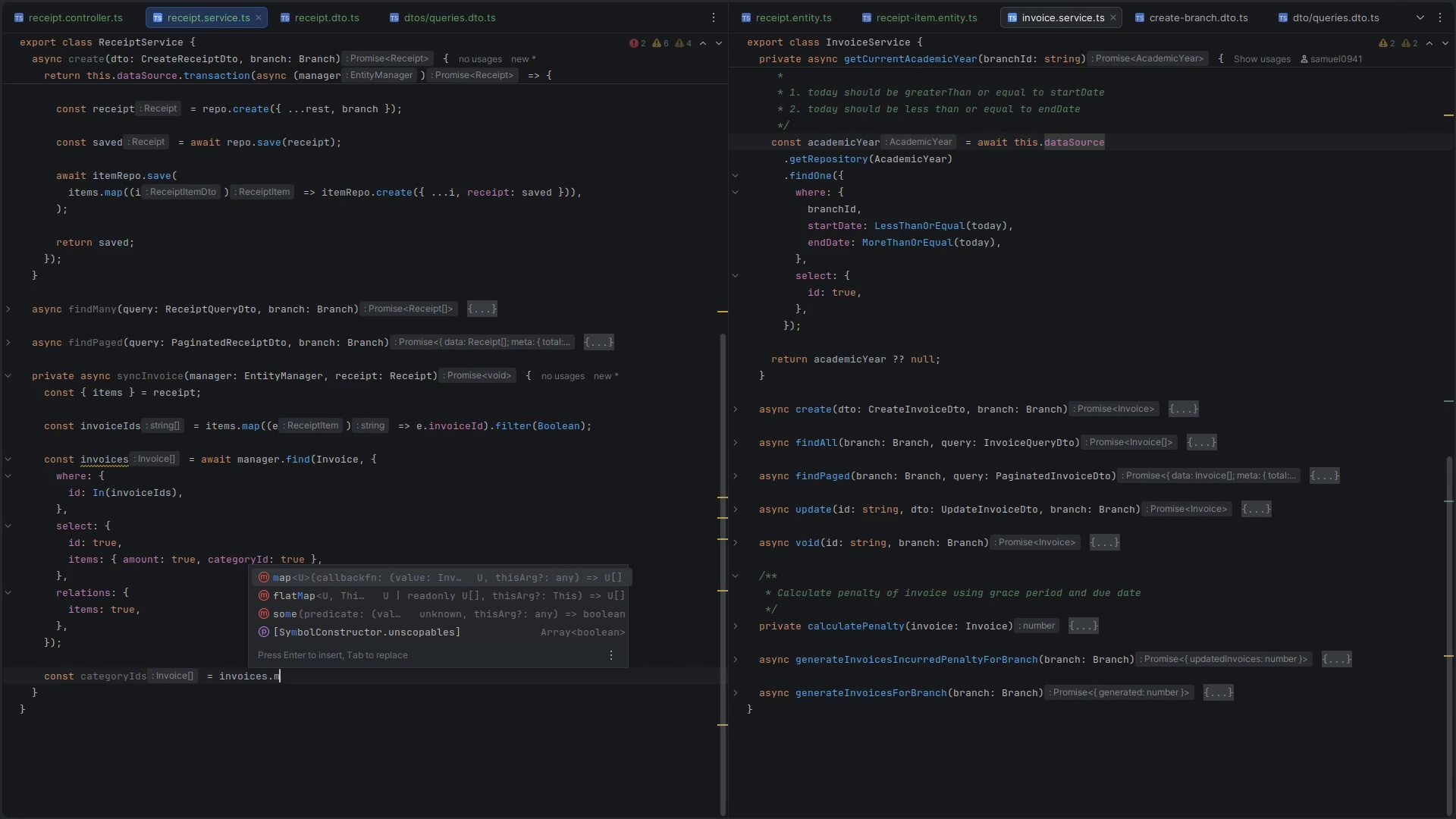 
key(Enter)
 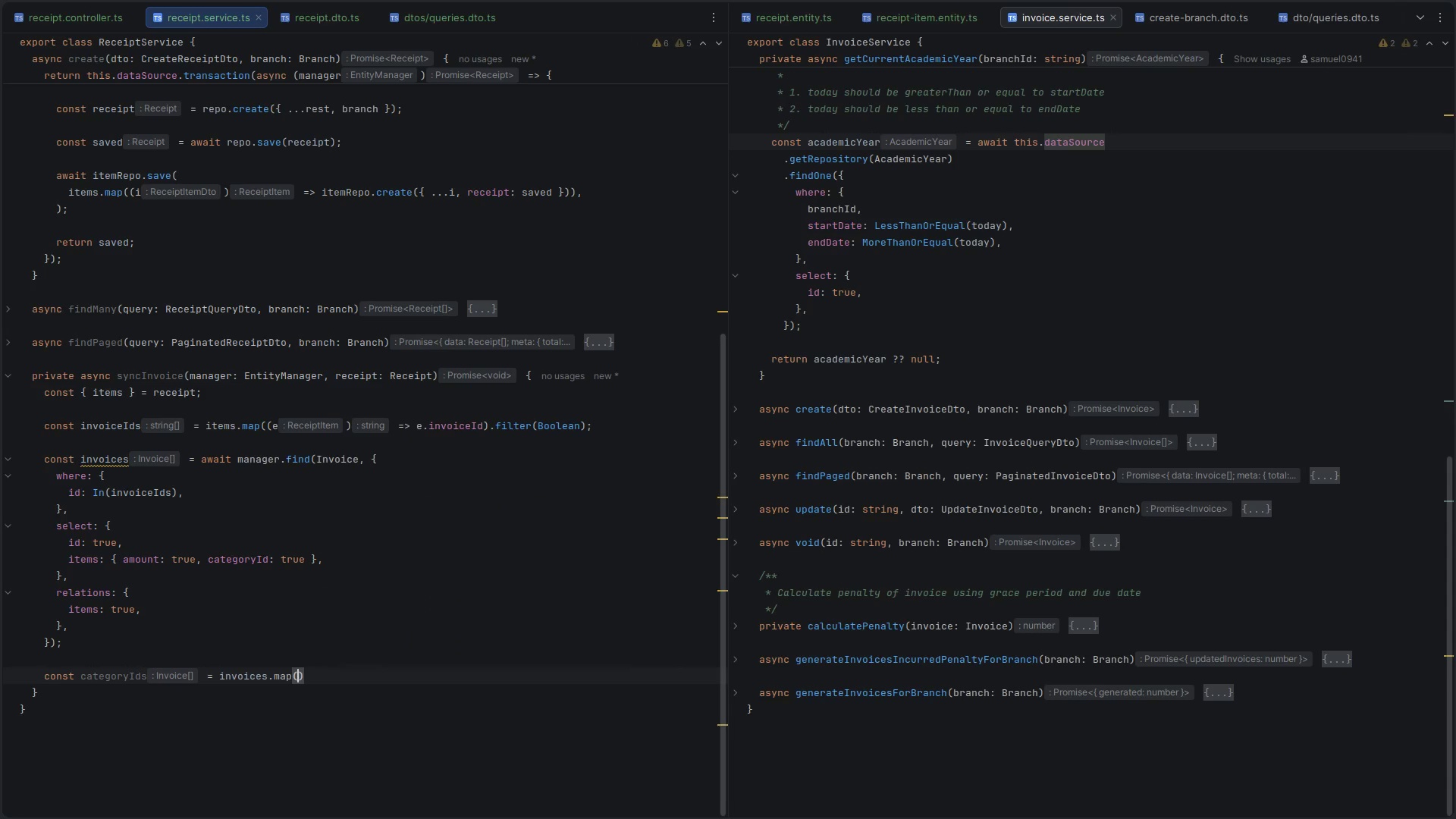 
type((e )
key(Backspace)
 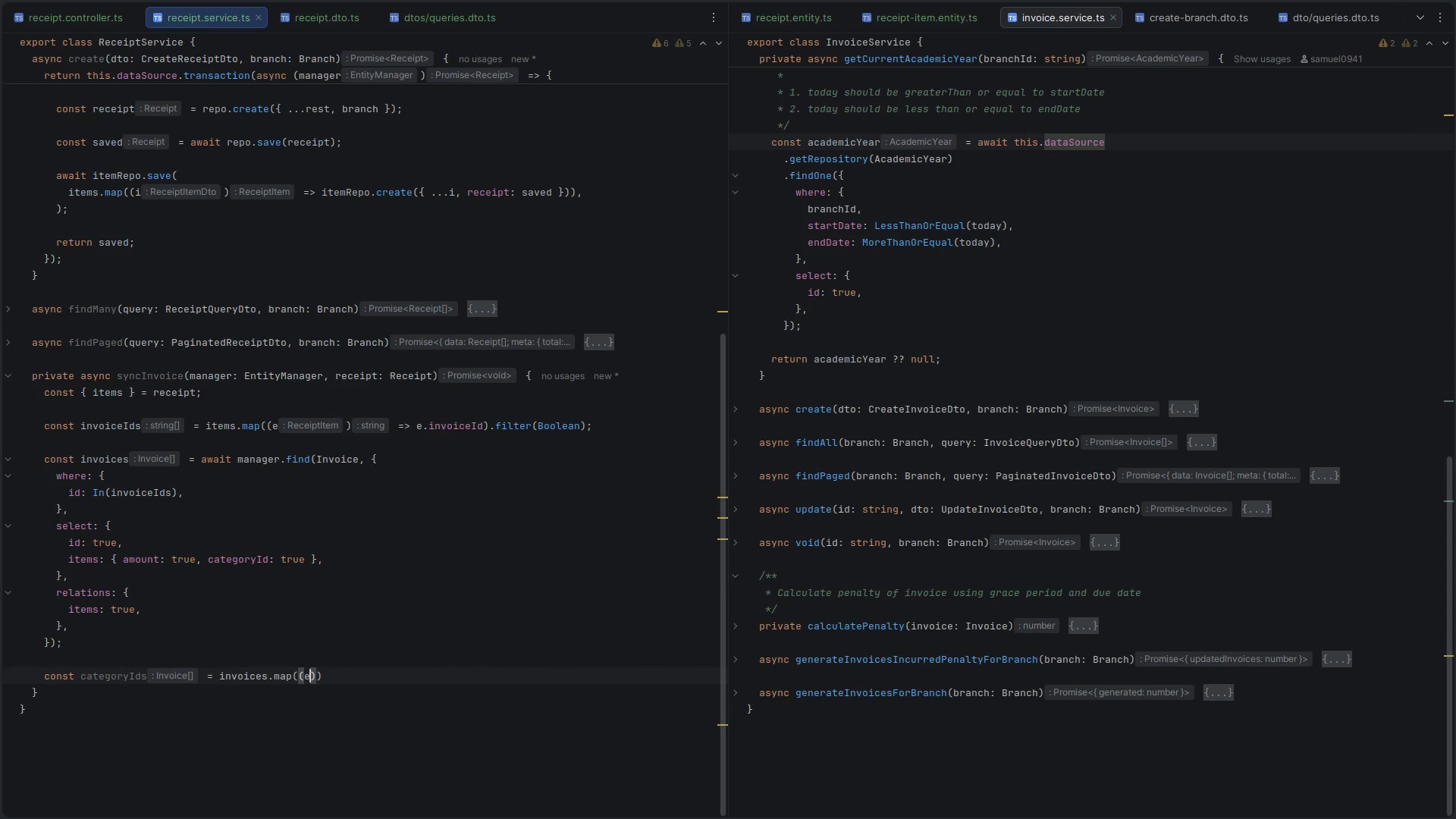 
key(ArrowRight)
 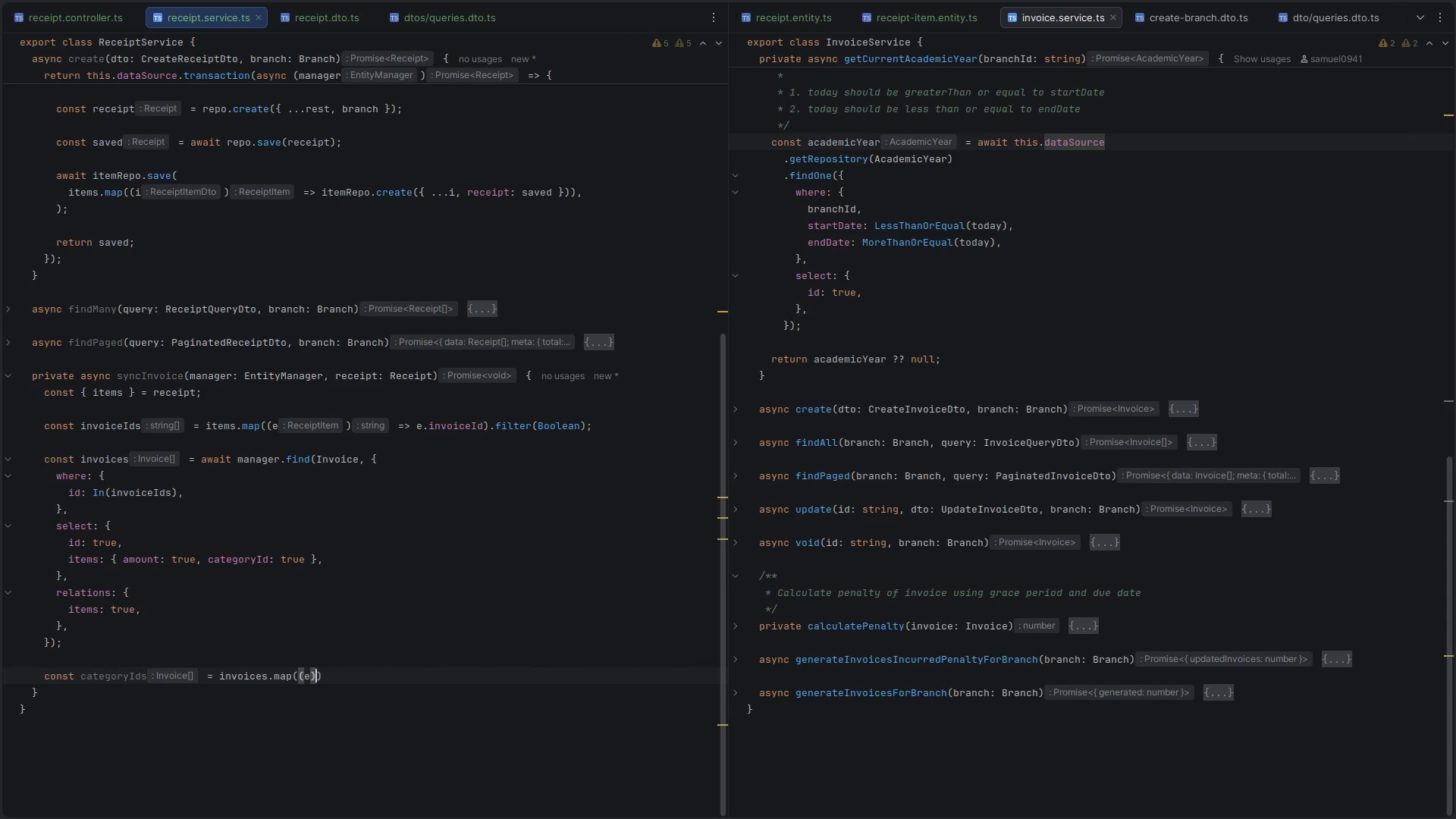 
type( => e.it)
 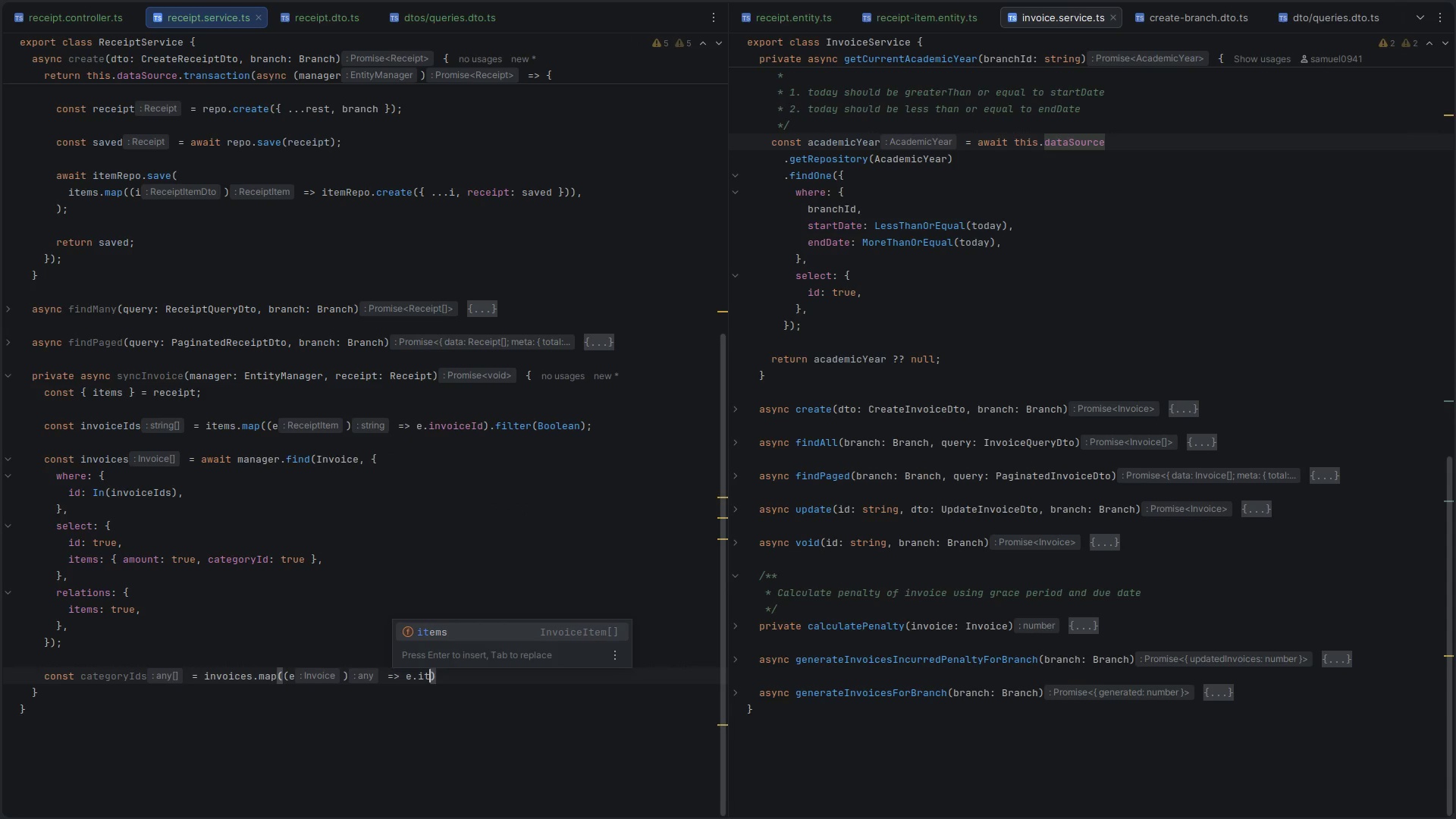 
key(Enter)
 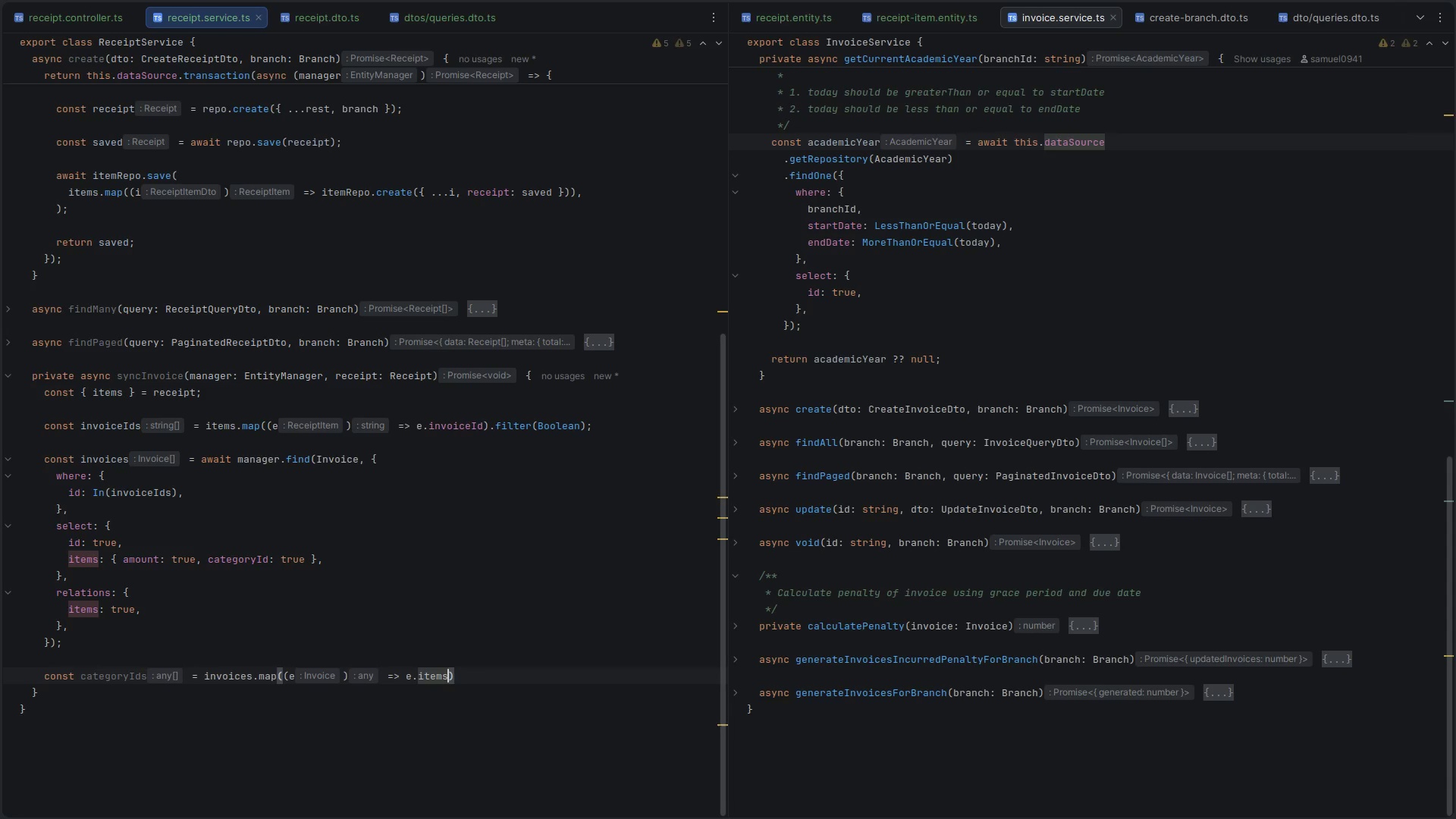 
key(Period)
 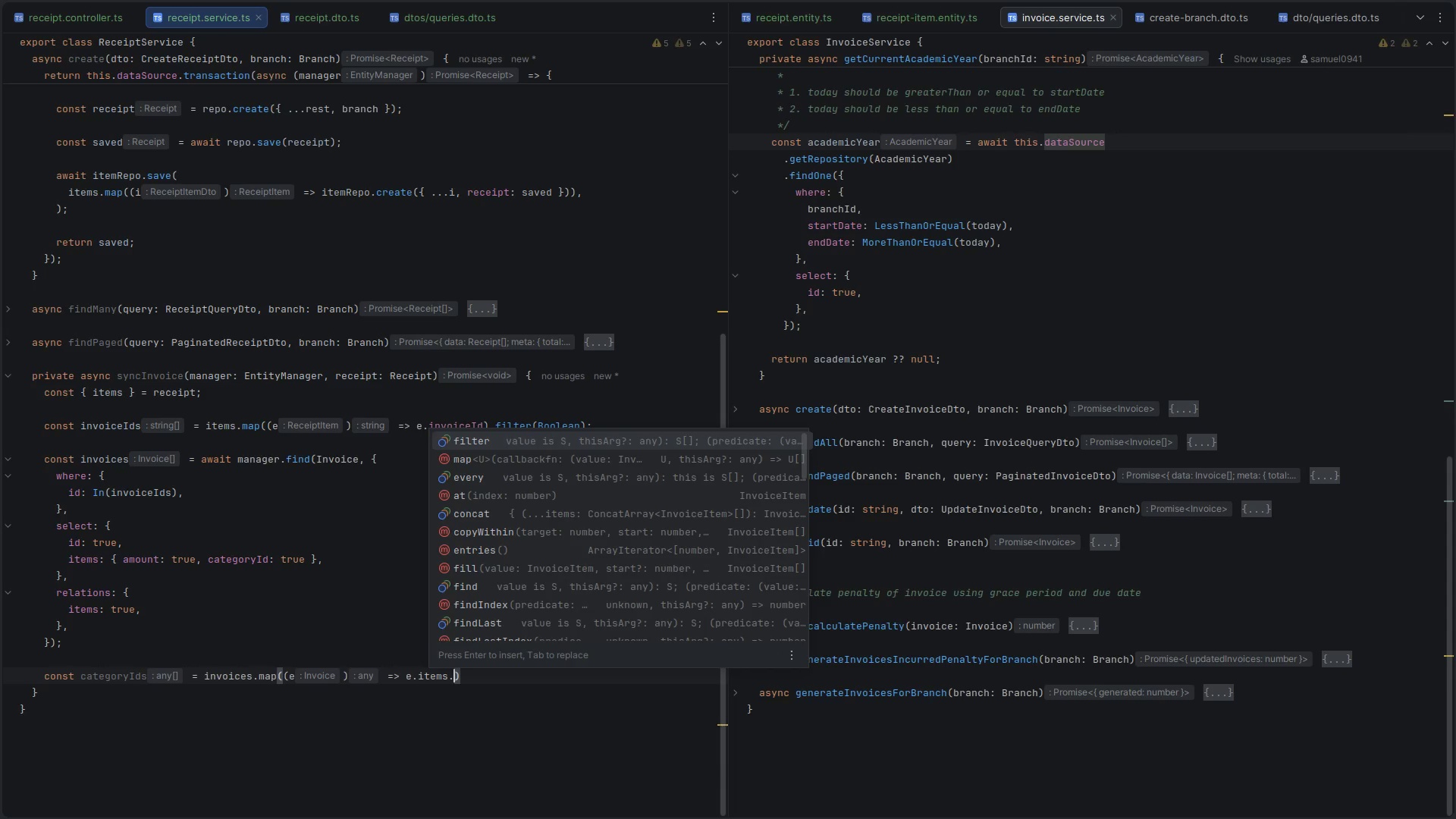 
type(fla)
 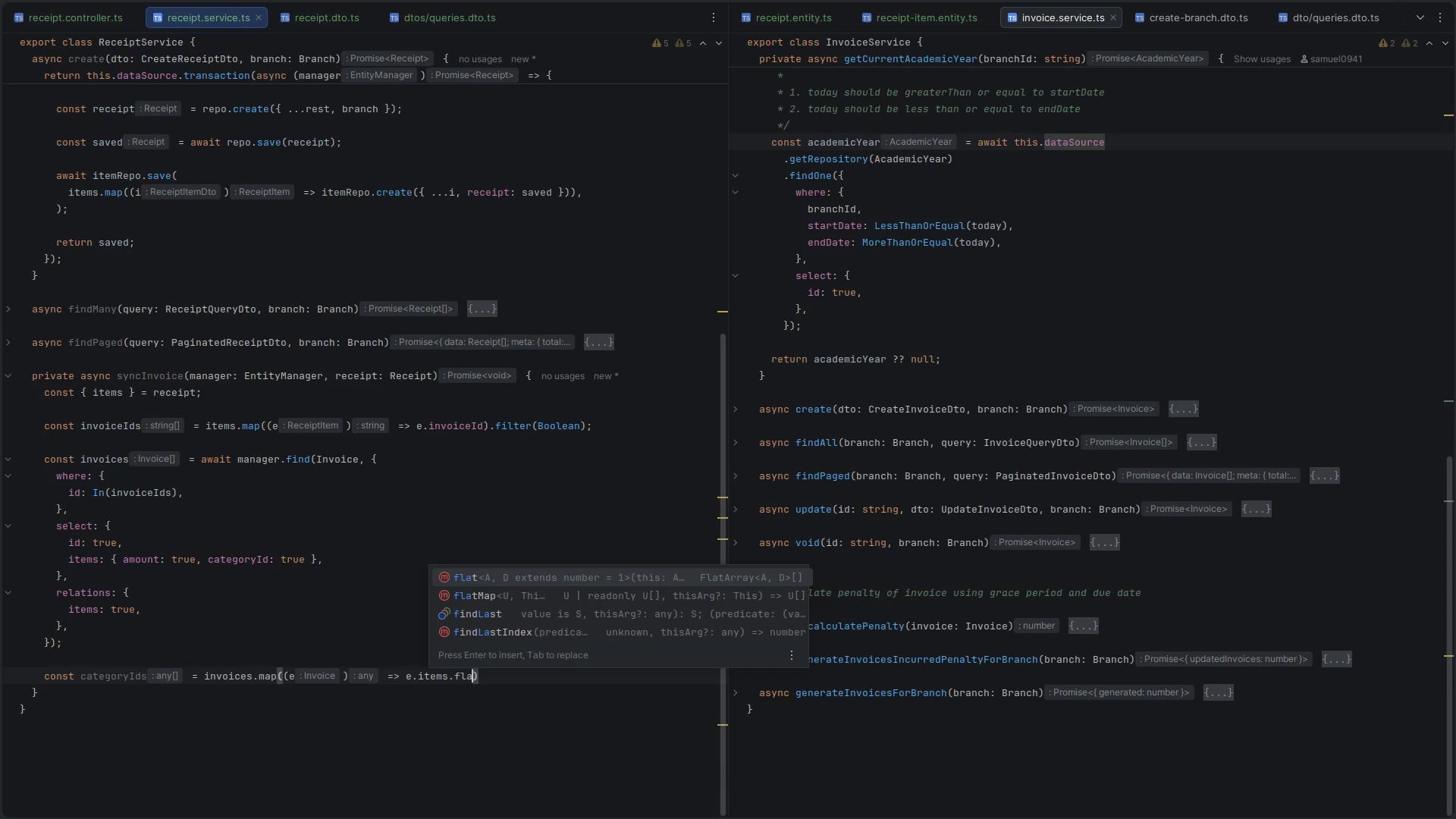 
key(ArrowDown)
 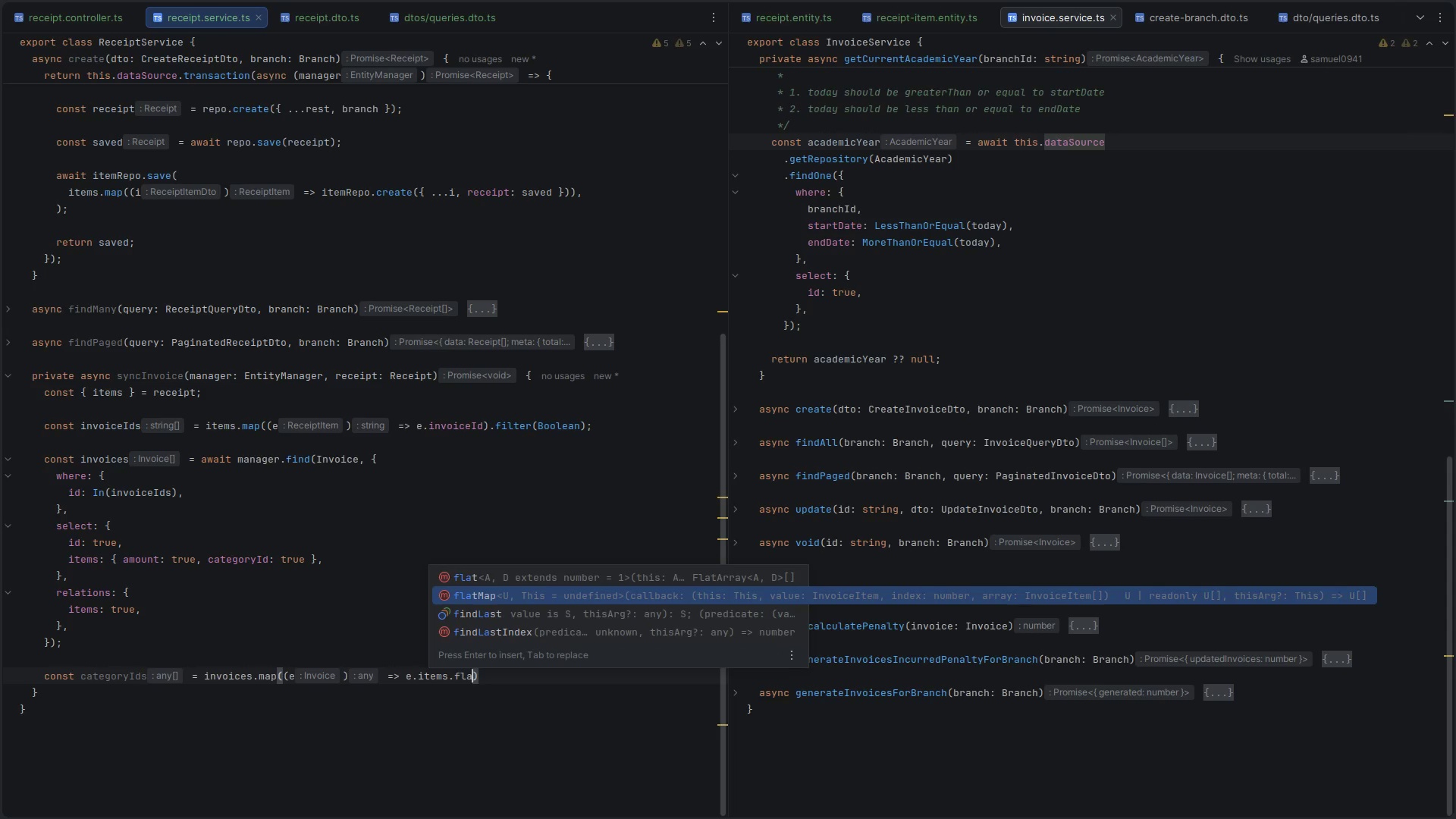 
key(Enter)
 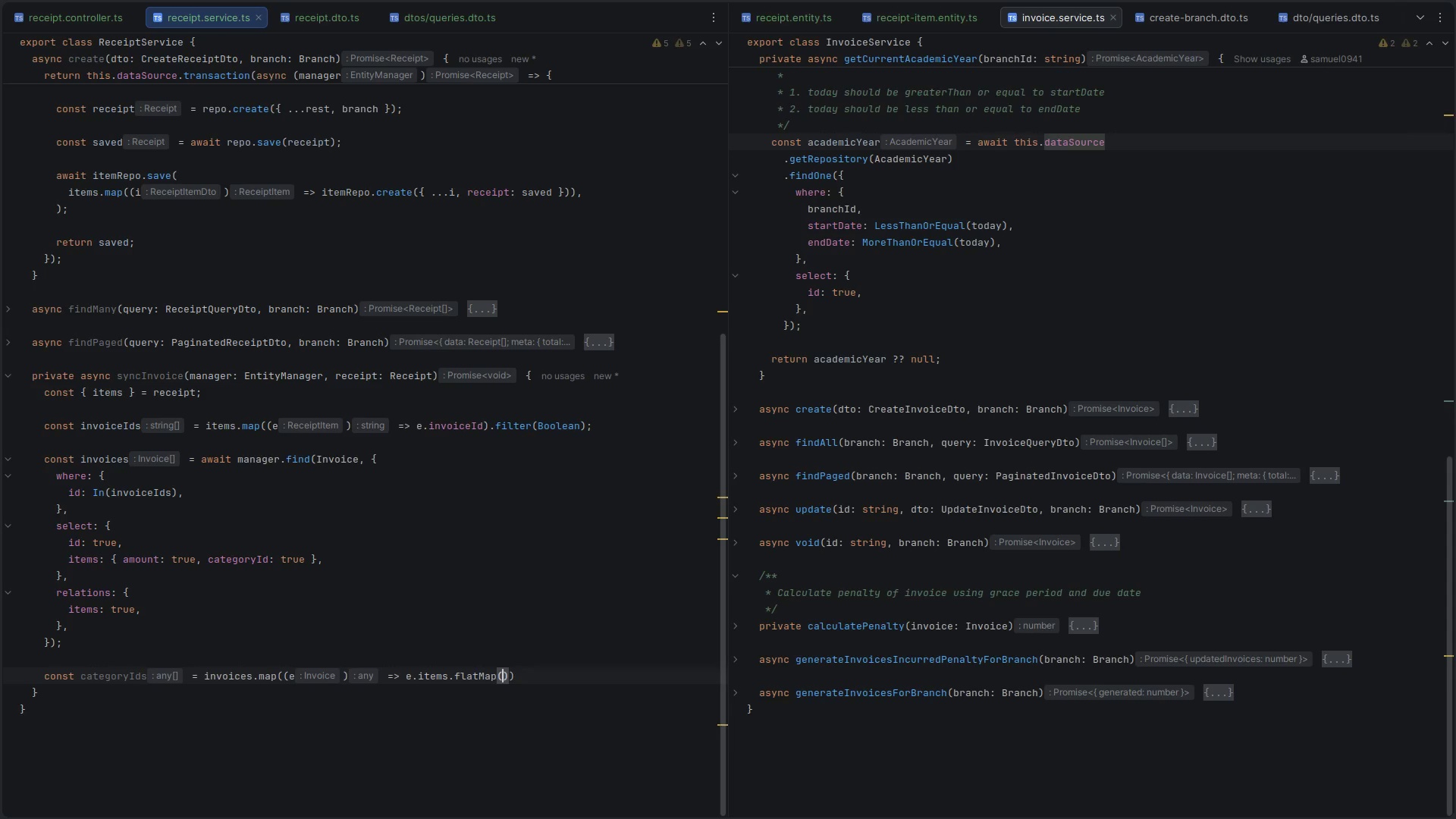 
key(Shift+ShiftLeft)
 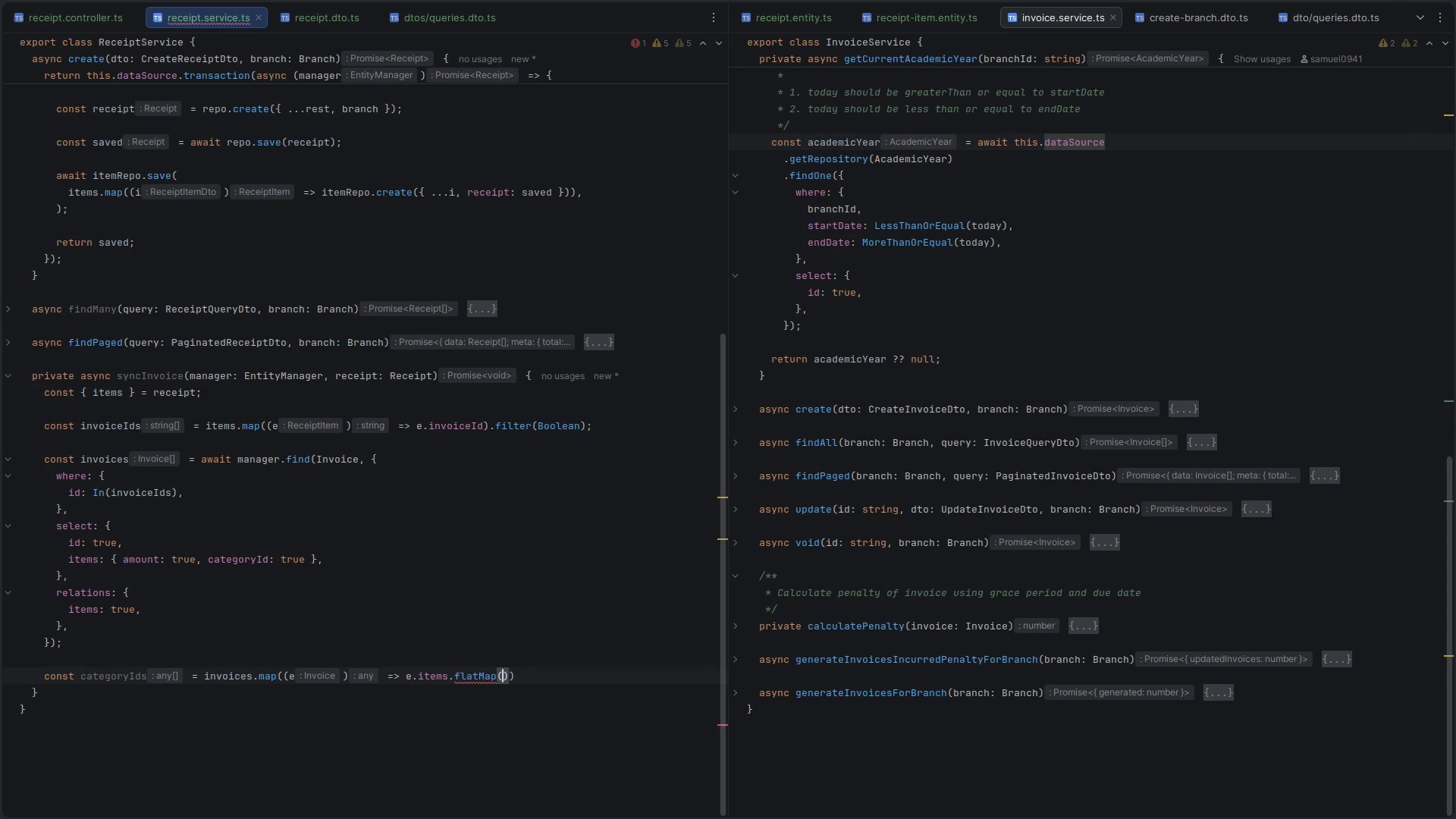 
key(I)
 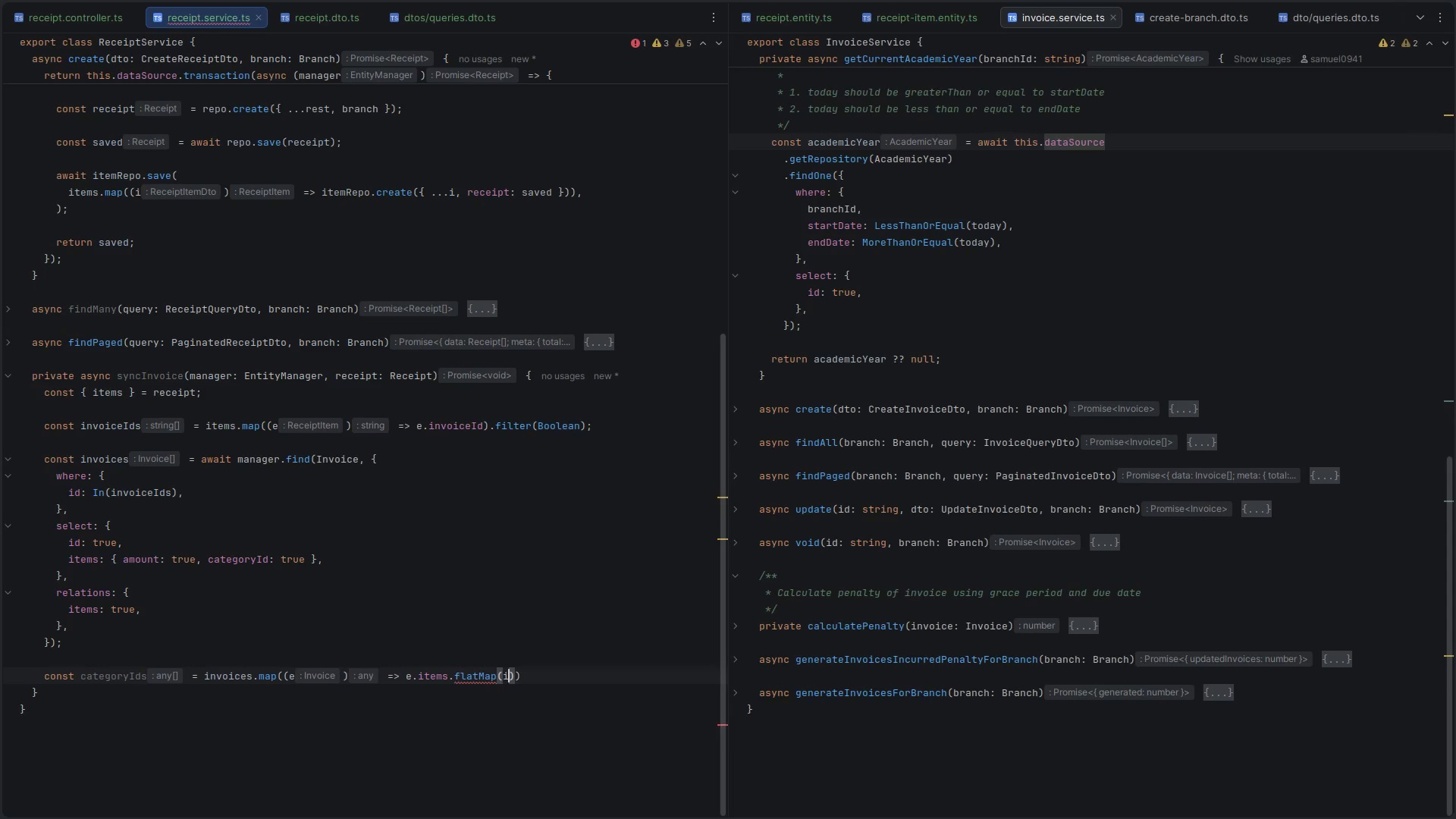 
key(Space)
 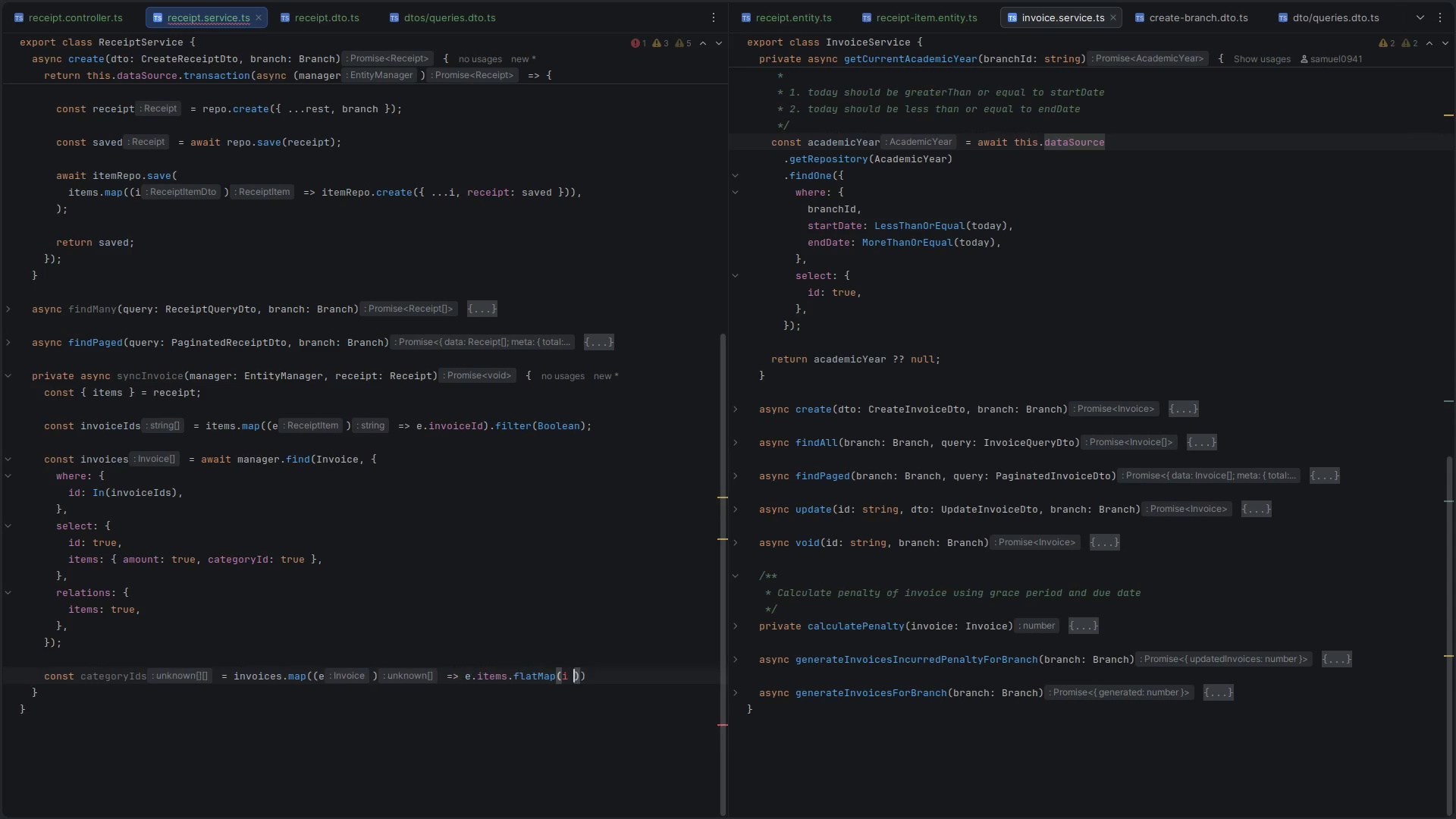 
key(Equal)
 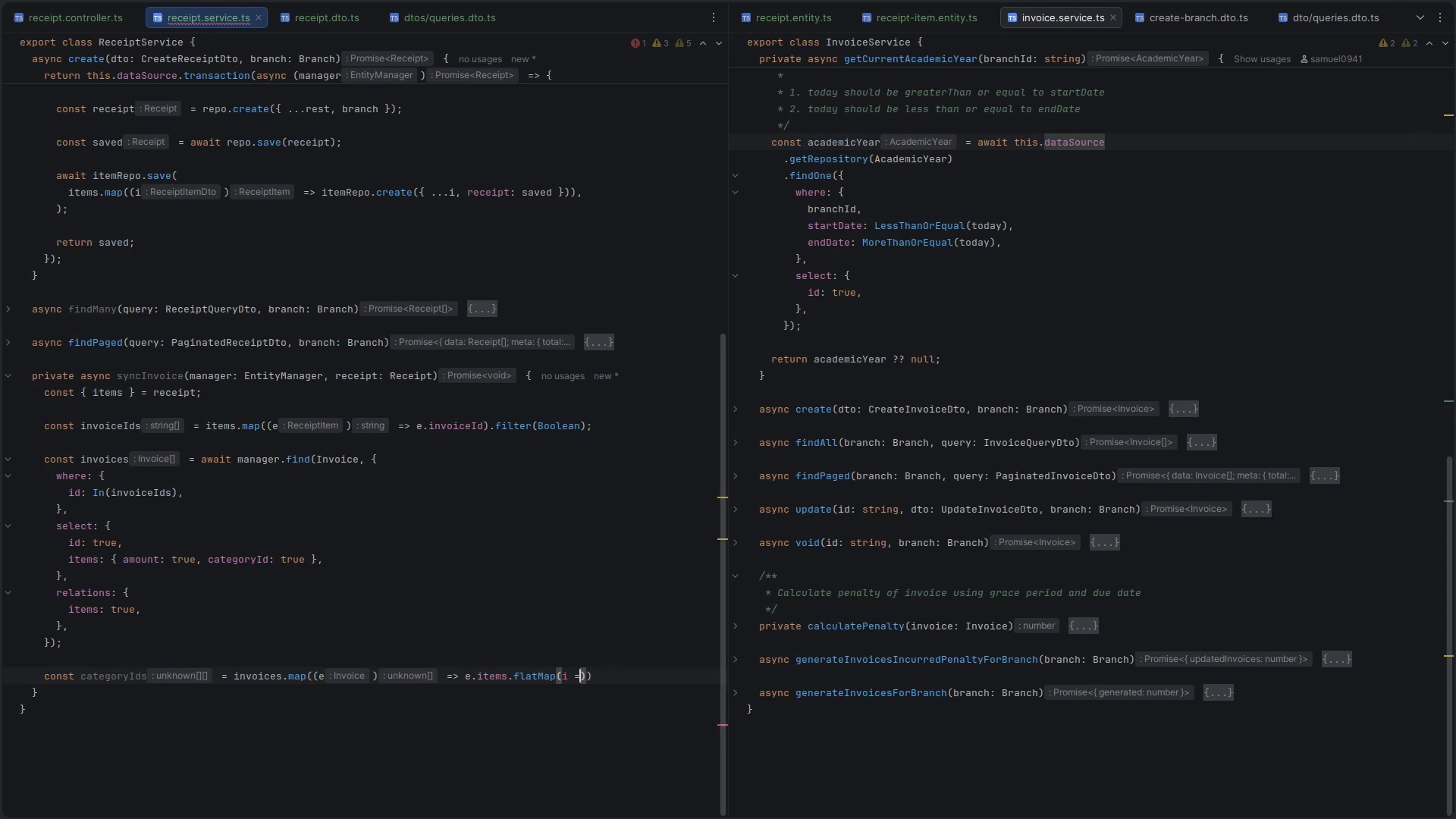 
key(Shift+ShiftLeft)
 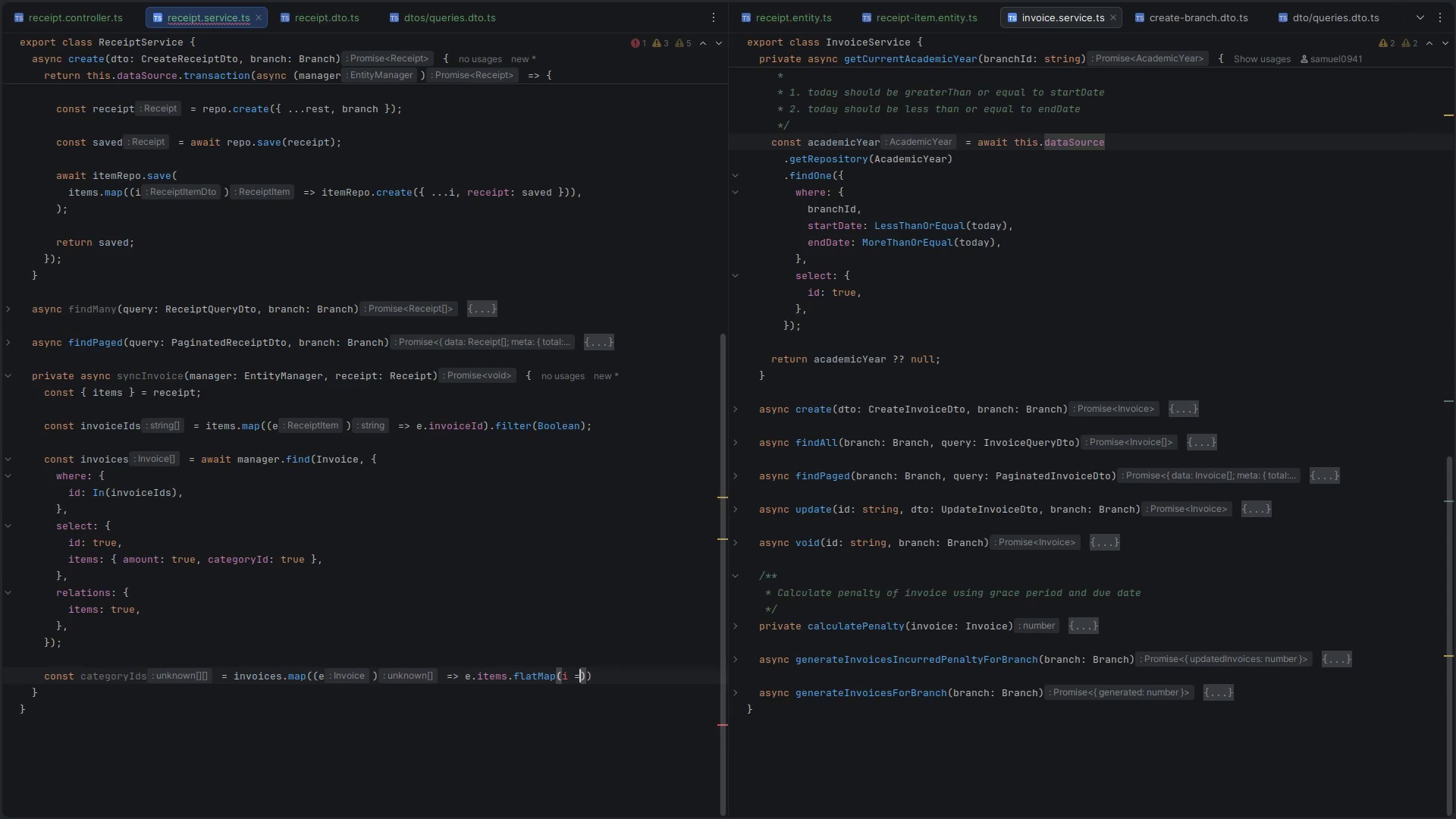 
key(Shift+Period)
 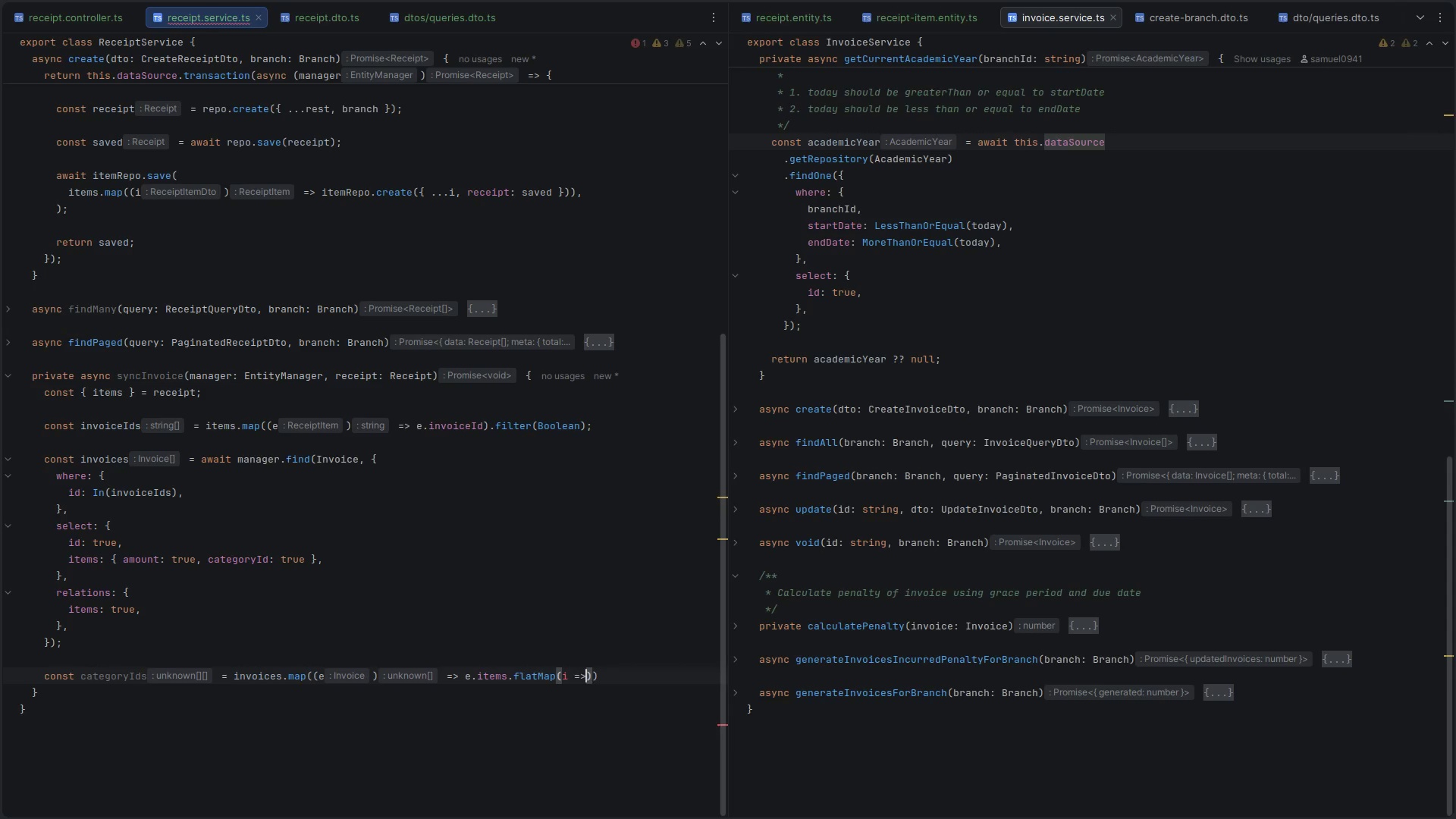 
key(Space)
 